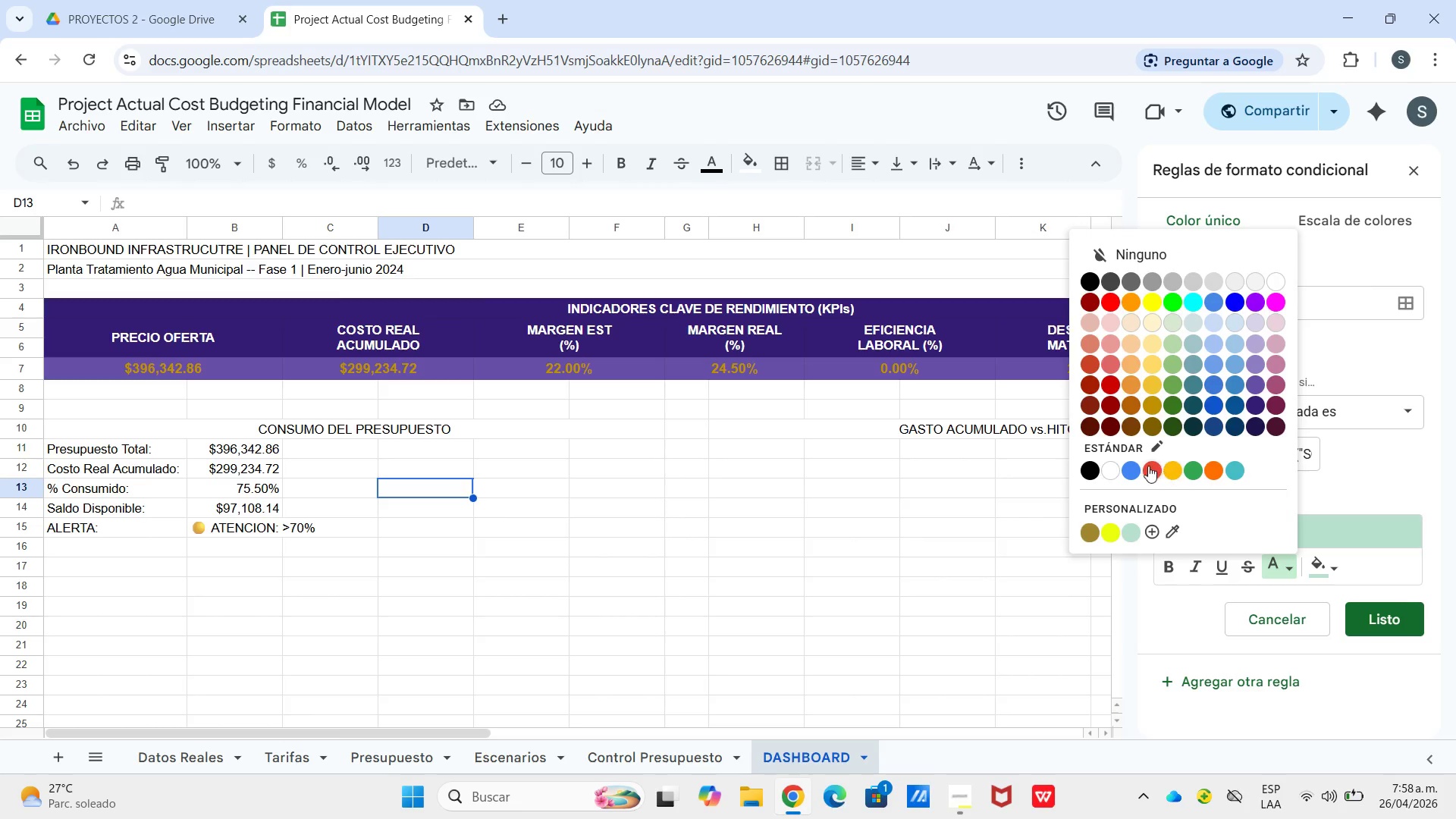 
left_click([1147, 466])
 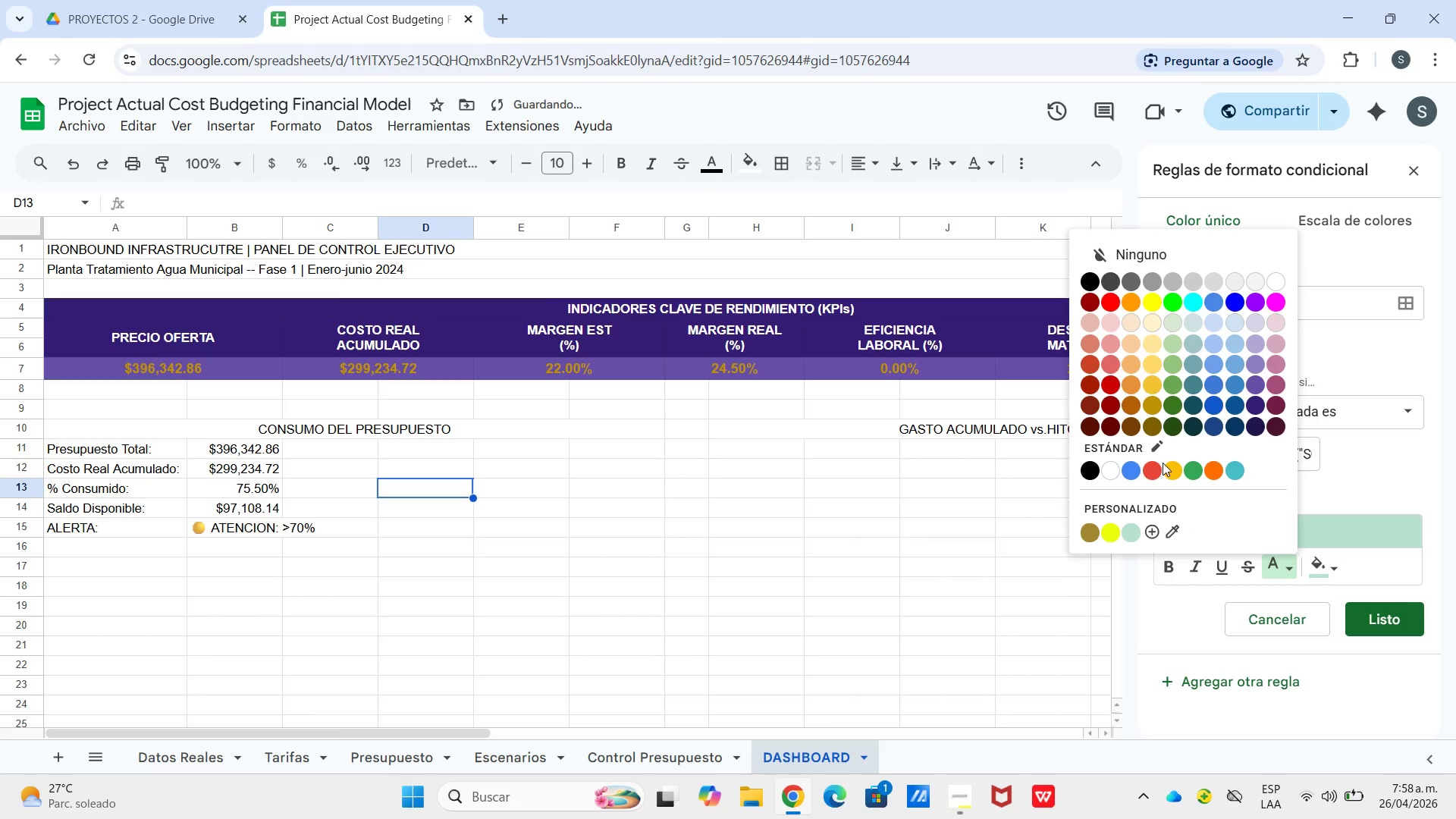 
left_click([1155, 468])
 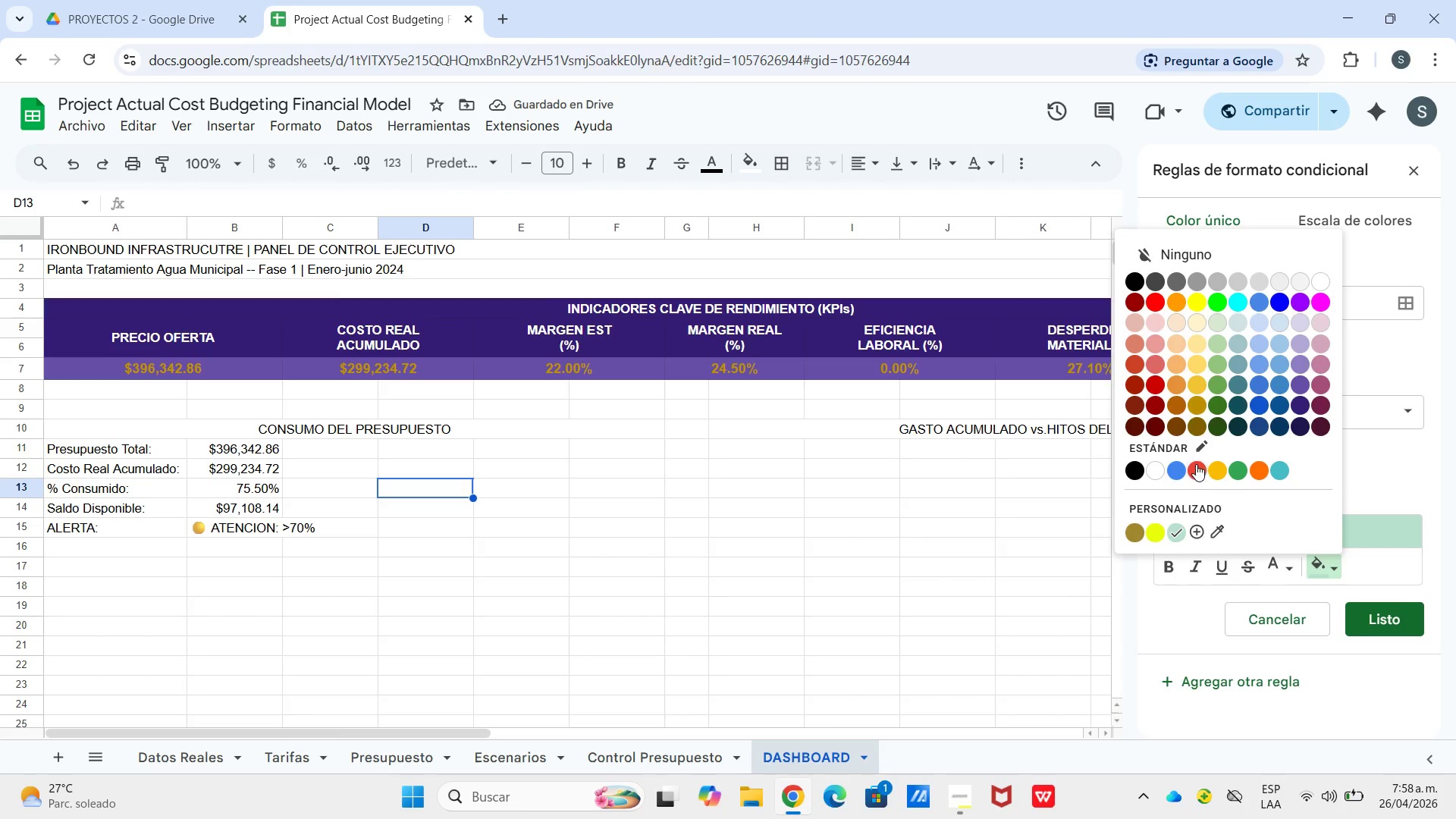 
left_click([1196, 464])
 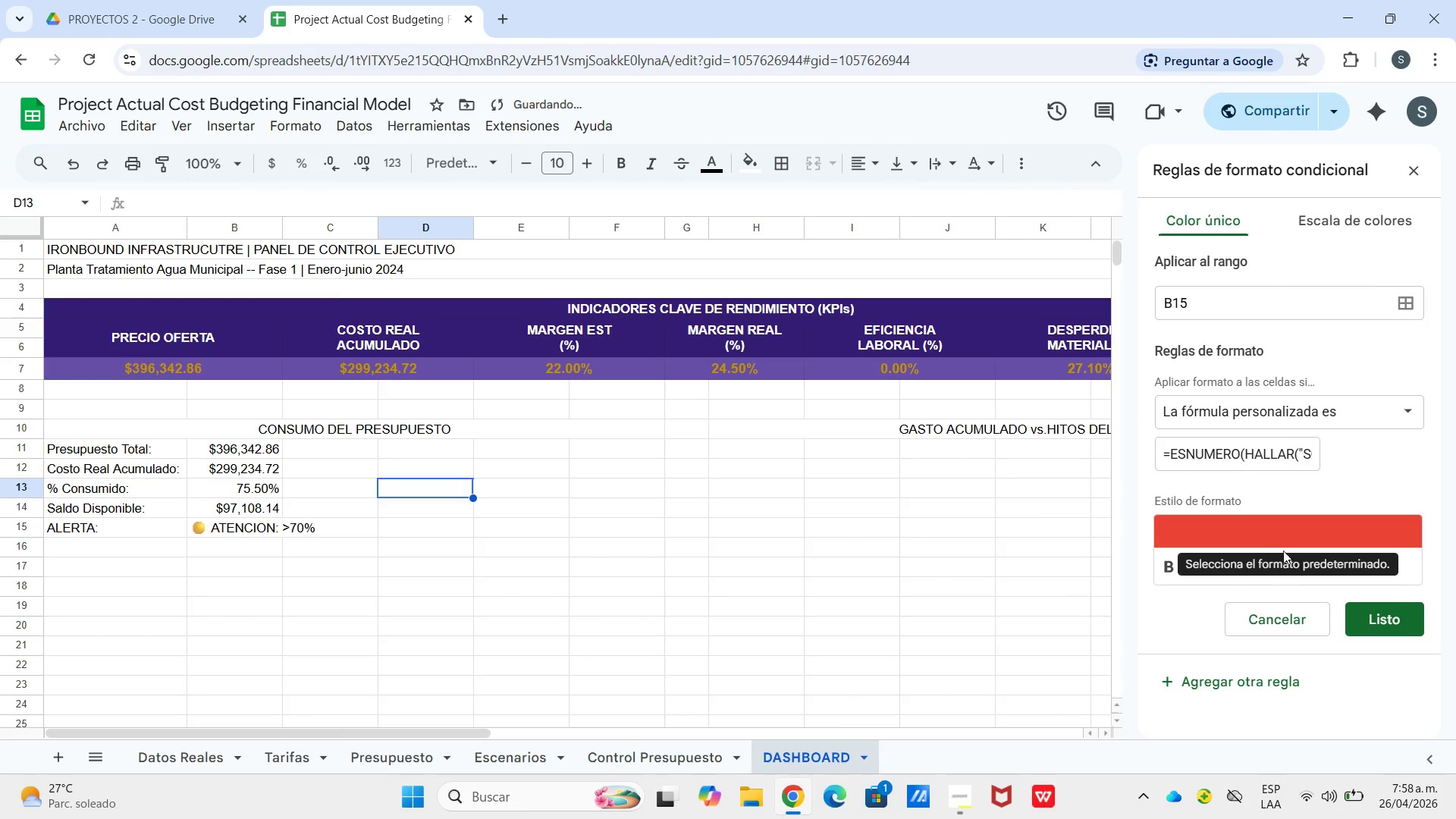 
left_click_drag(start_coordinate=[1298, 553], to_coordinate=[1299, 557])
 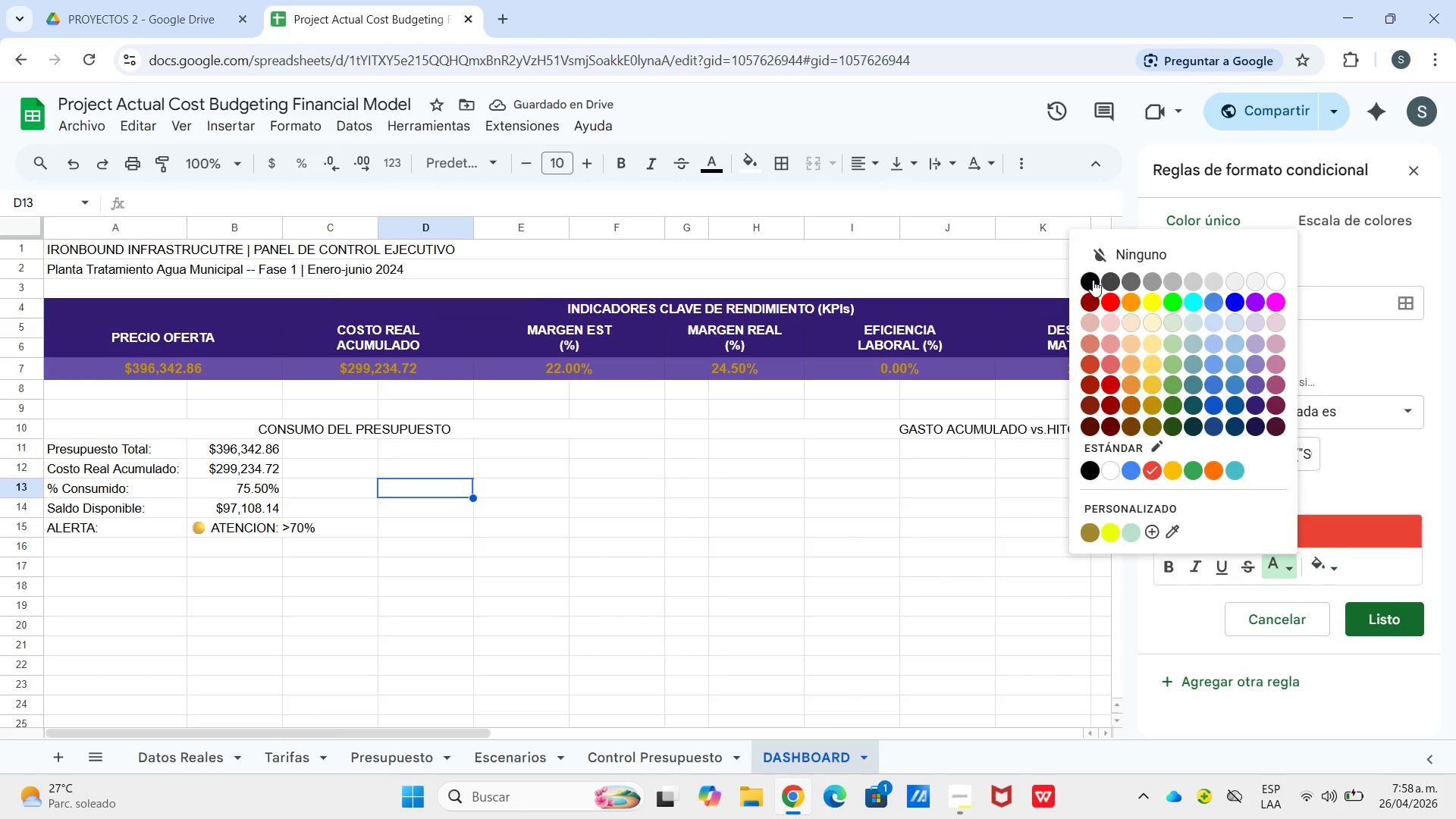 
left_click([1086, 279])
 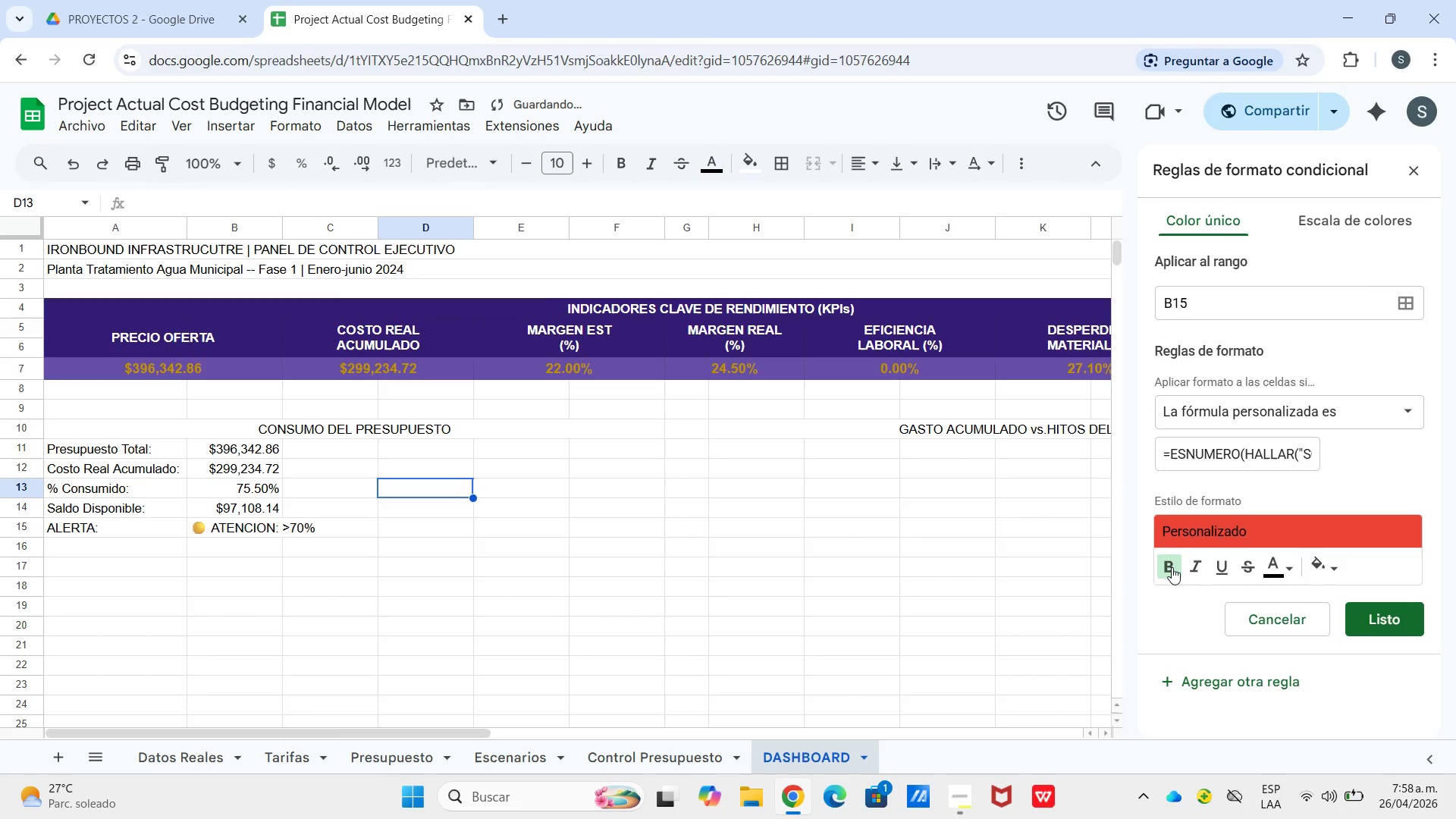 
left_click([1172, 567])
 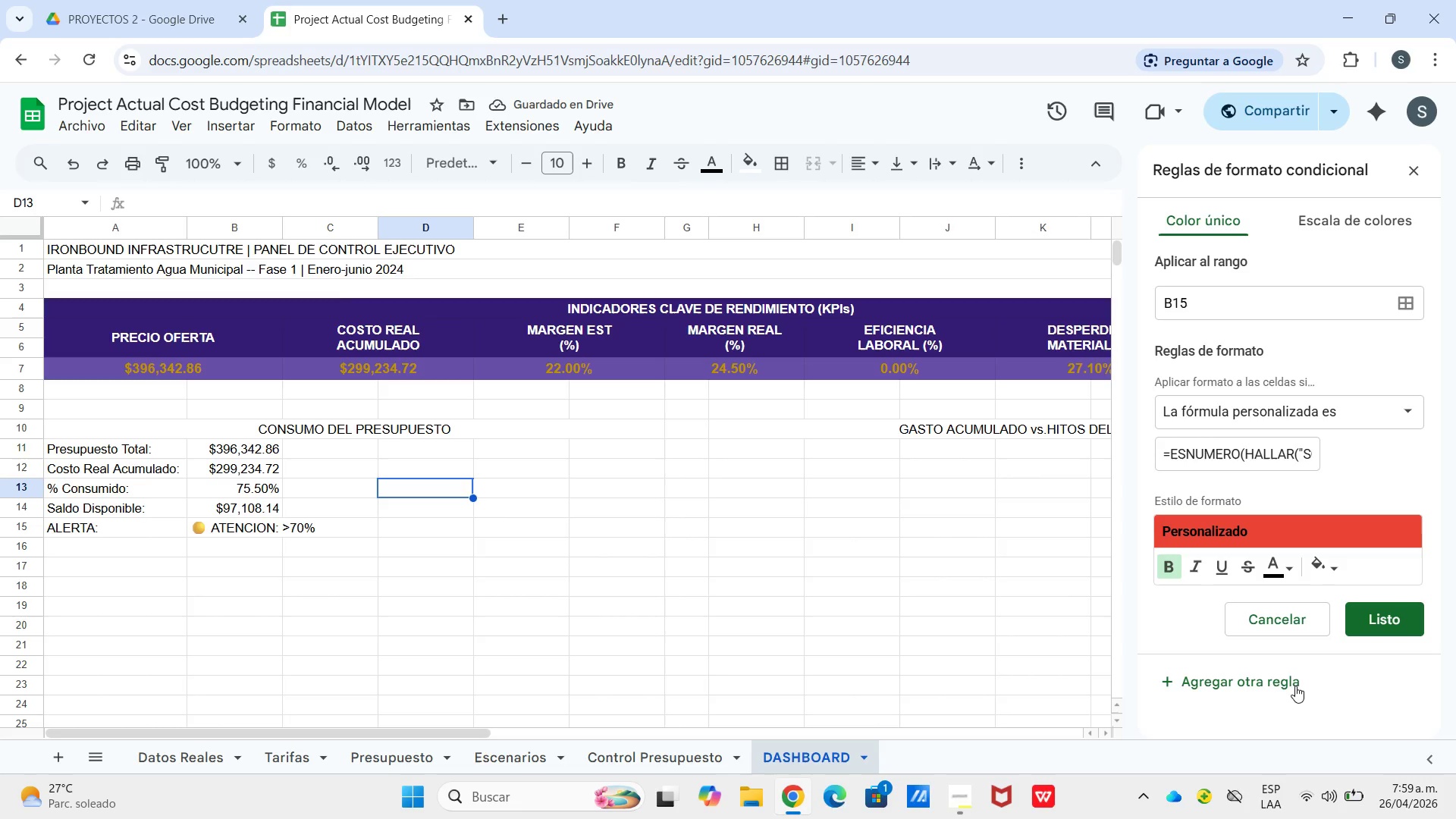 
left_click([1331, 566])
 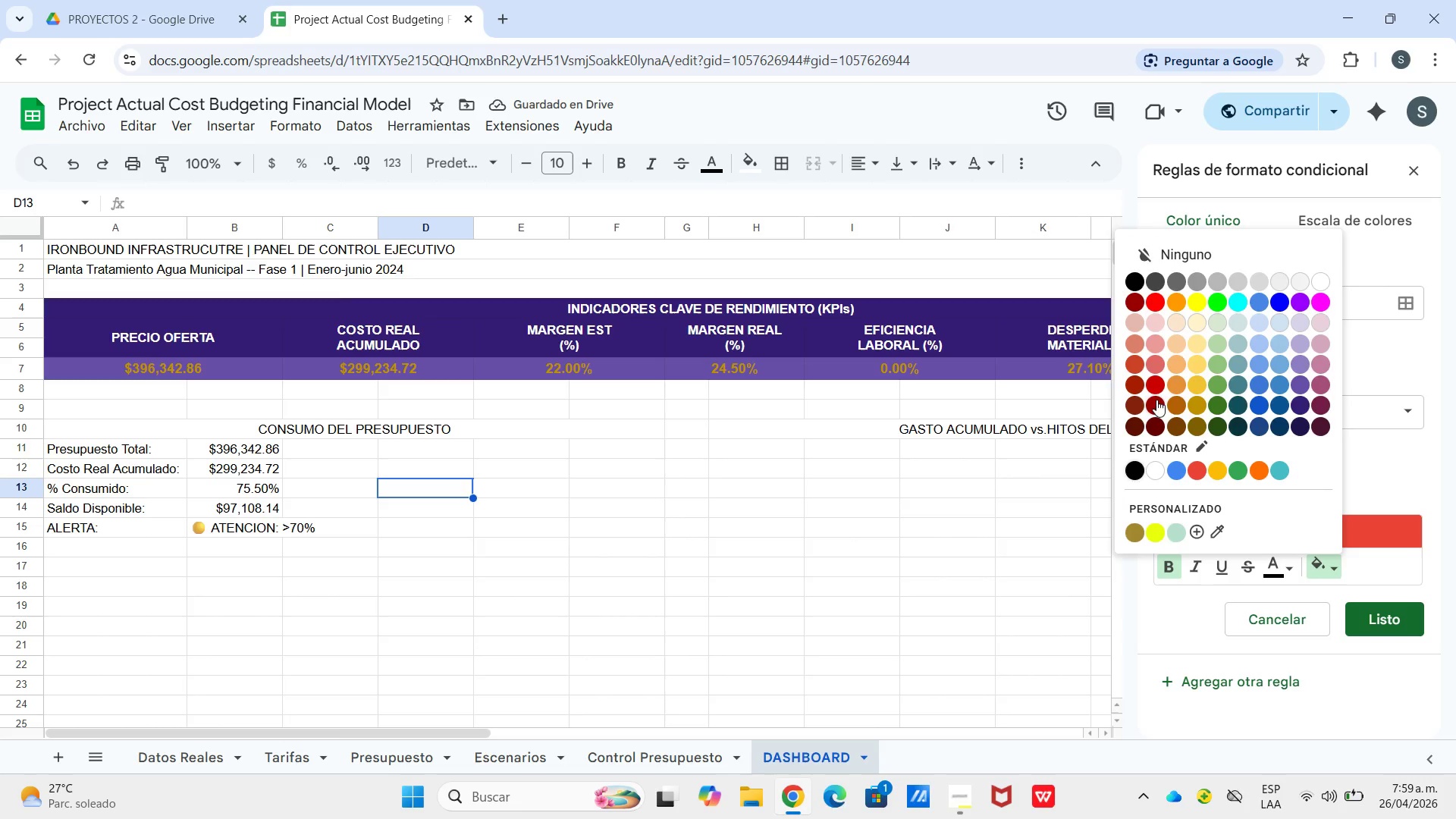 
left_click([1156, 400])
 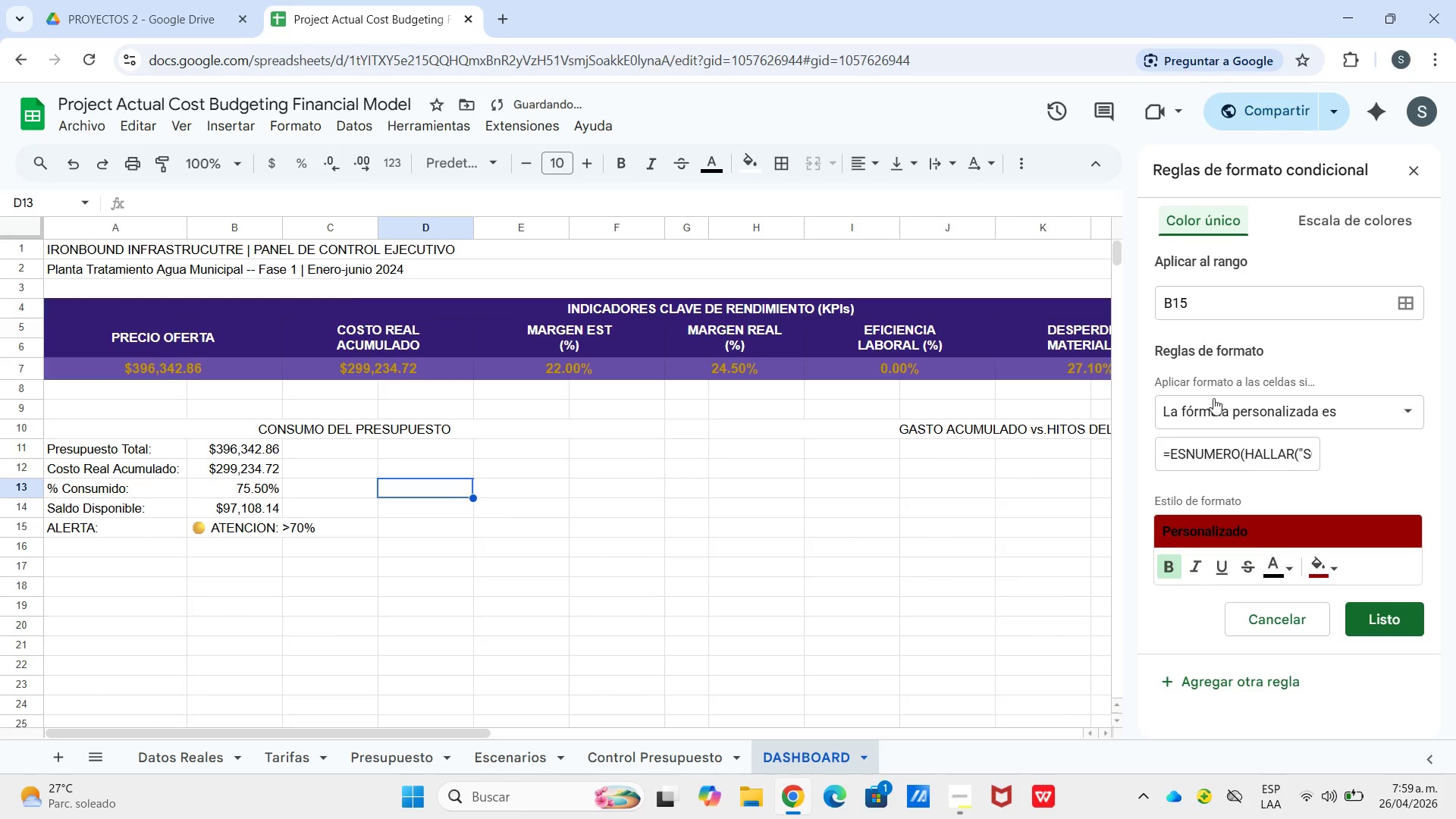 
wait(11.72)
 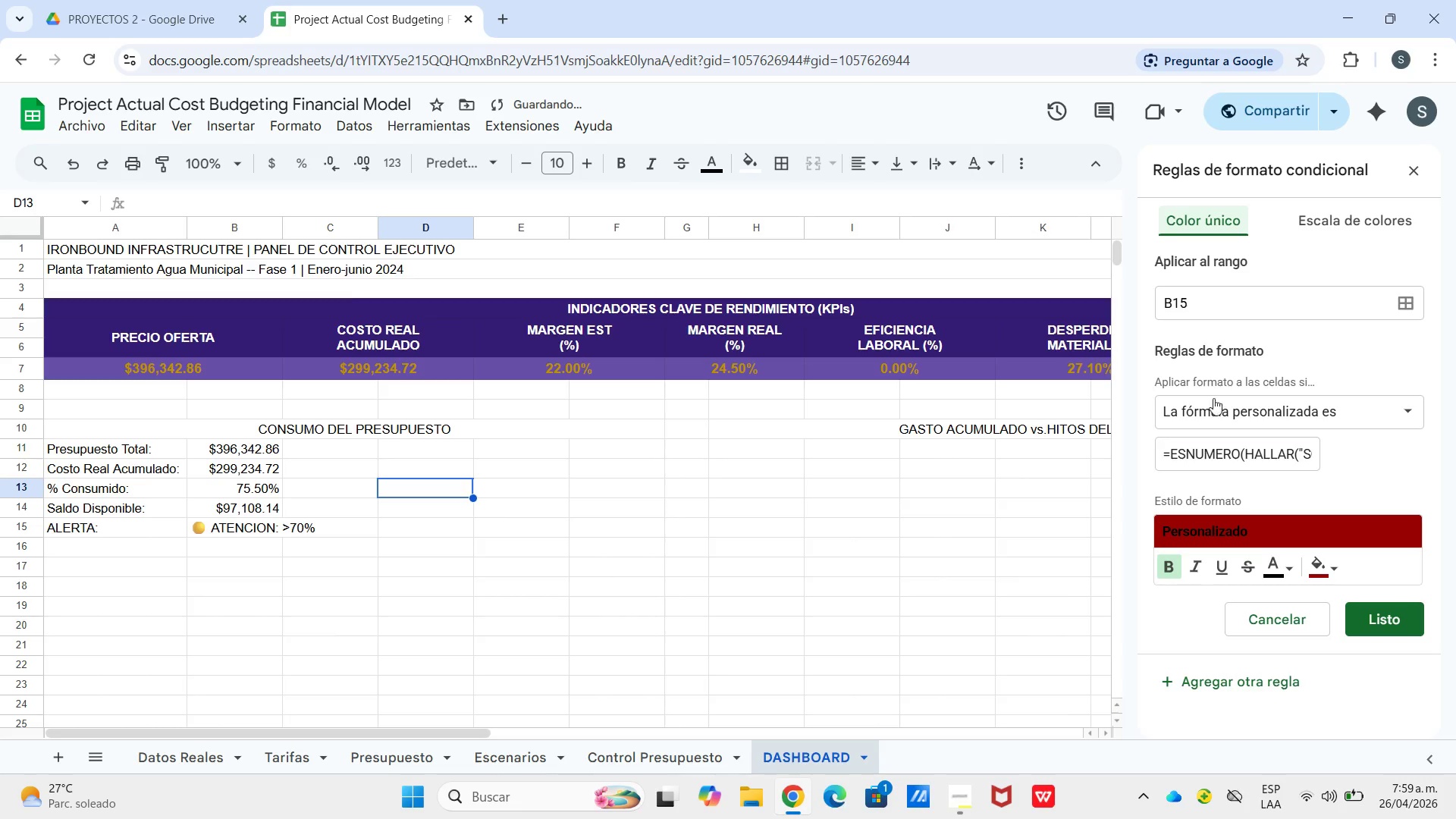 
left_click([1267, 461])
 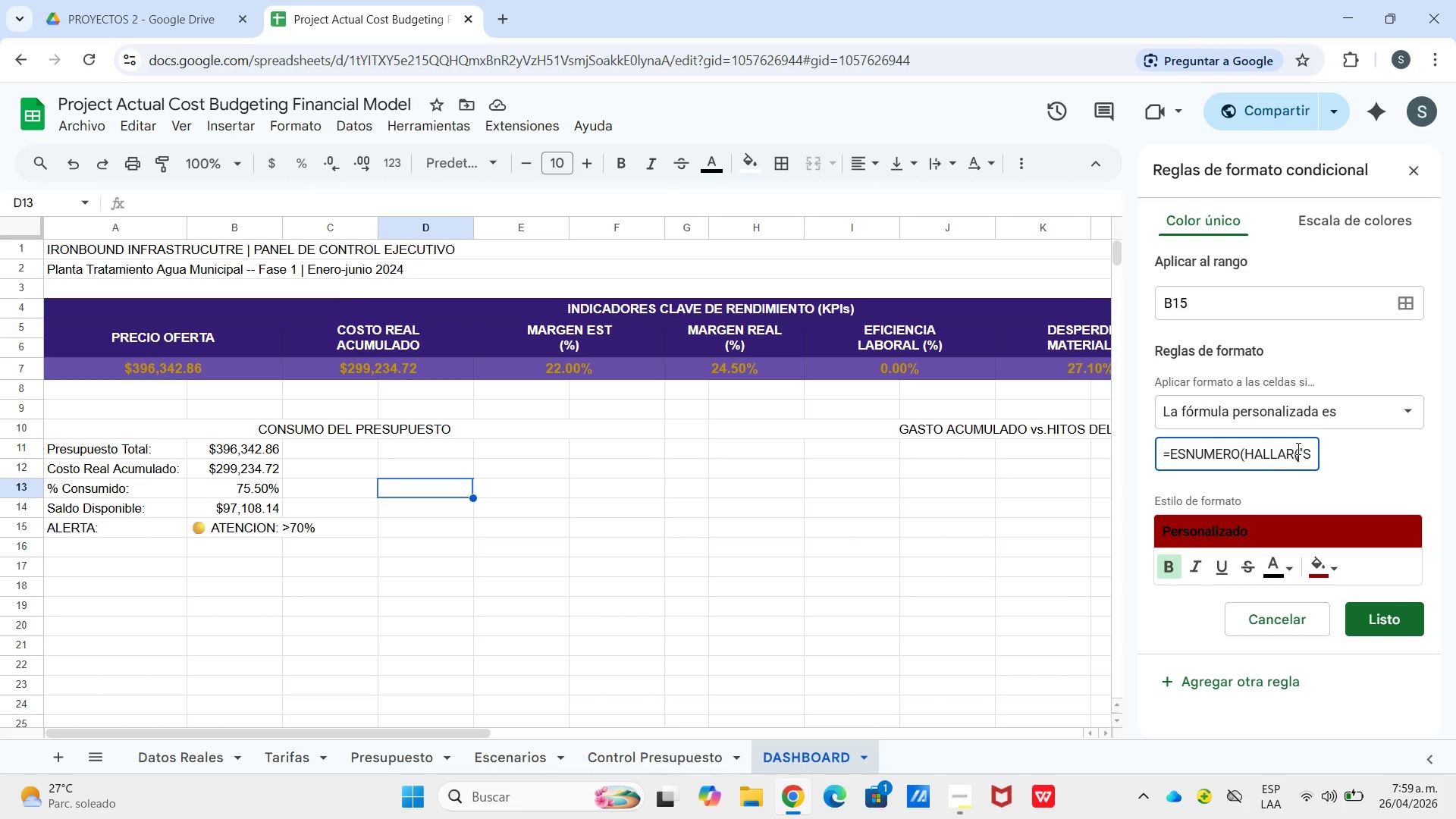 
double_click([1297, 448])
 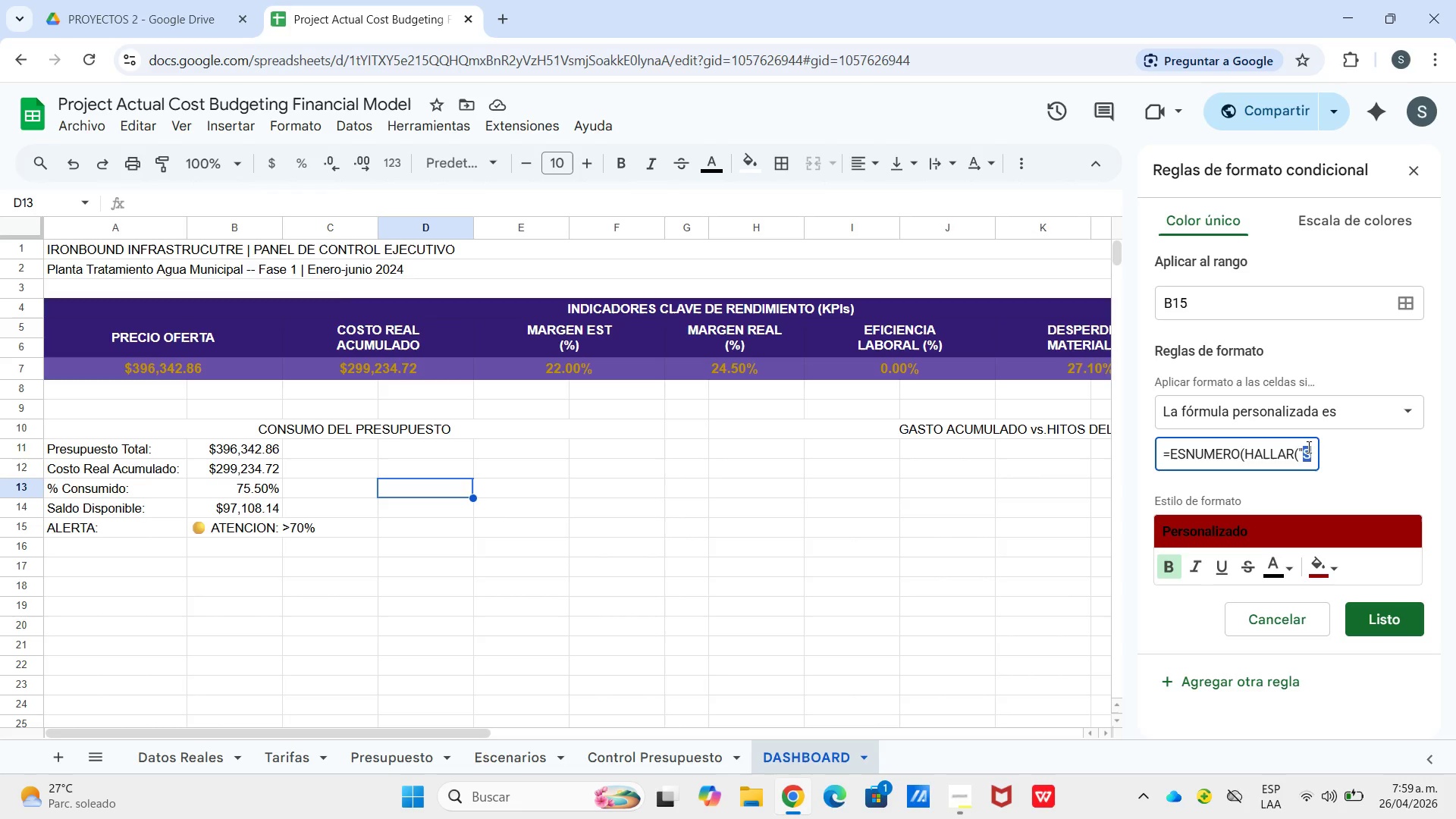 
double_click([1307, 447])
 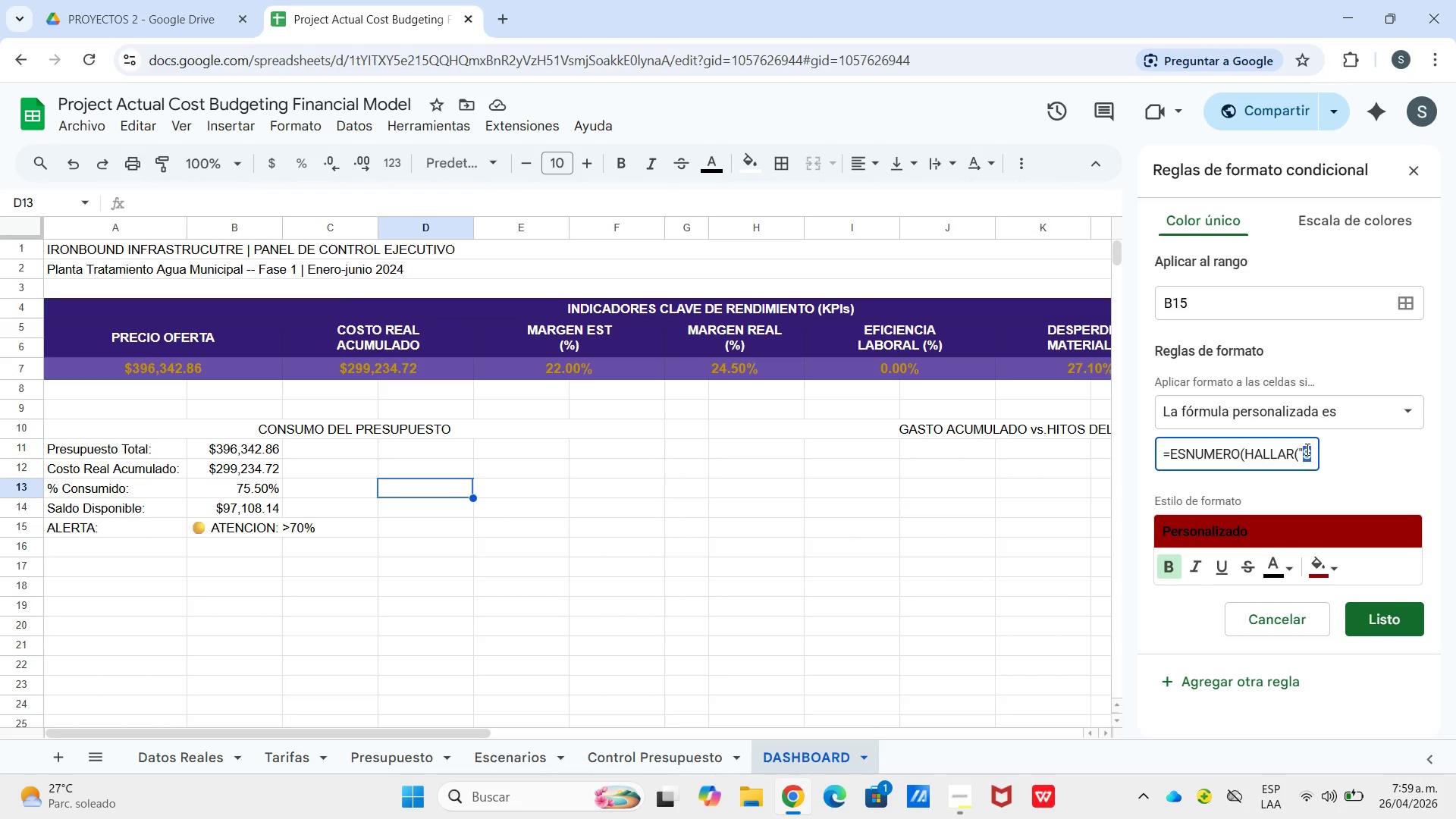 
left_click([1306, 449])
 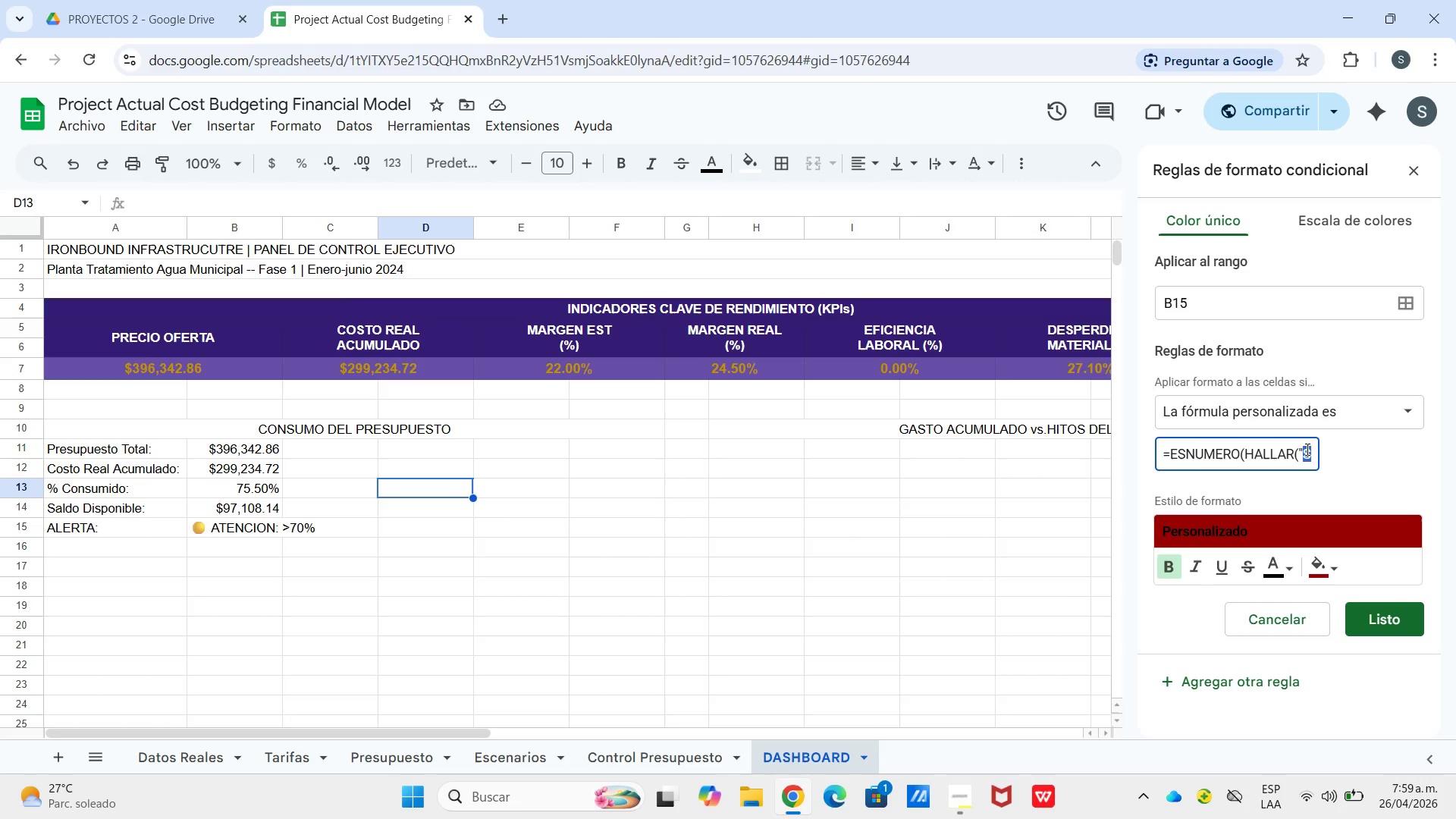 
left_click_drag(start_coordinate=[1306, 449], to_coordinate=[1252, 457])
 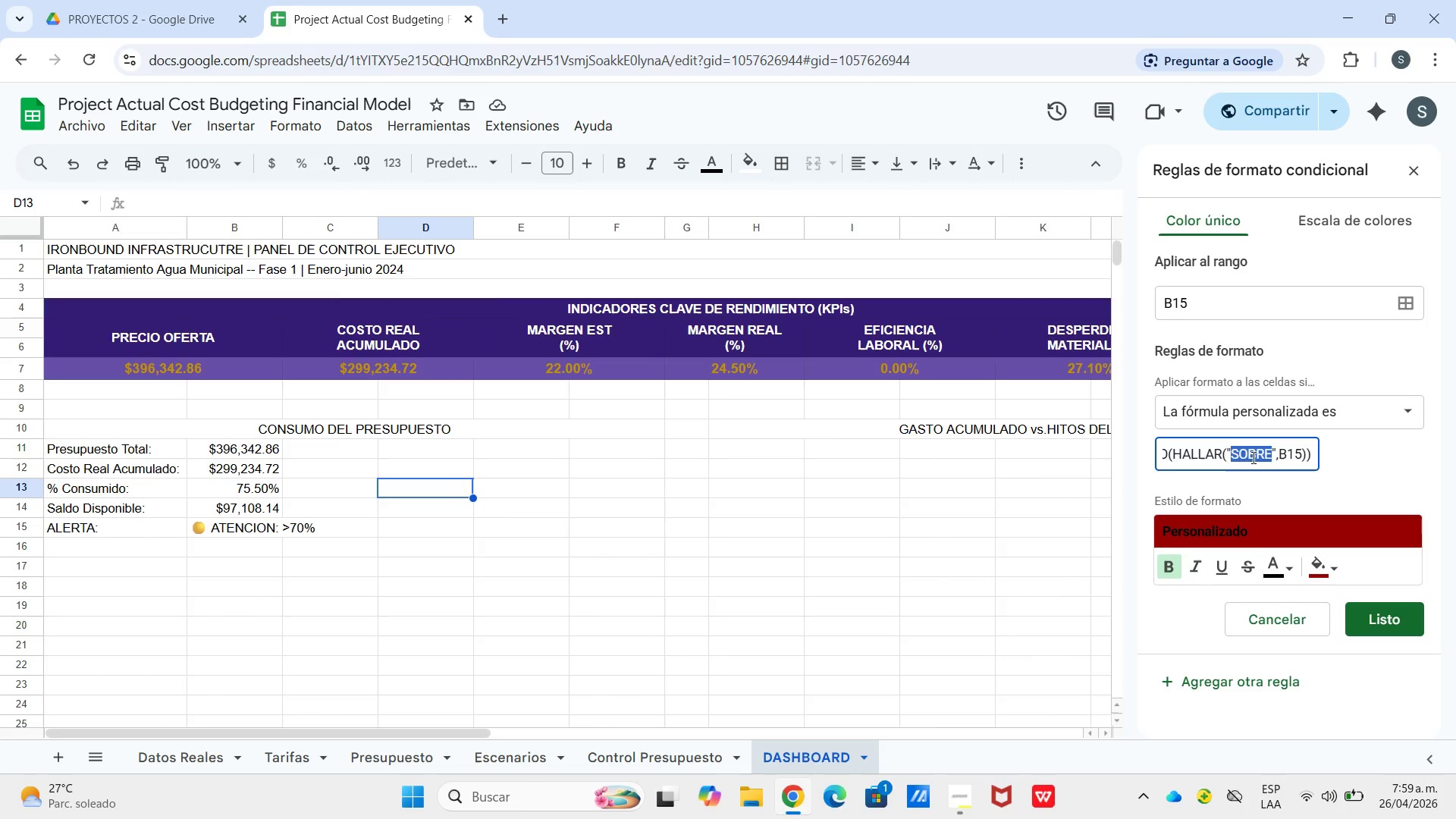 
type(alerta)
 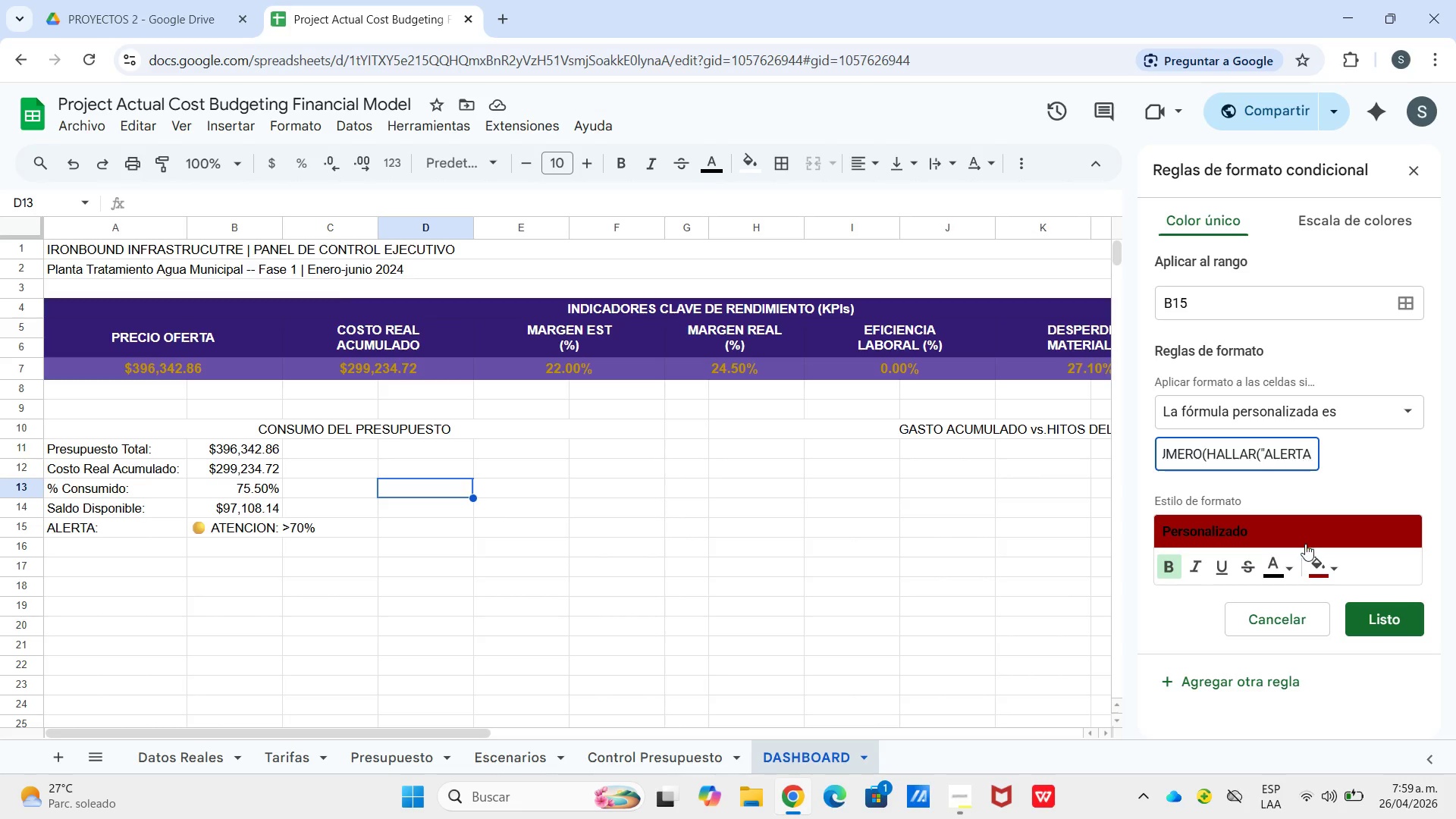 
wait(7.62)
 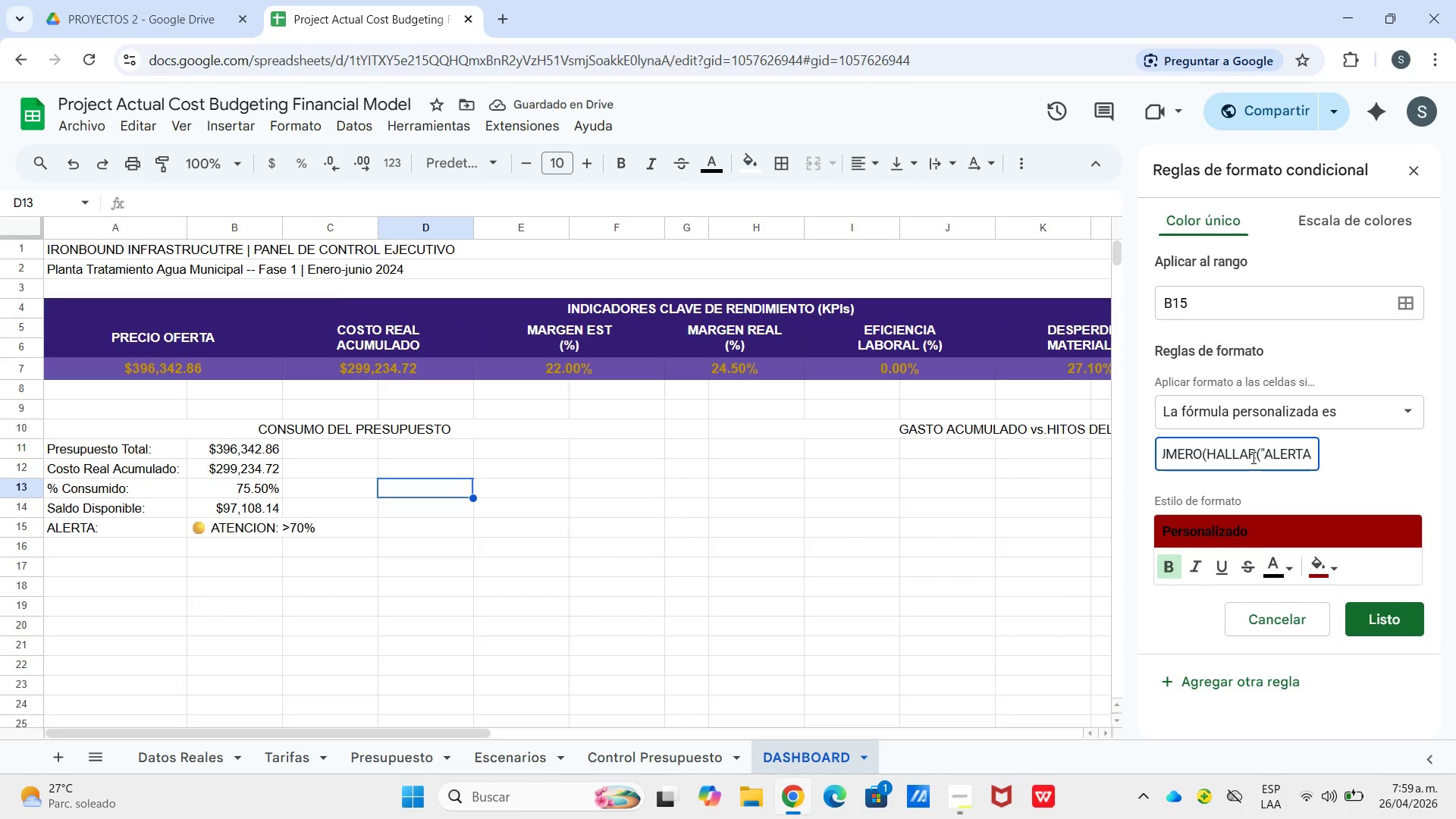 
left_click([1191, 530])
 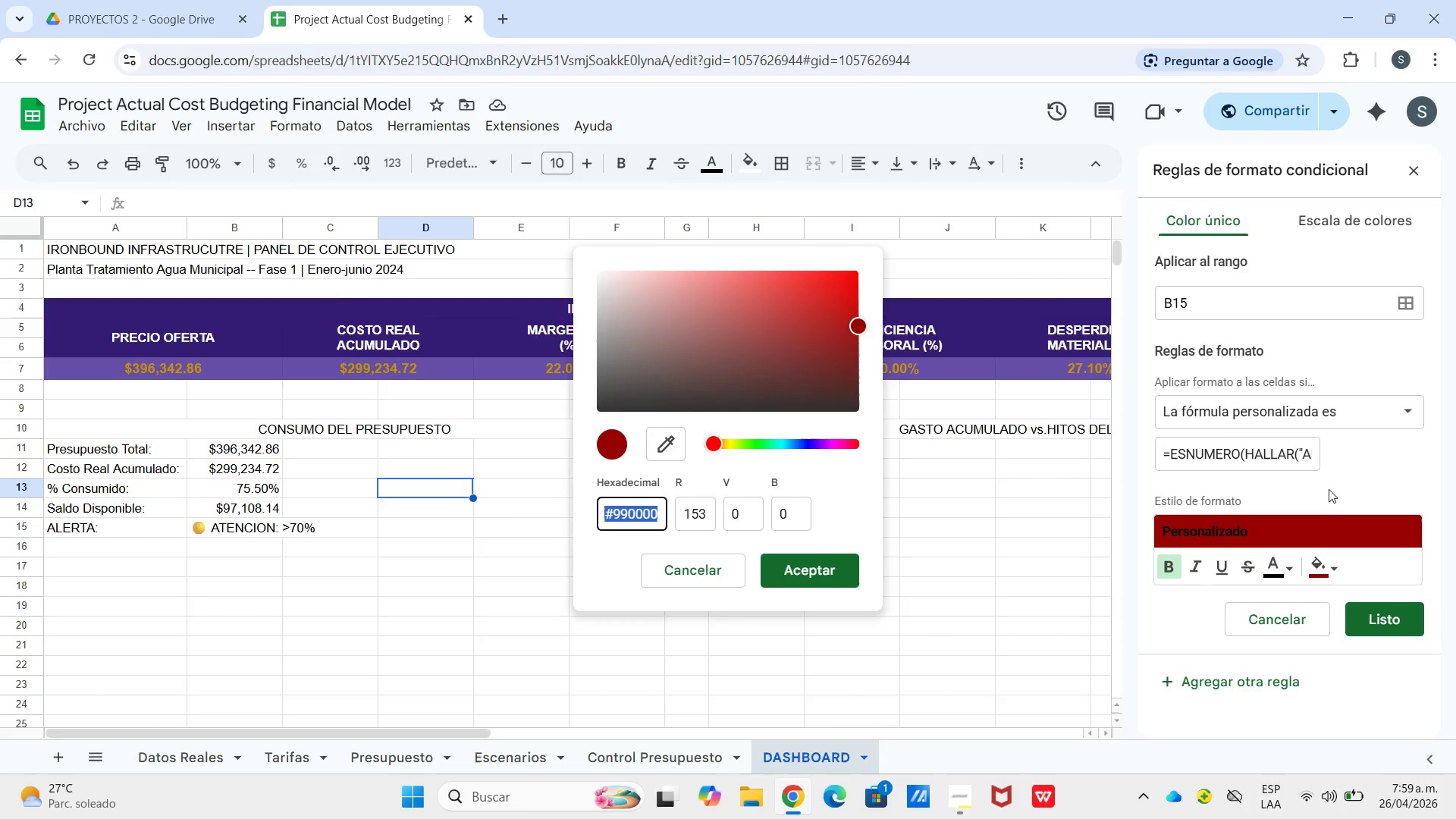 
double_click([1323, 572])
 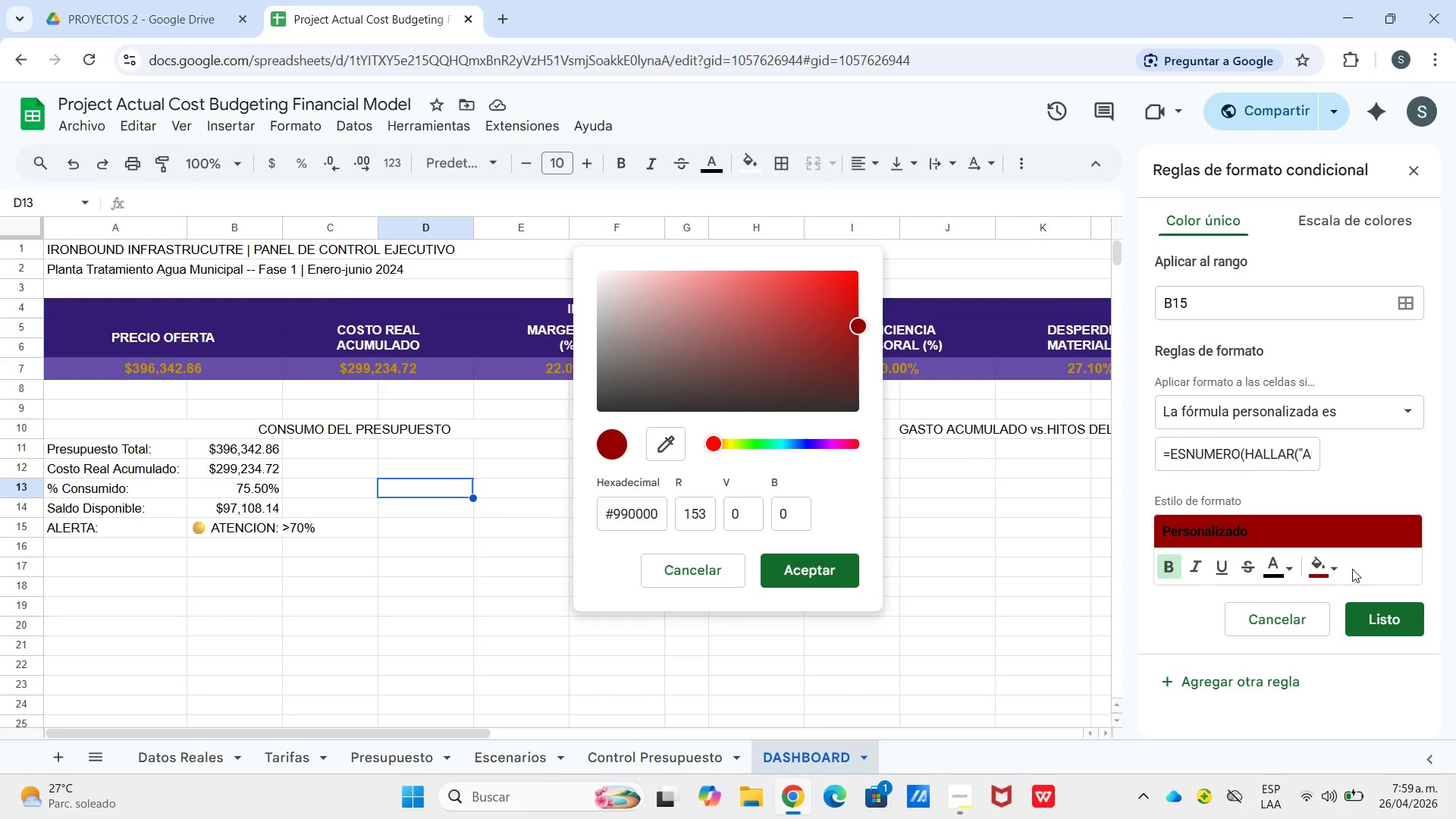 
left_click_drag(start_coordinate=[1332, 571], to_coordinate=[1339, 571])
 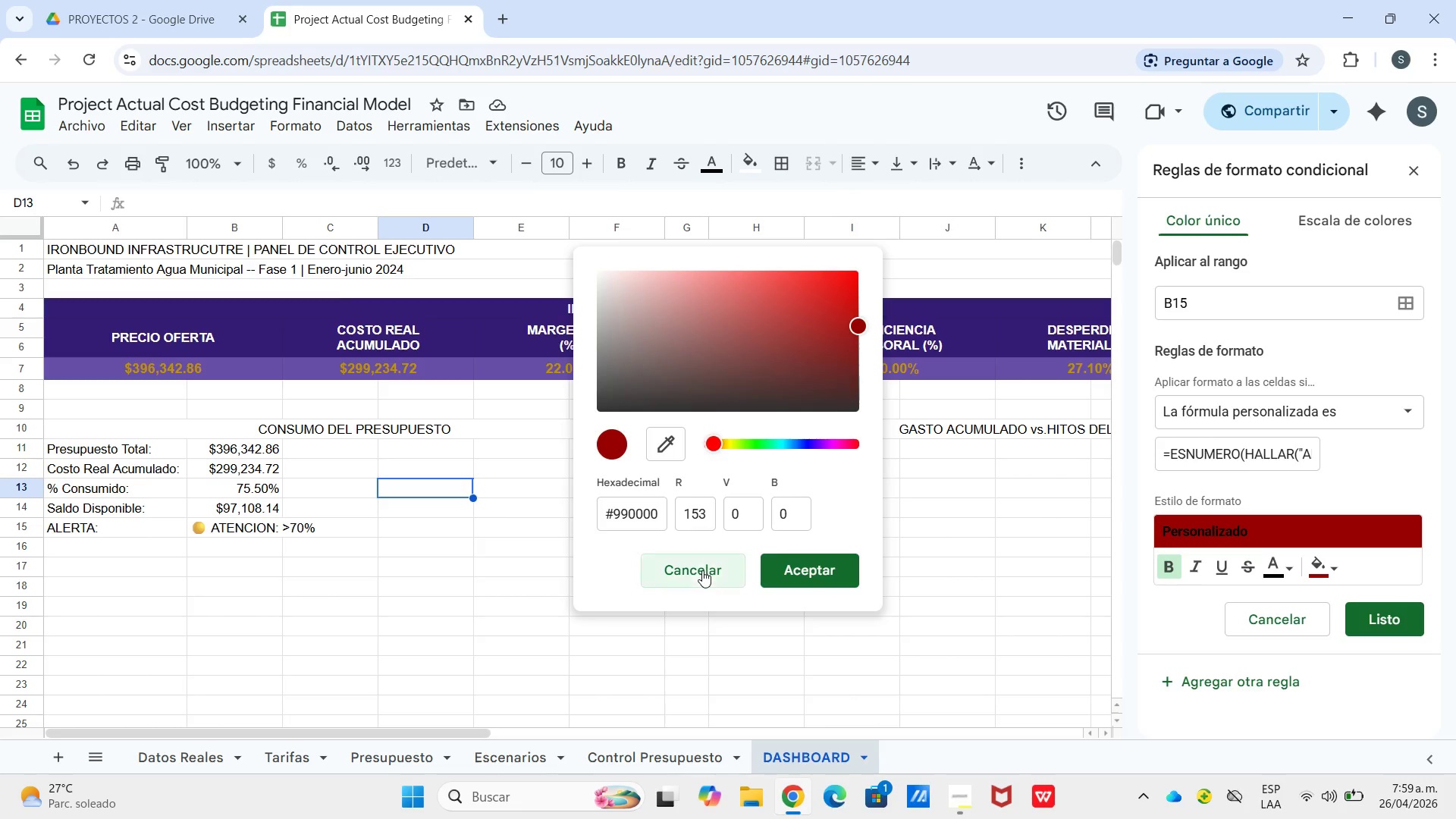 
left_click_drag(start_coordinate=[702, 570], to_coordinate=[706, 570])
 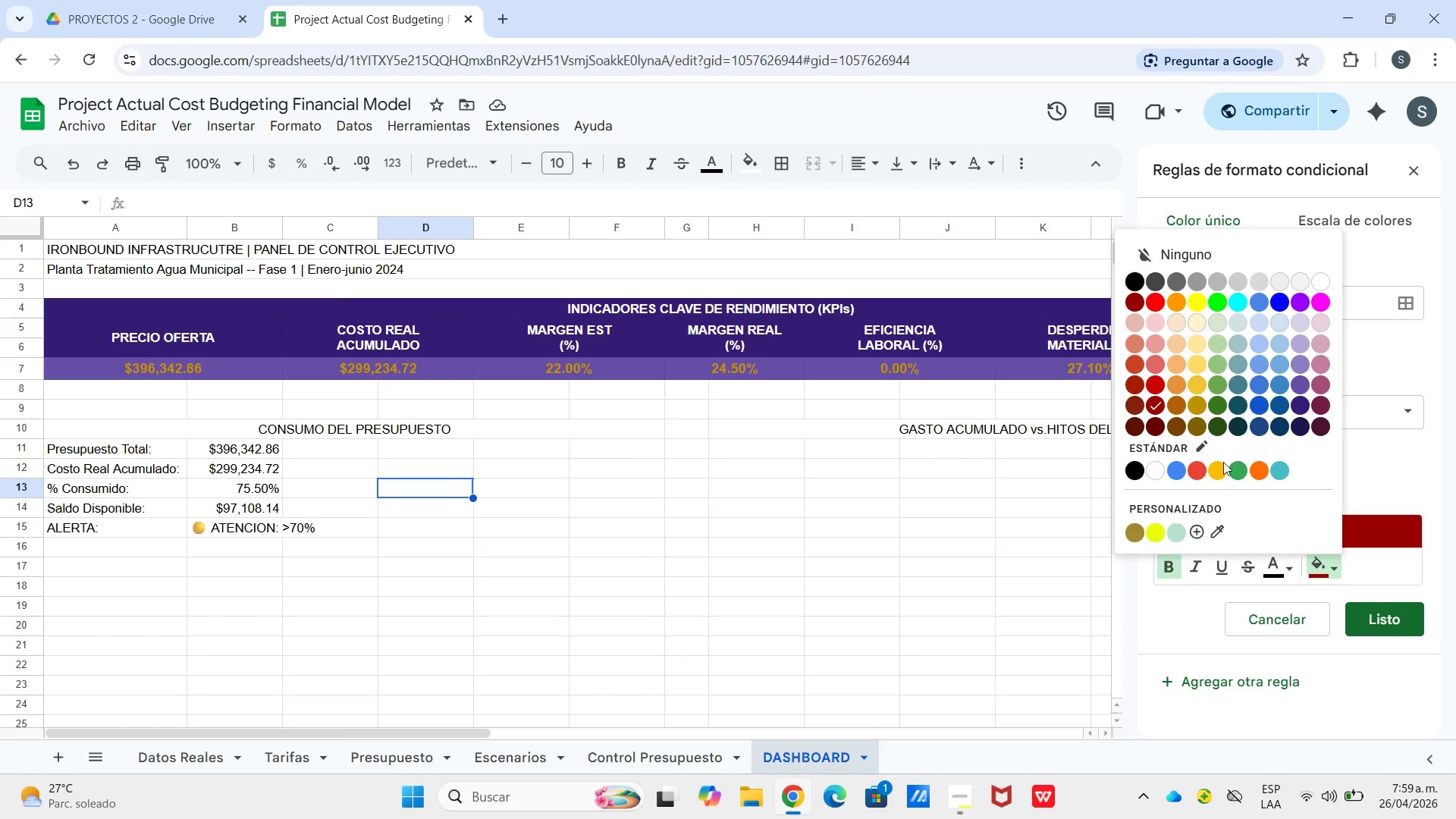 
left_click([1219, 464])
 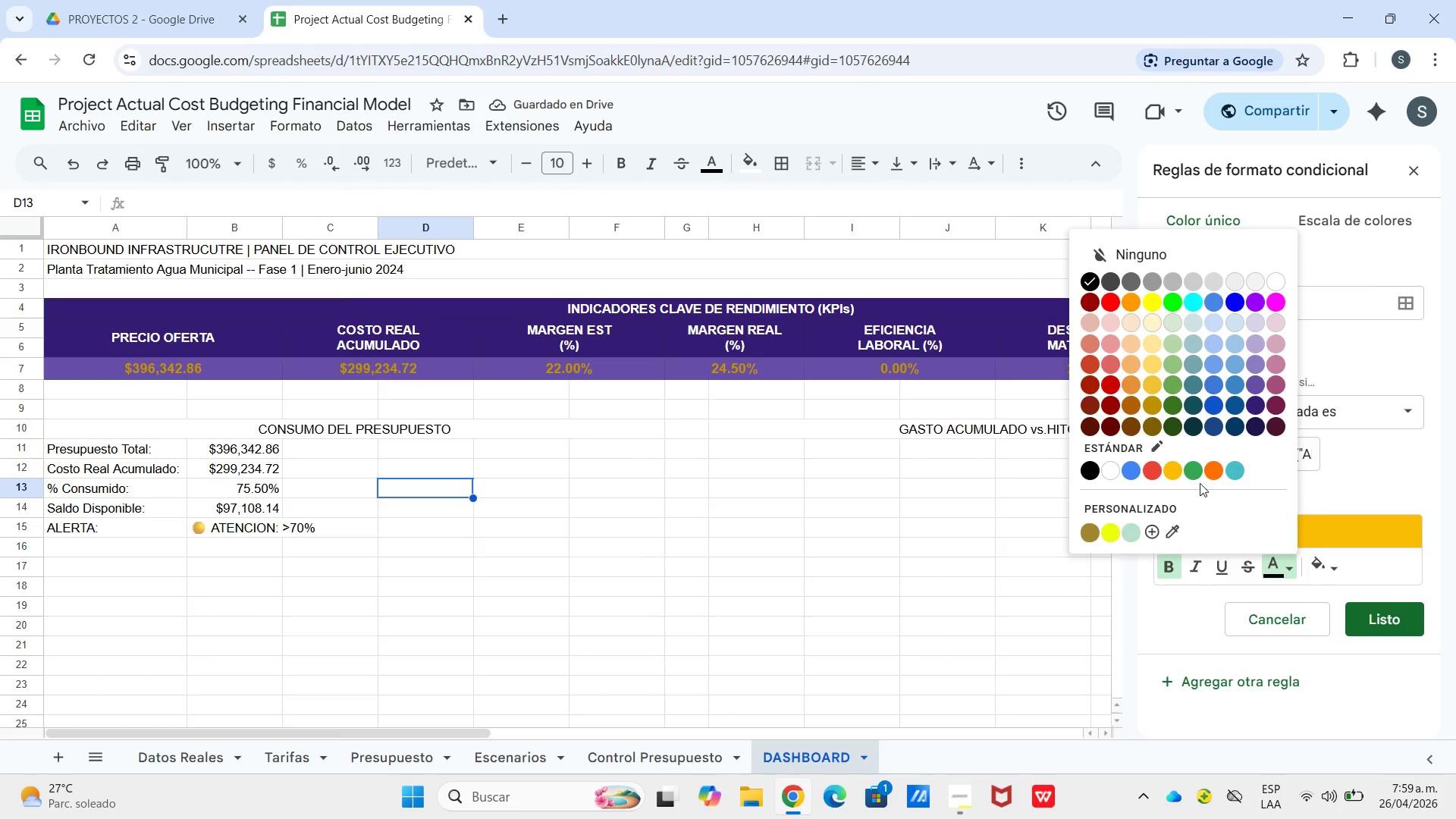 
left_click_drag(start_coordinate=[1176, 576], to_coordinate=[1170, 576])
 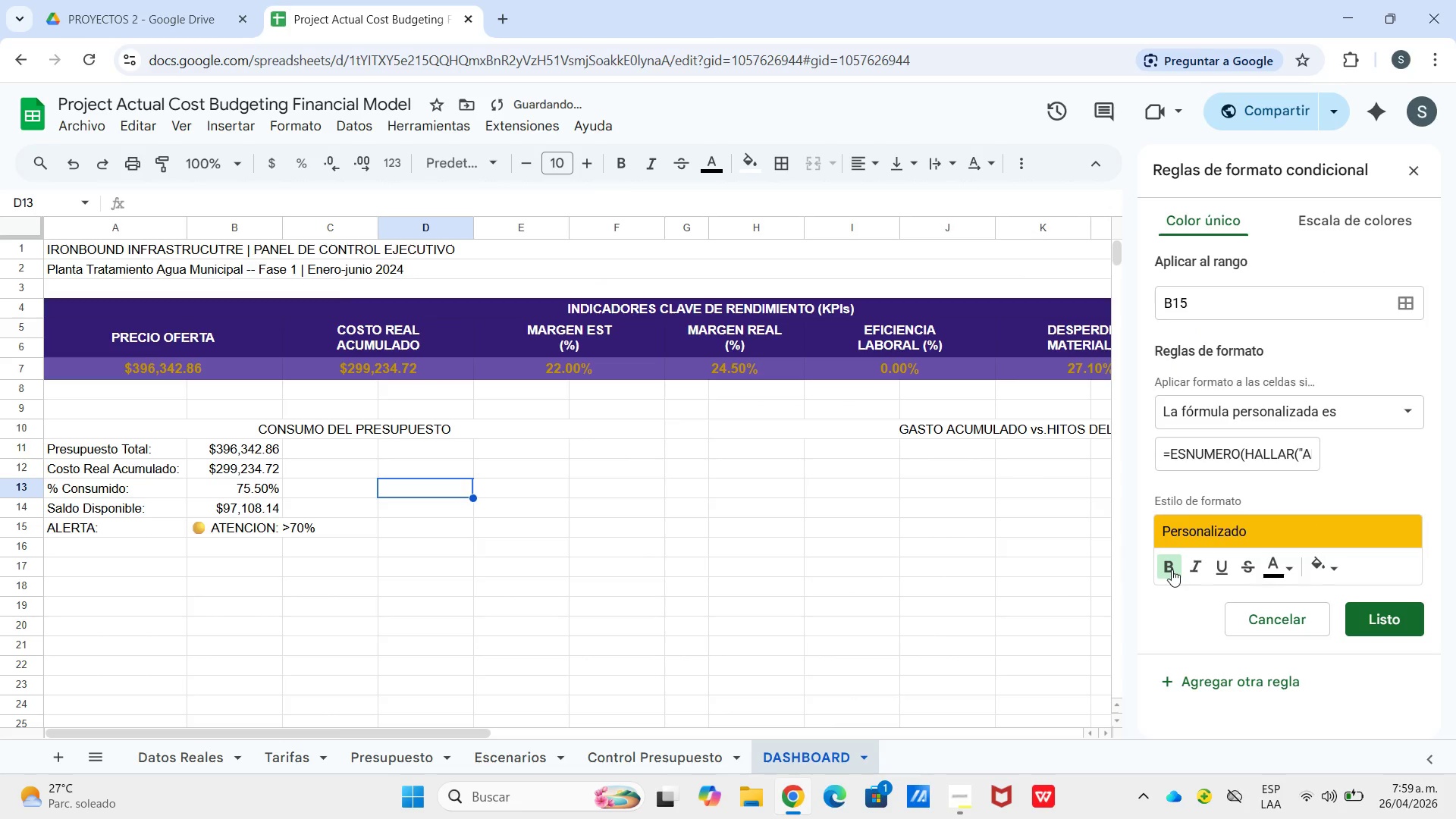 
left_click([1172, 570])
 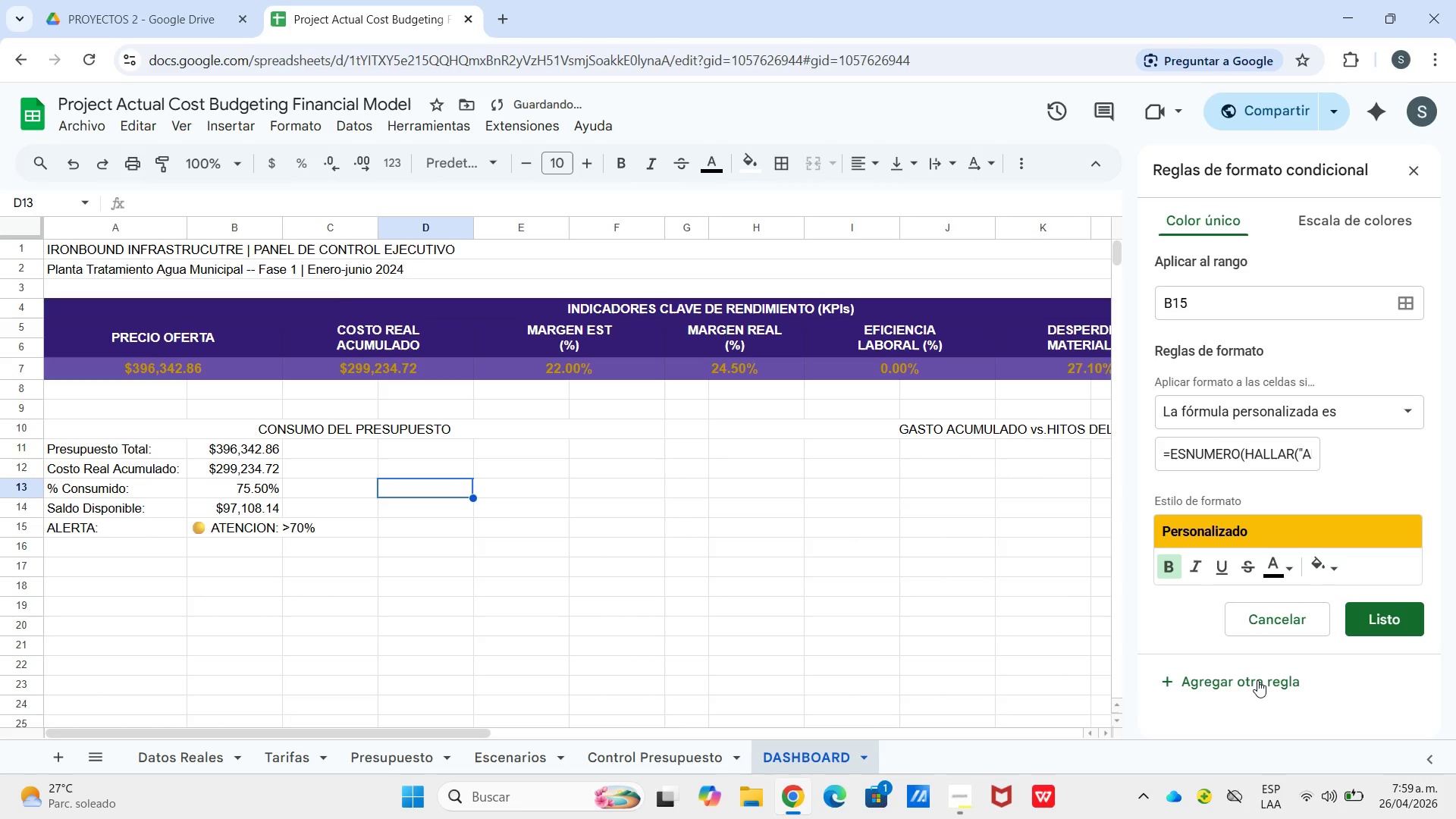 
left_click([1257, 680])
 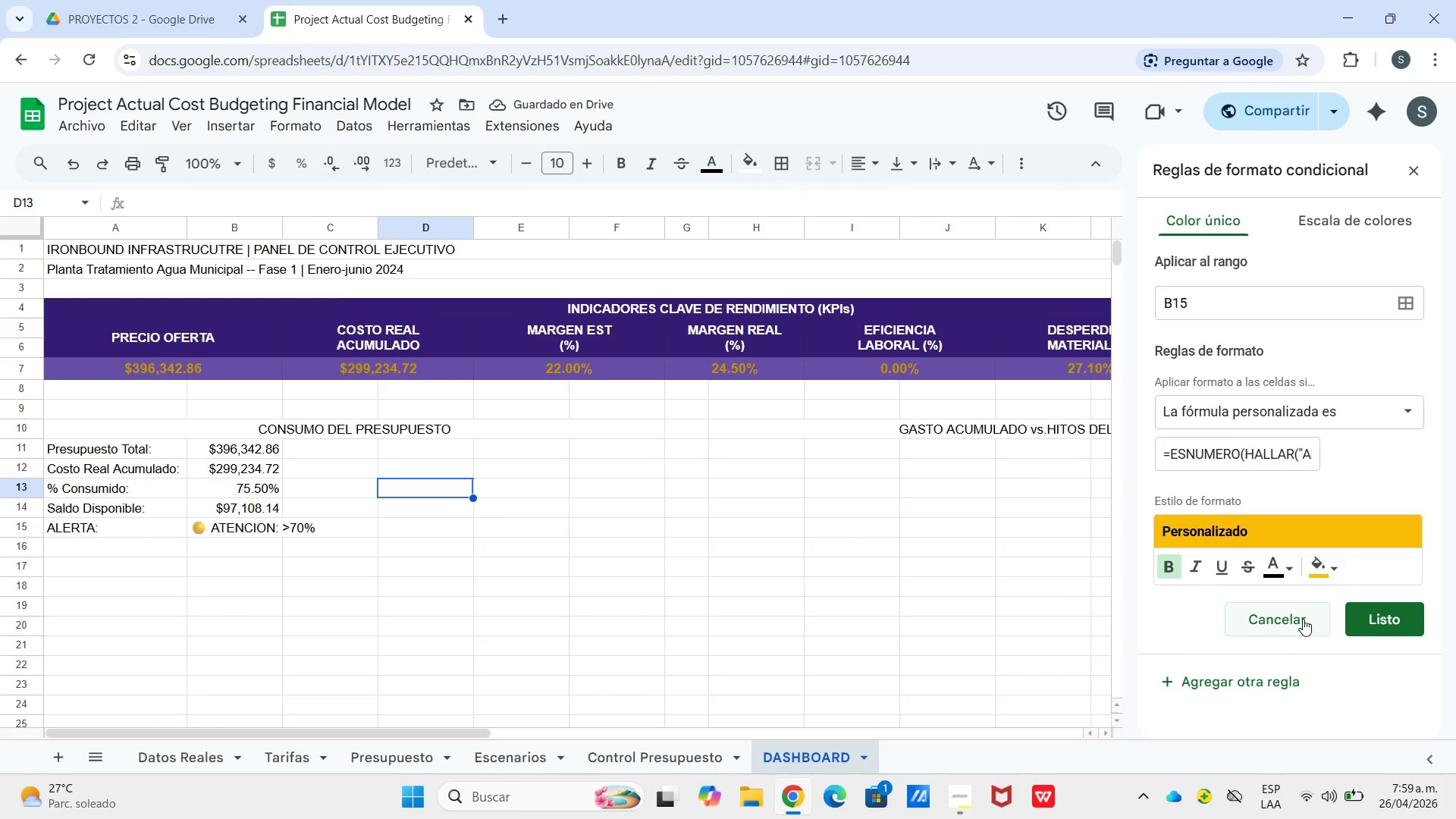 
wait(8.3)
 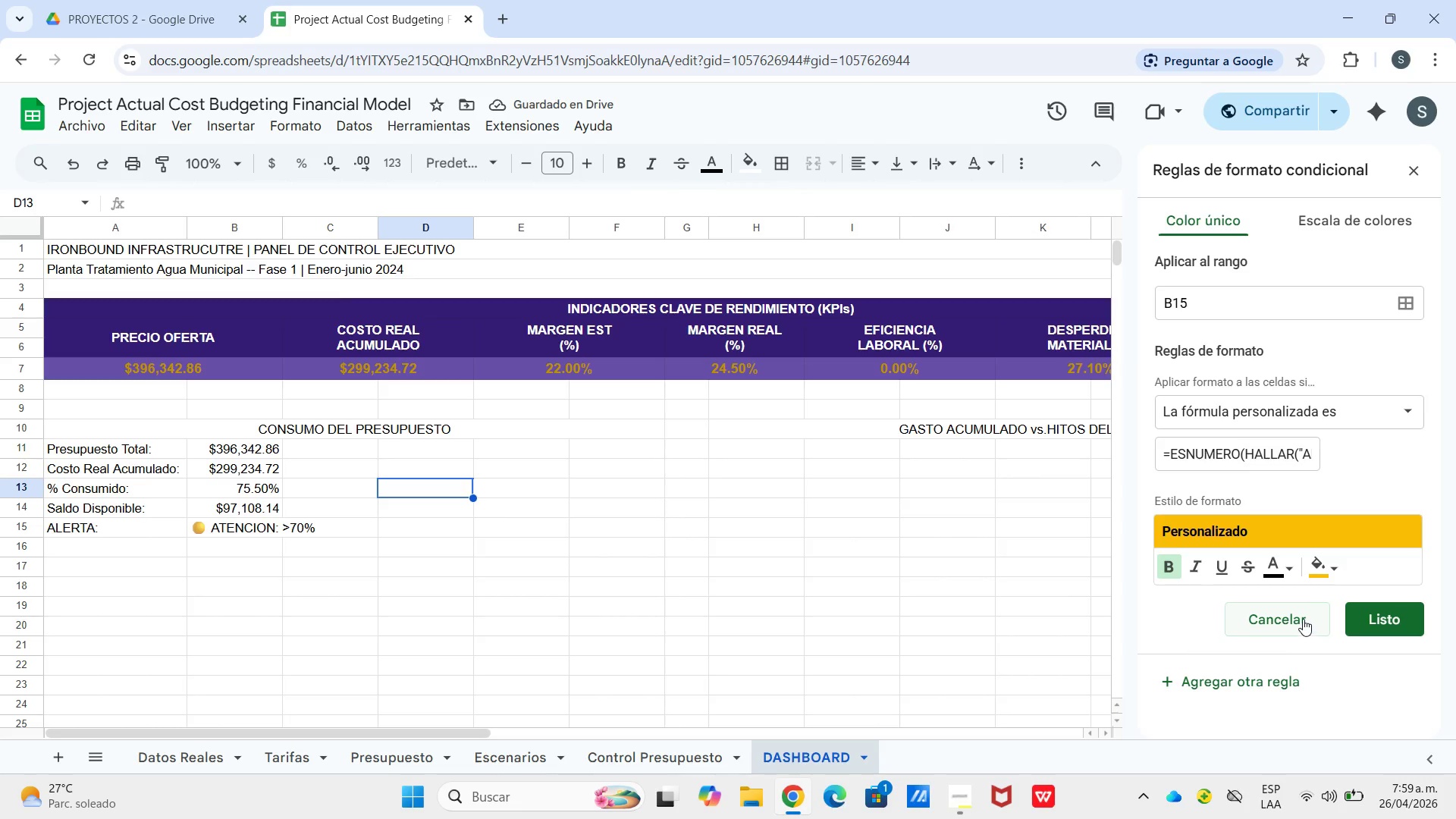 
left_click_drag(start_coordinate=[1306, 454], to_coordinate=[1272, 461])
 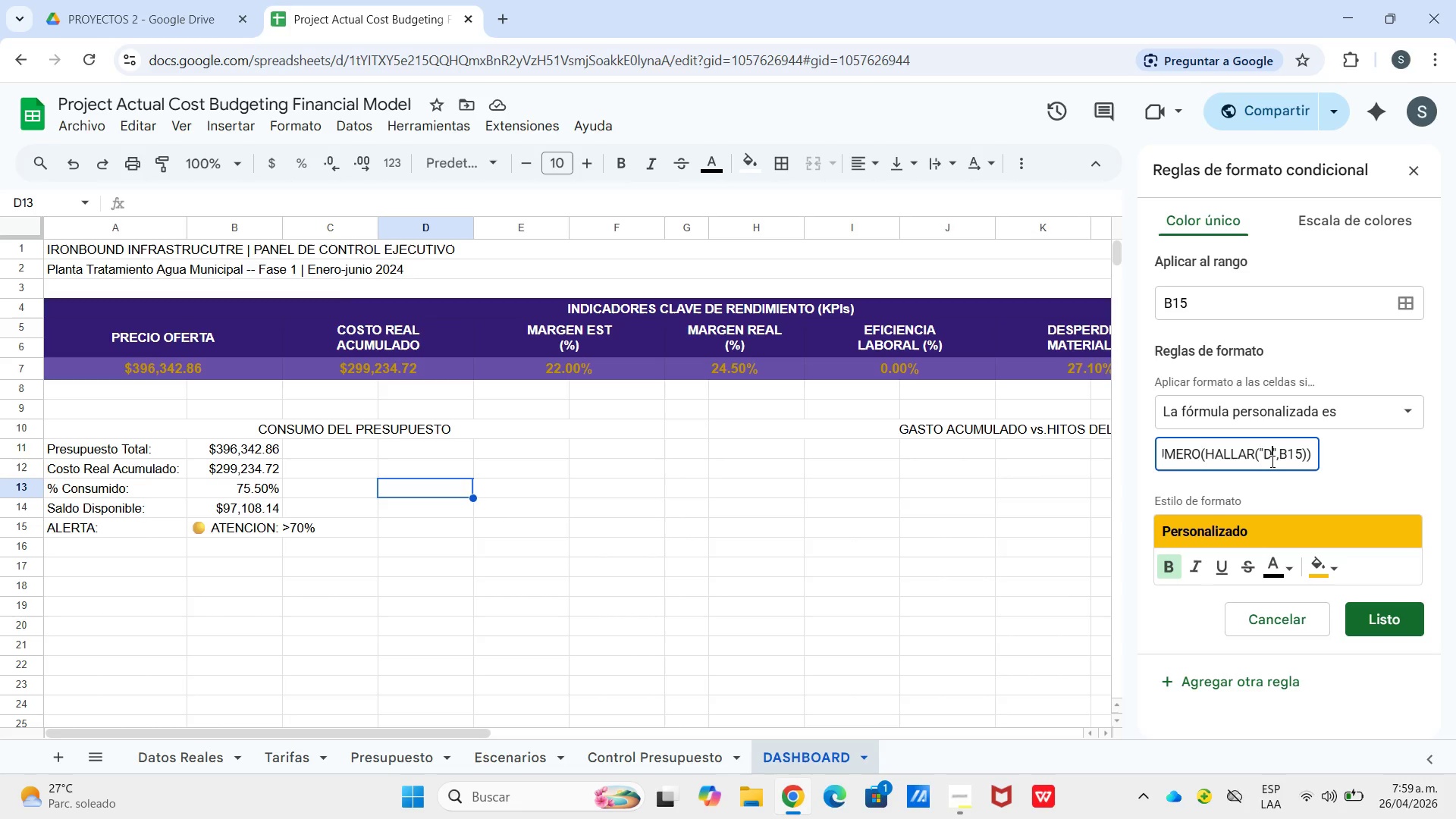 
type(dentor)
key(Backspace)
key(Backspace)
type(ro)
 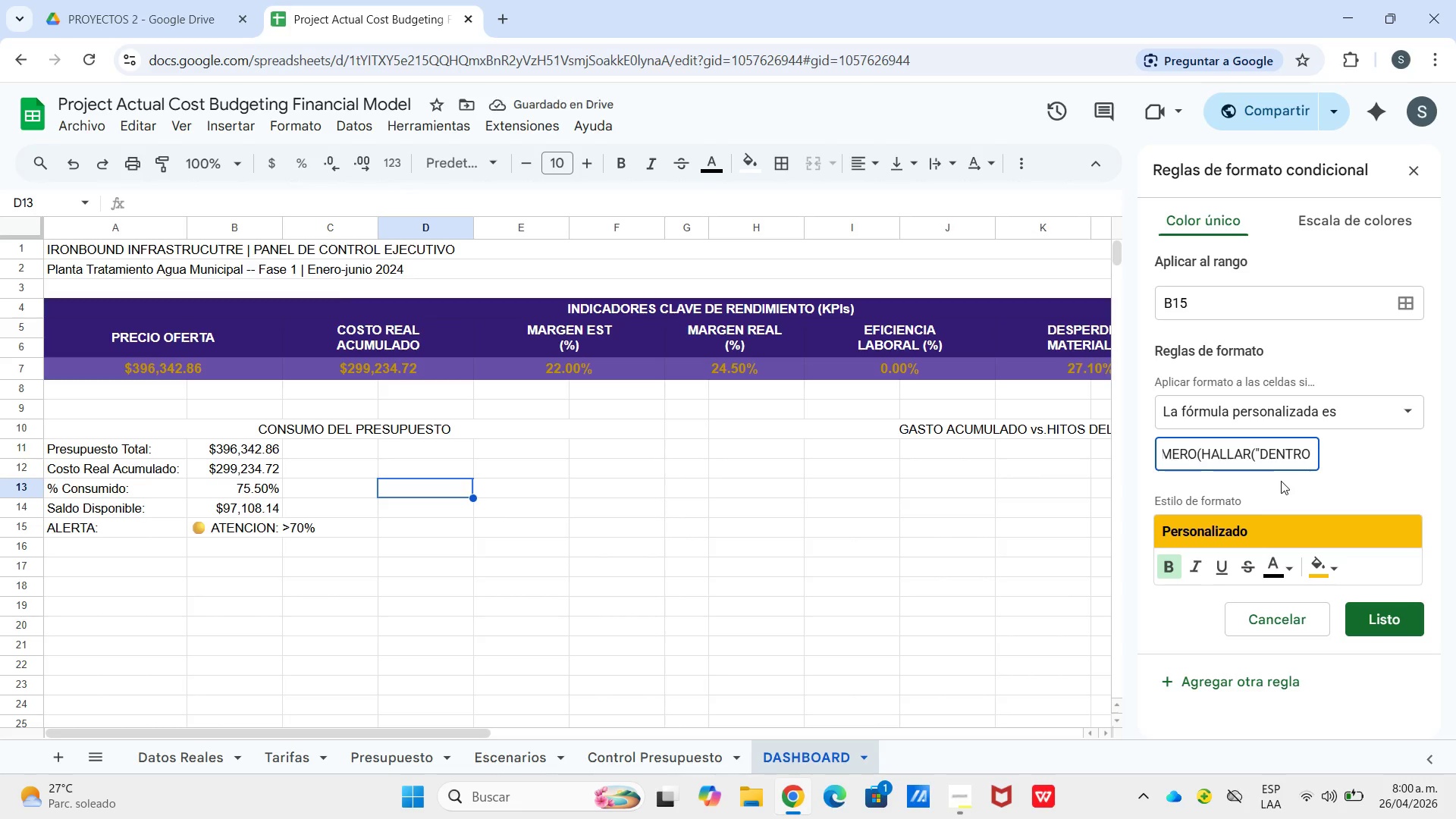 
left_click([1352, 477])
 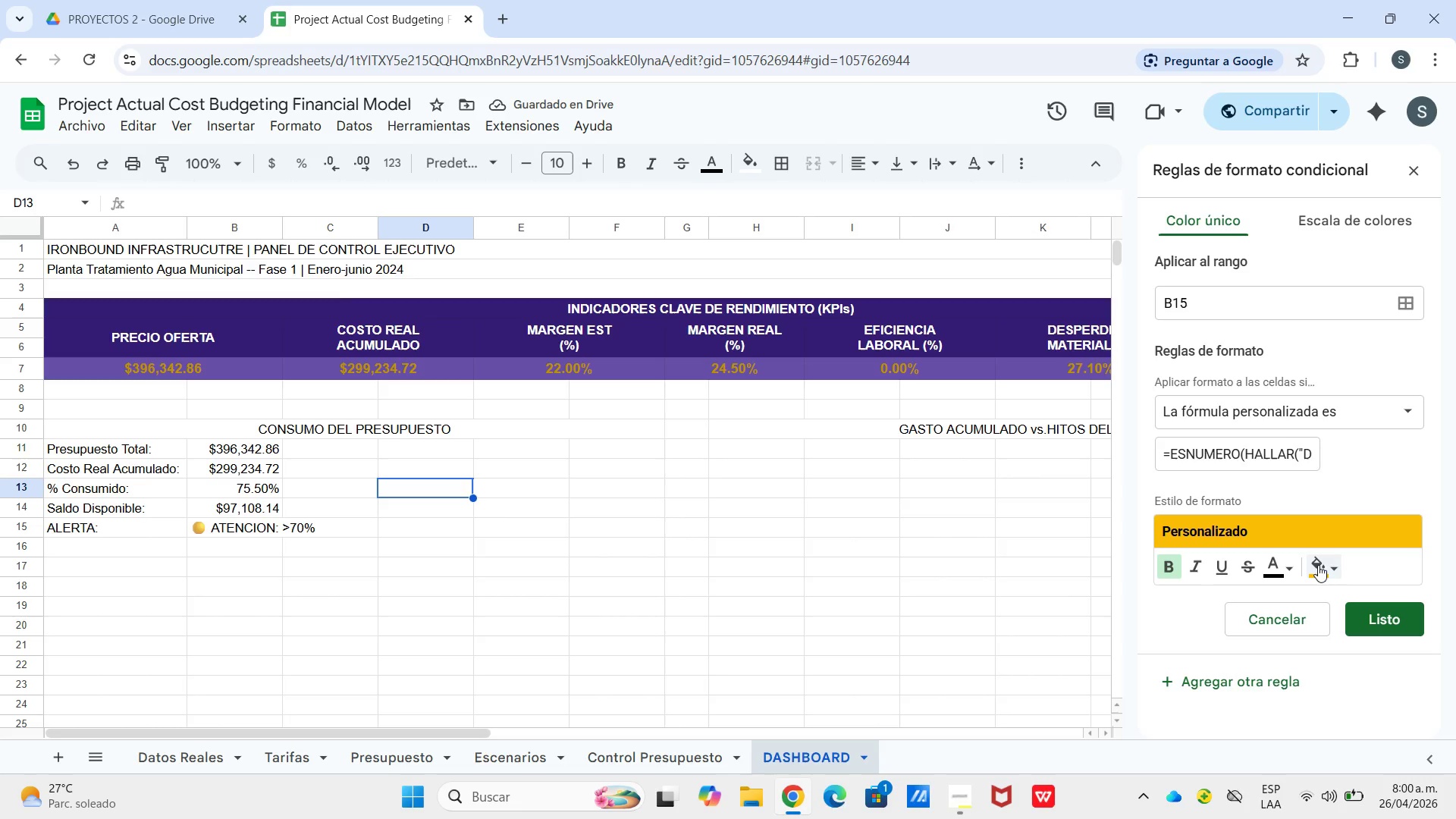 
double_click([1320, 567])
 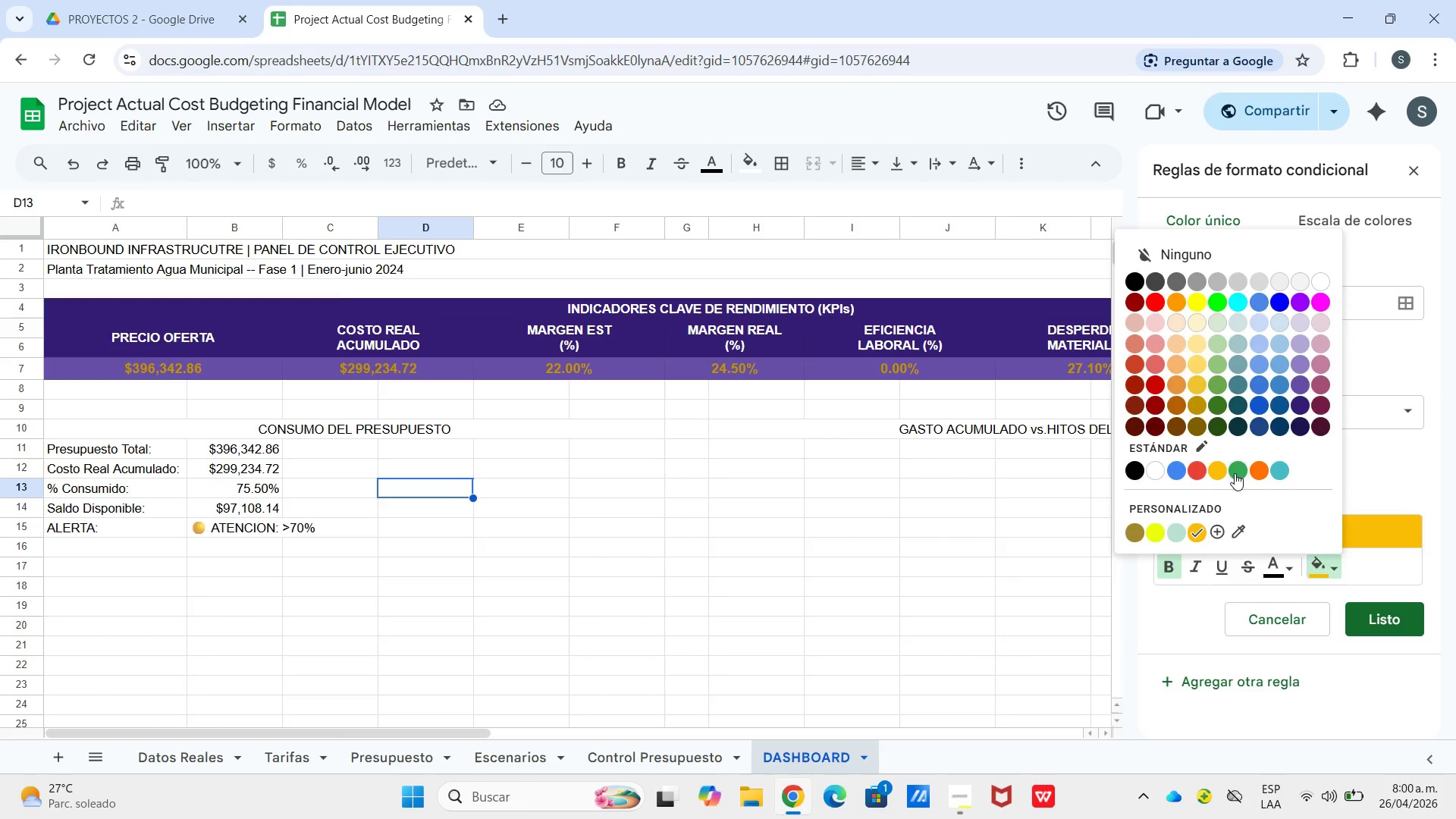 
left_click([1238, 472])
 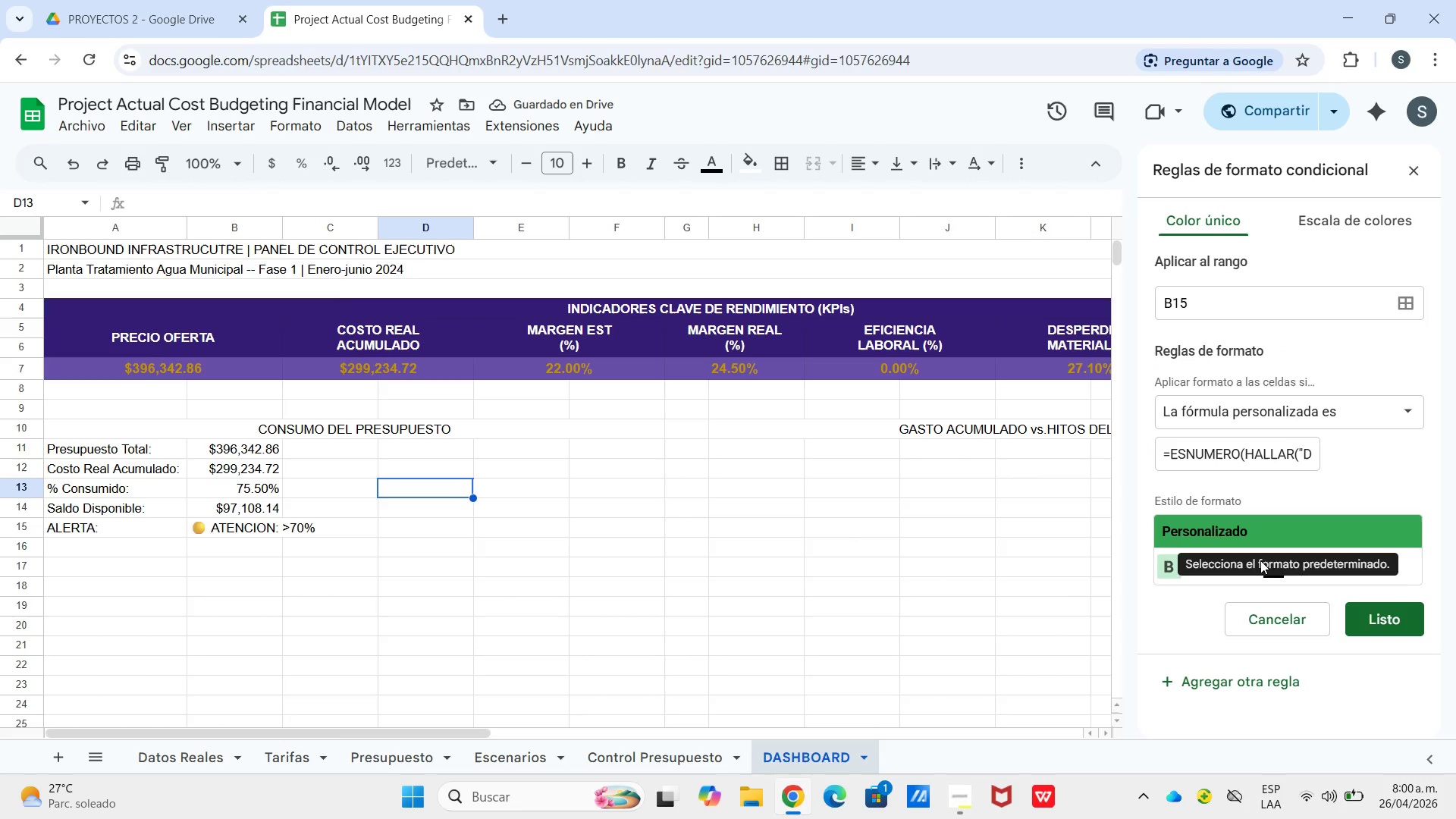 
double_click([1276, 566])
 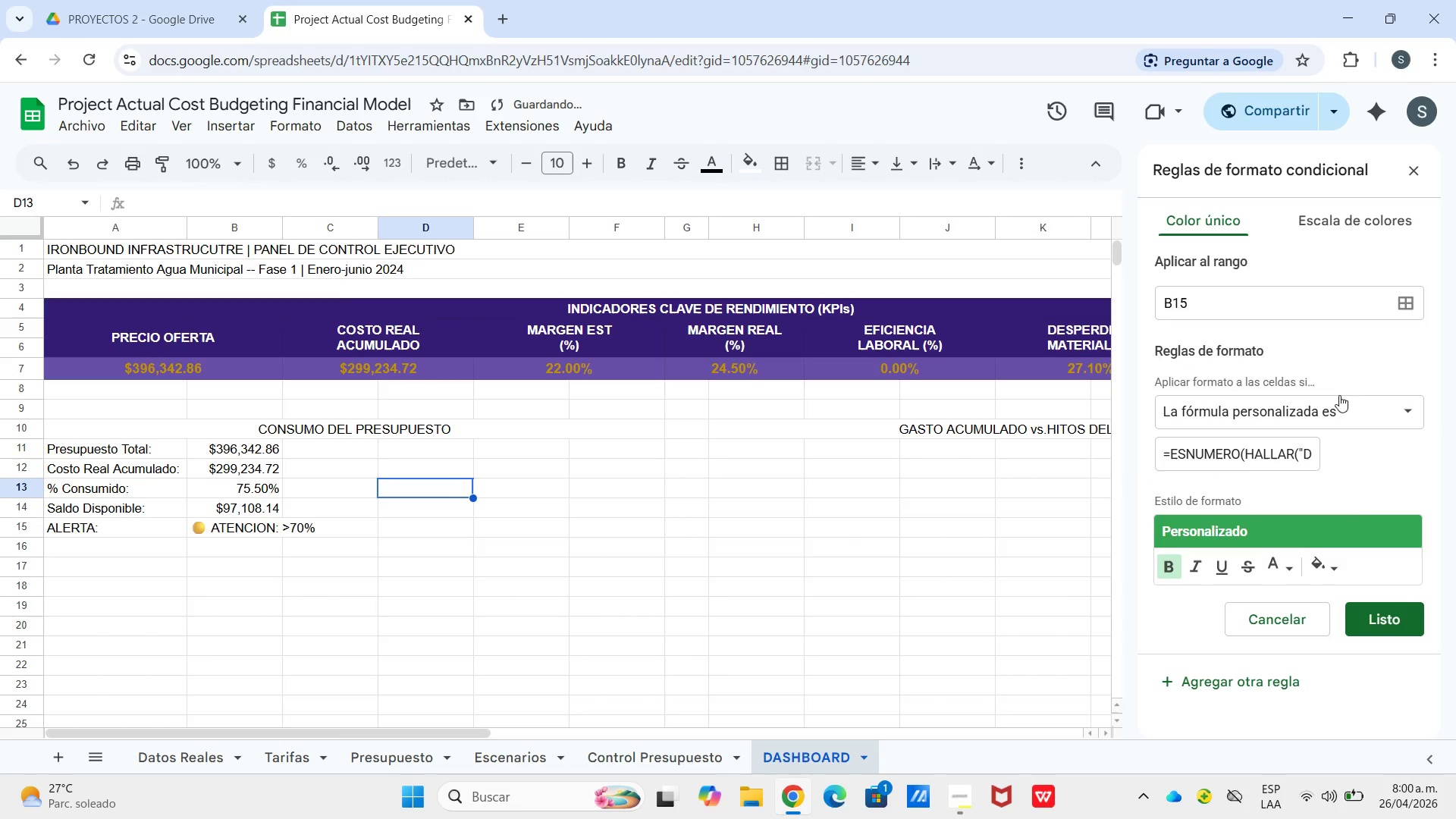 
left_click([1351, 505])
 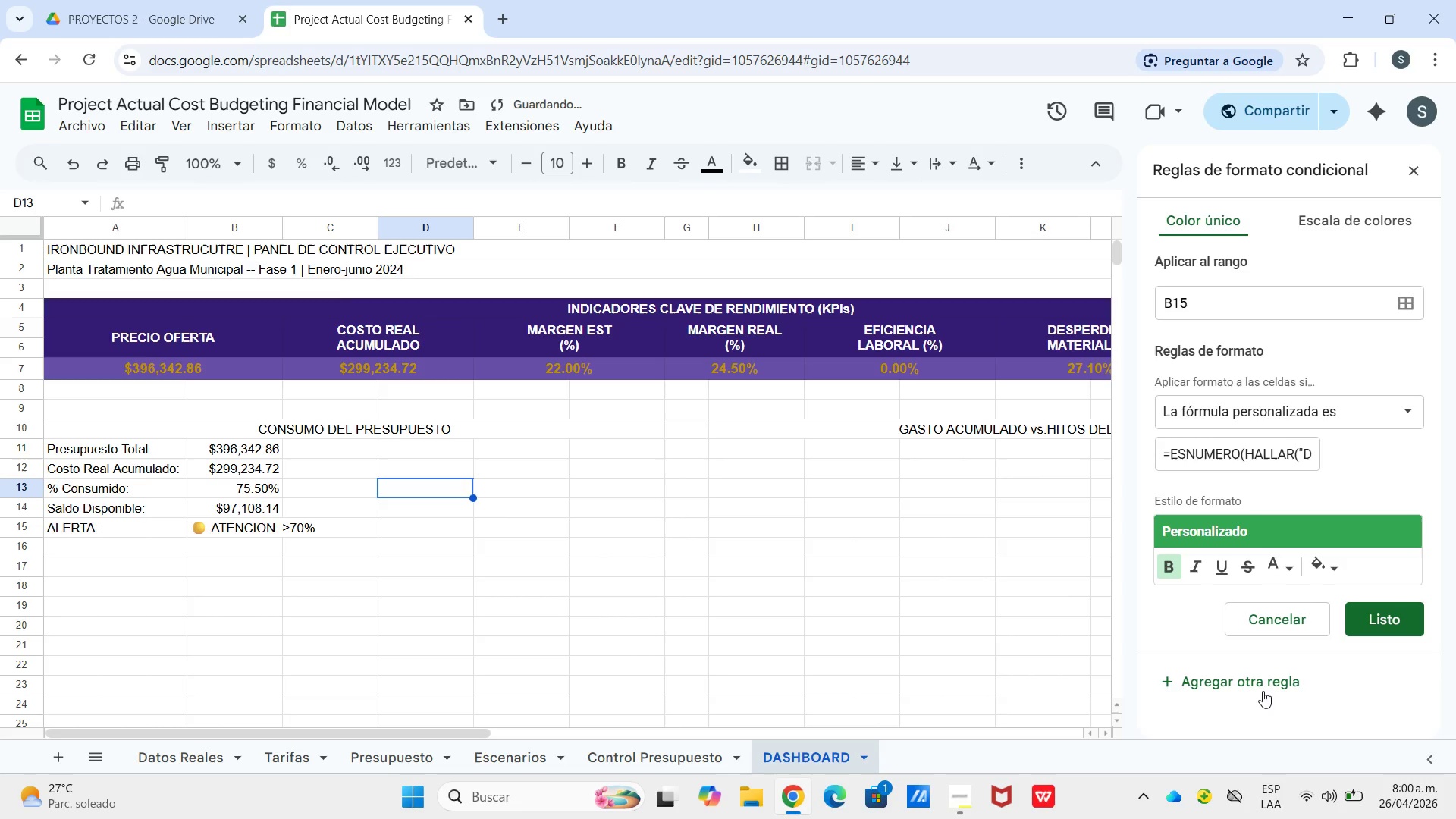 
left_click([1263, 691])
 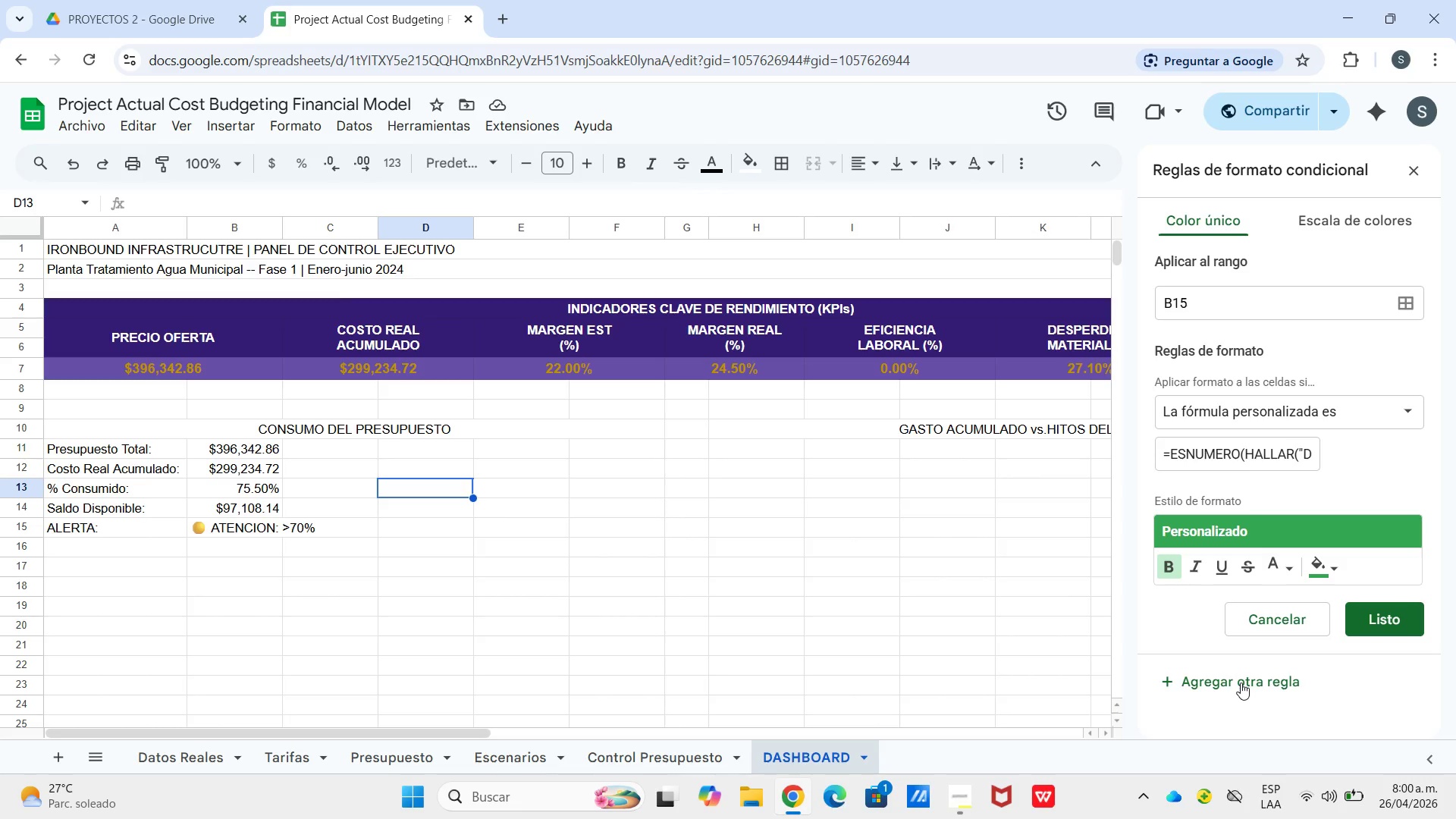 
wait(20.41)
 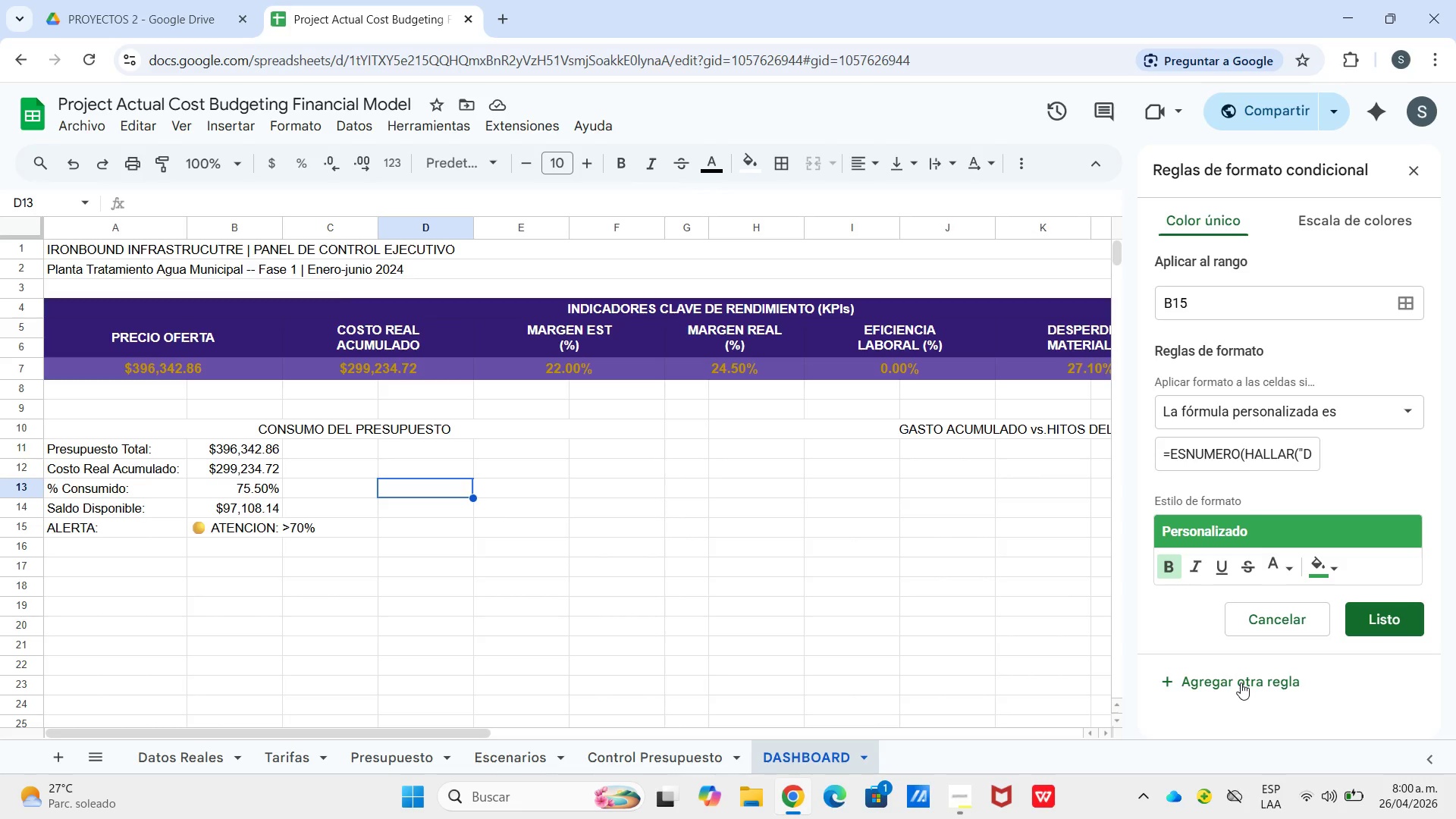 
left_click([1230, 670])
 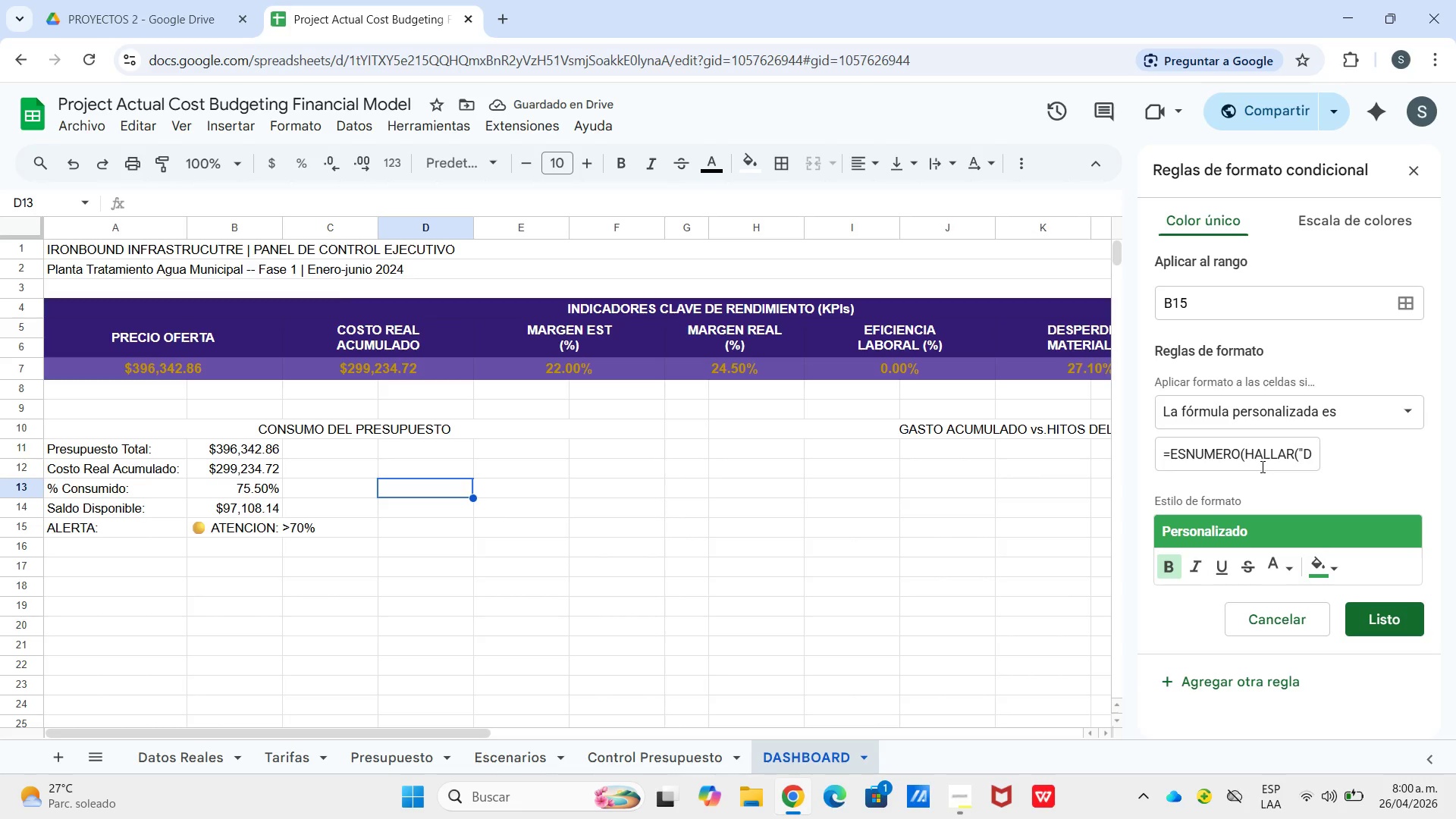 
left_click_drag(start_coordinate=[1268, 290], to_coordinate=[1130, 303])
 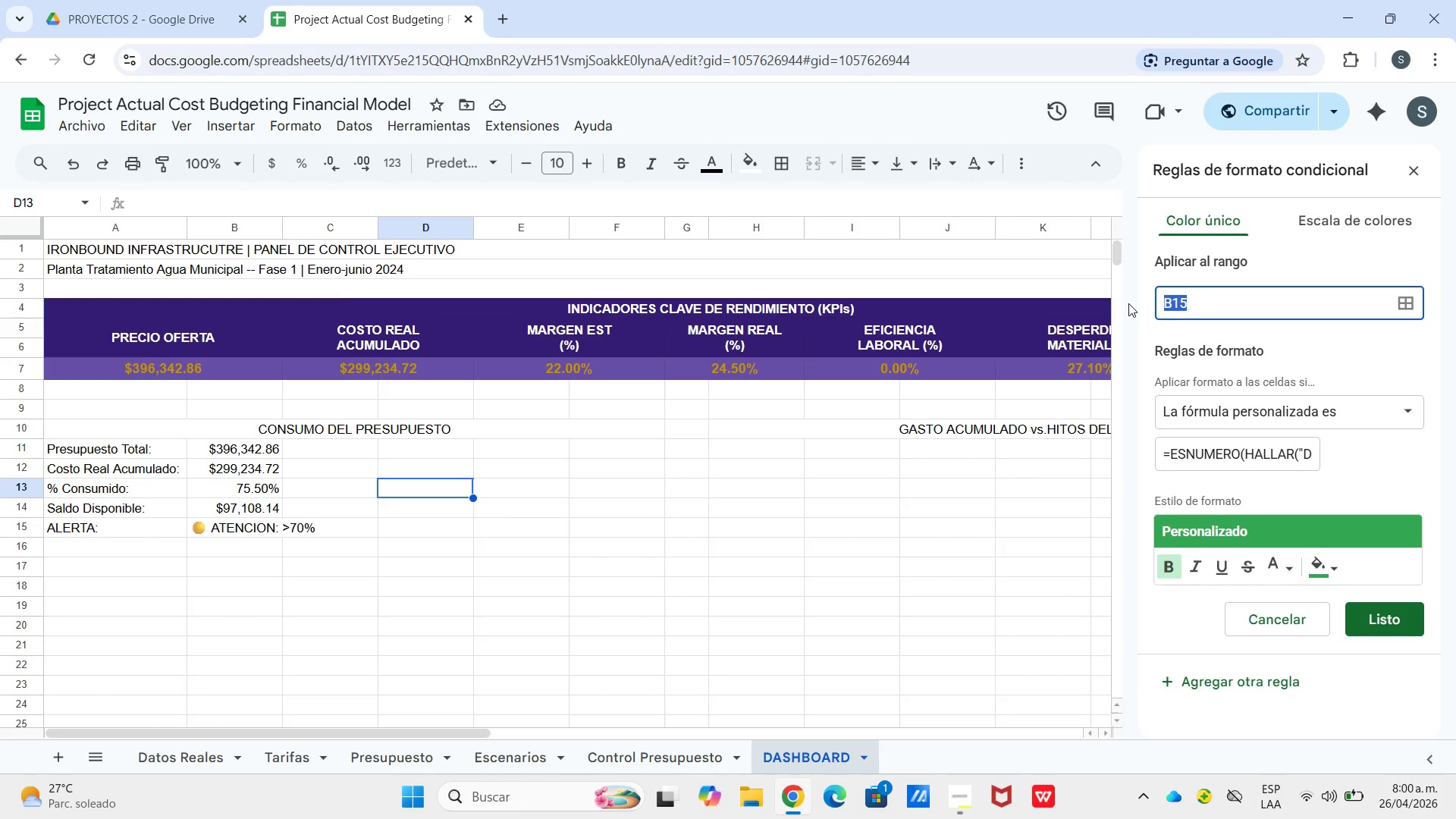 
type(f19>f22)
 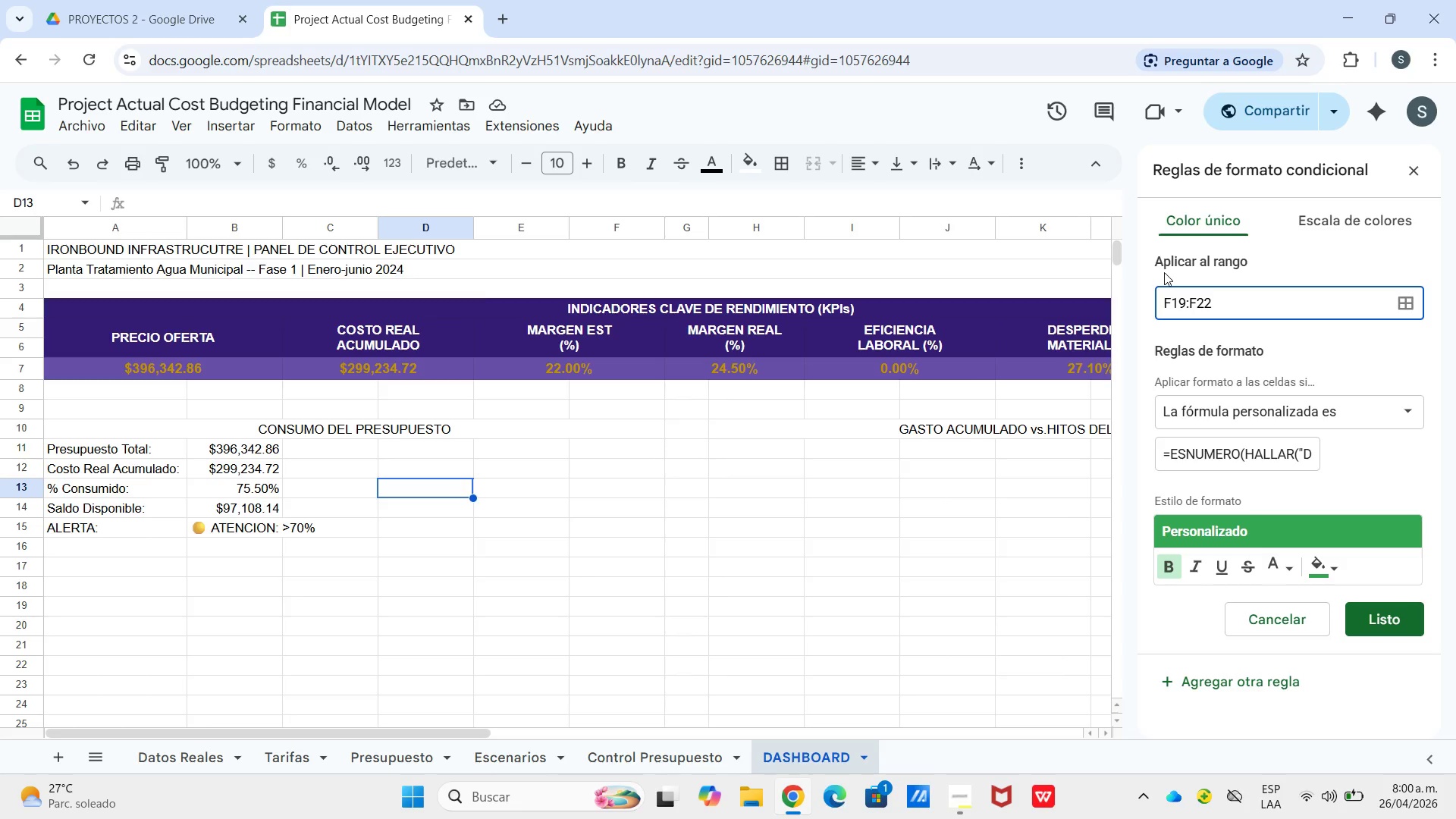 
wait(8.38)
 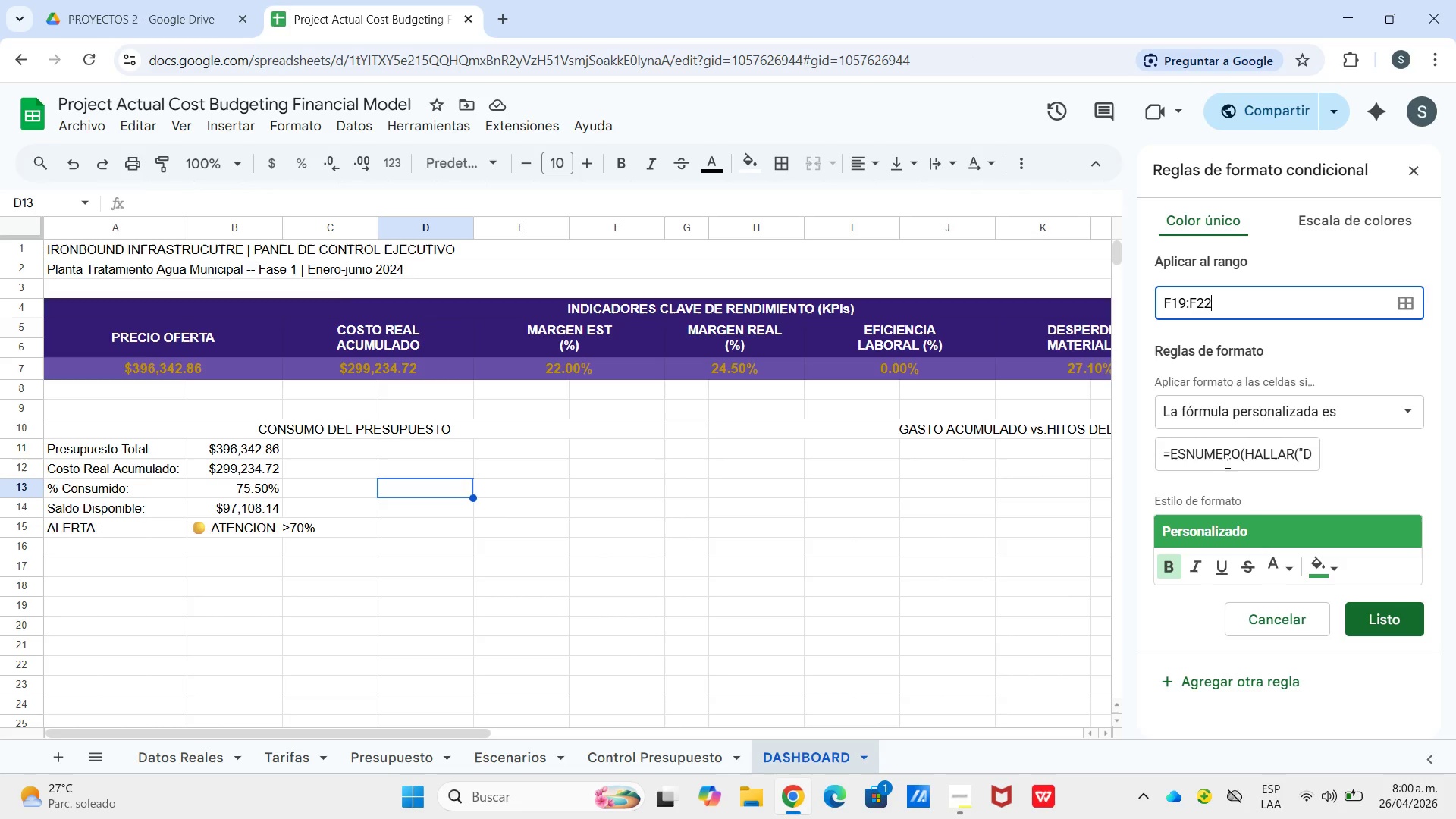 
double_click([1316, 453])
 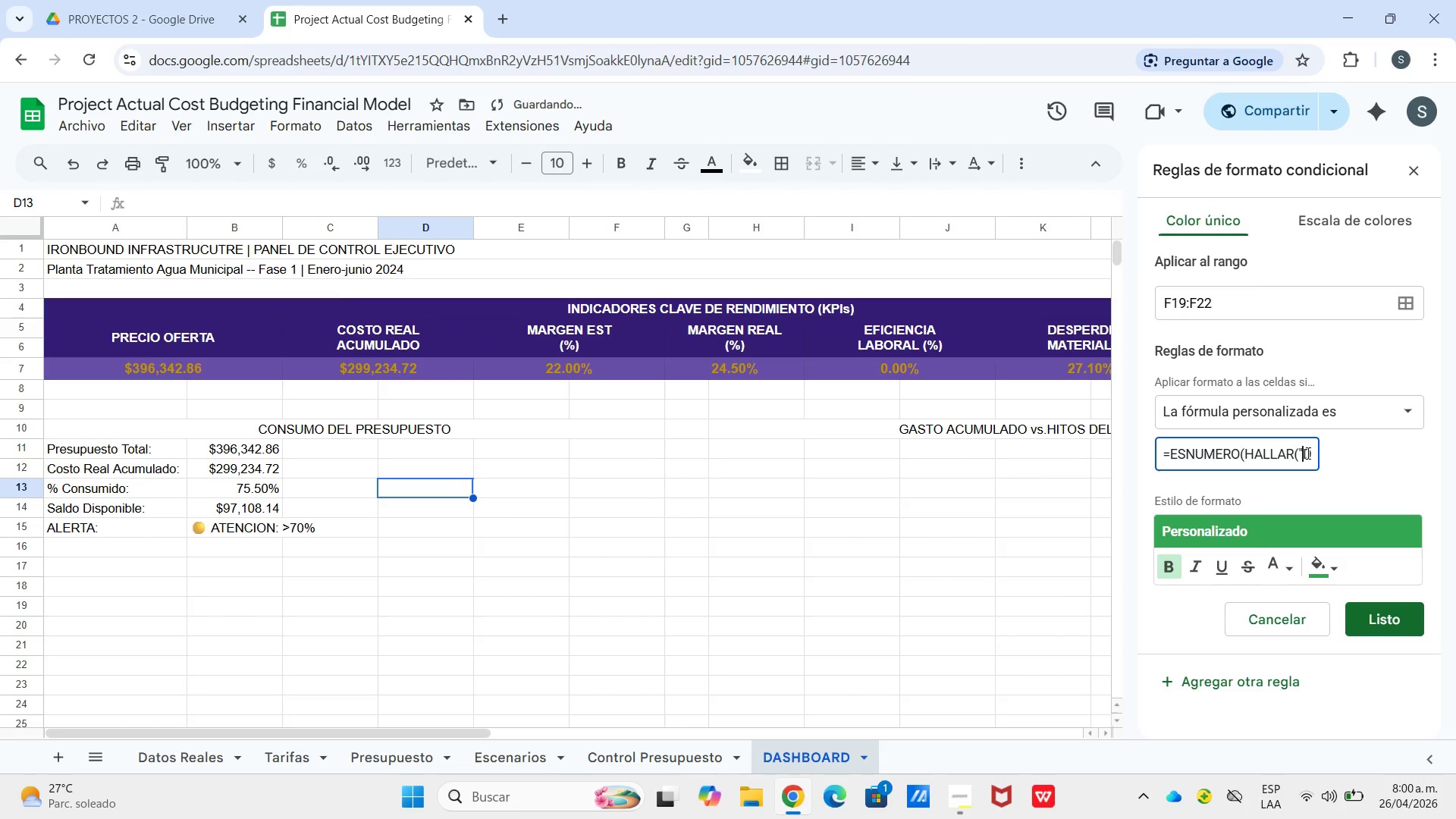 
left_click_drag(start_coordinate=[1306, 453], to_coordinate=[1270, 464])
 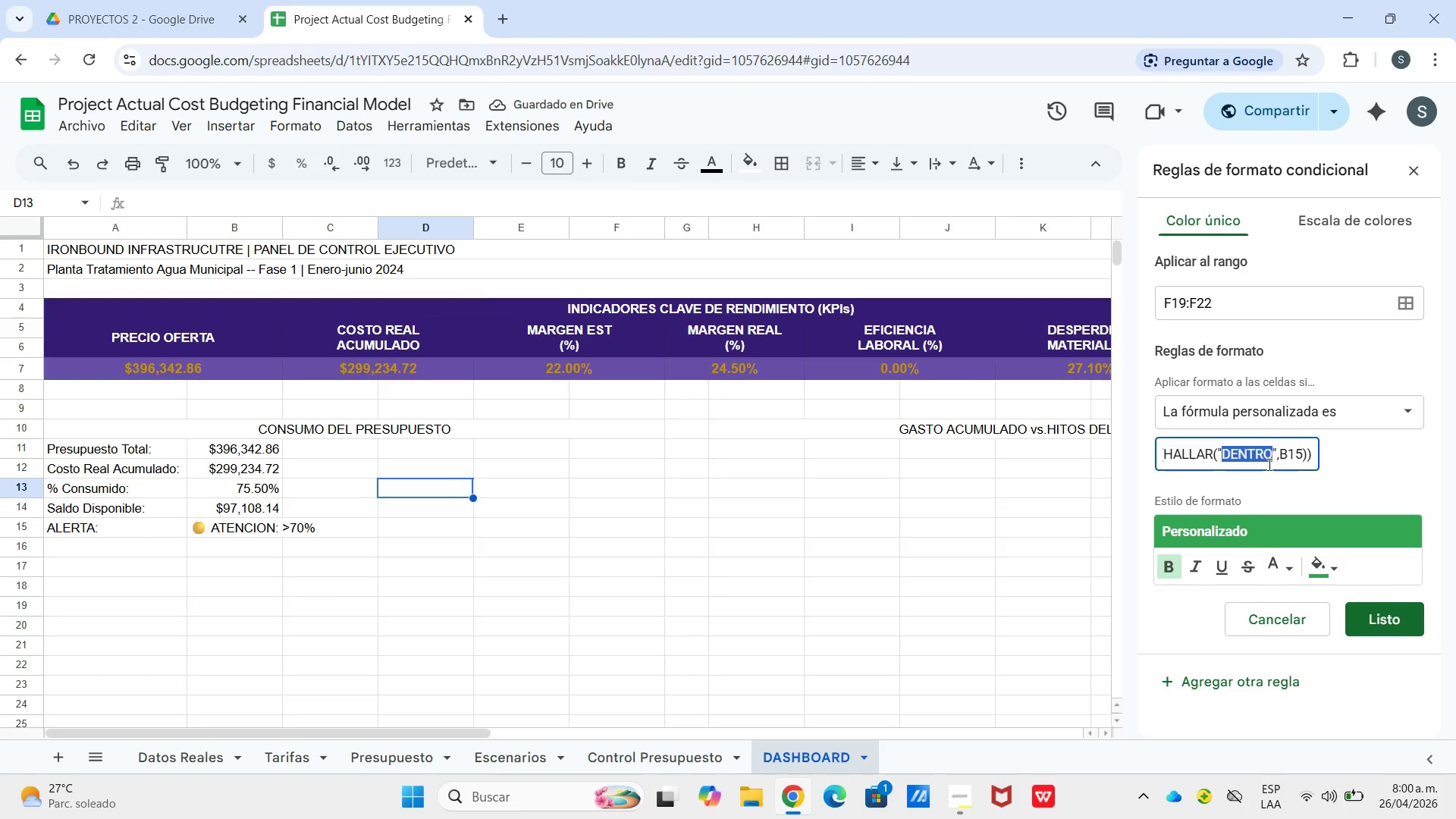 
type(S)
key(Backspace)
type(sOBRE)
 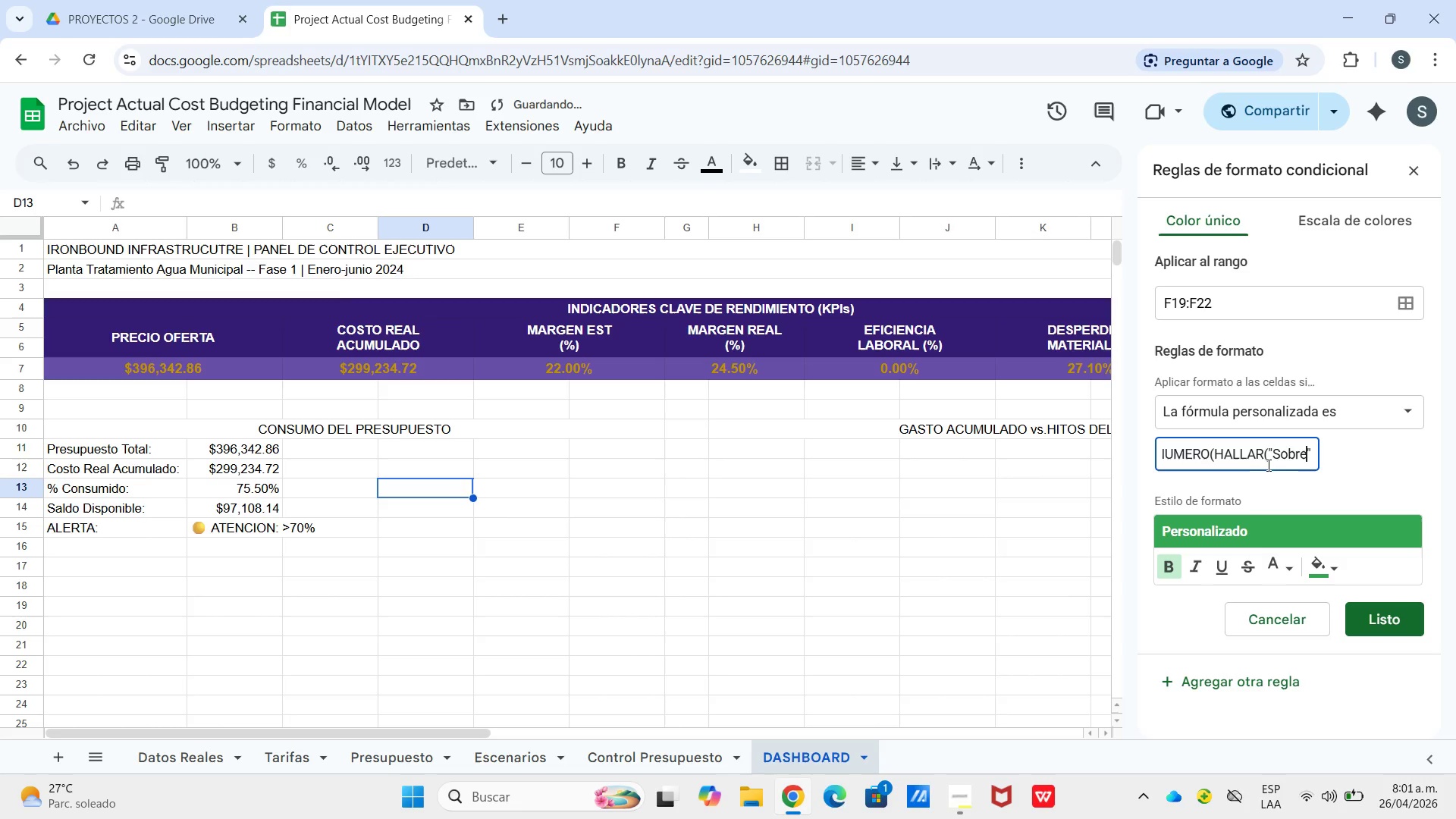 
left_click_drag(start_coordinate=[1325, 460], to_coordinate=[1335, 460])
 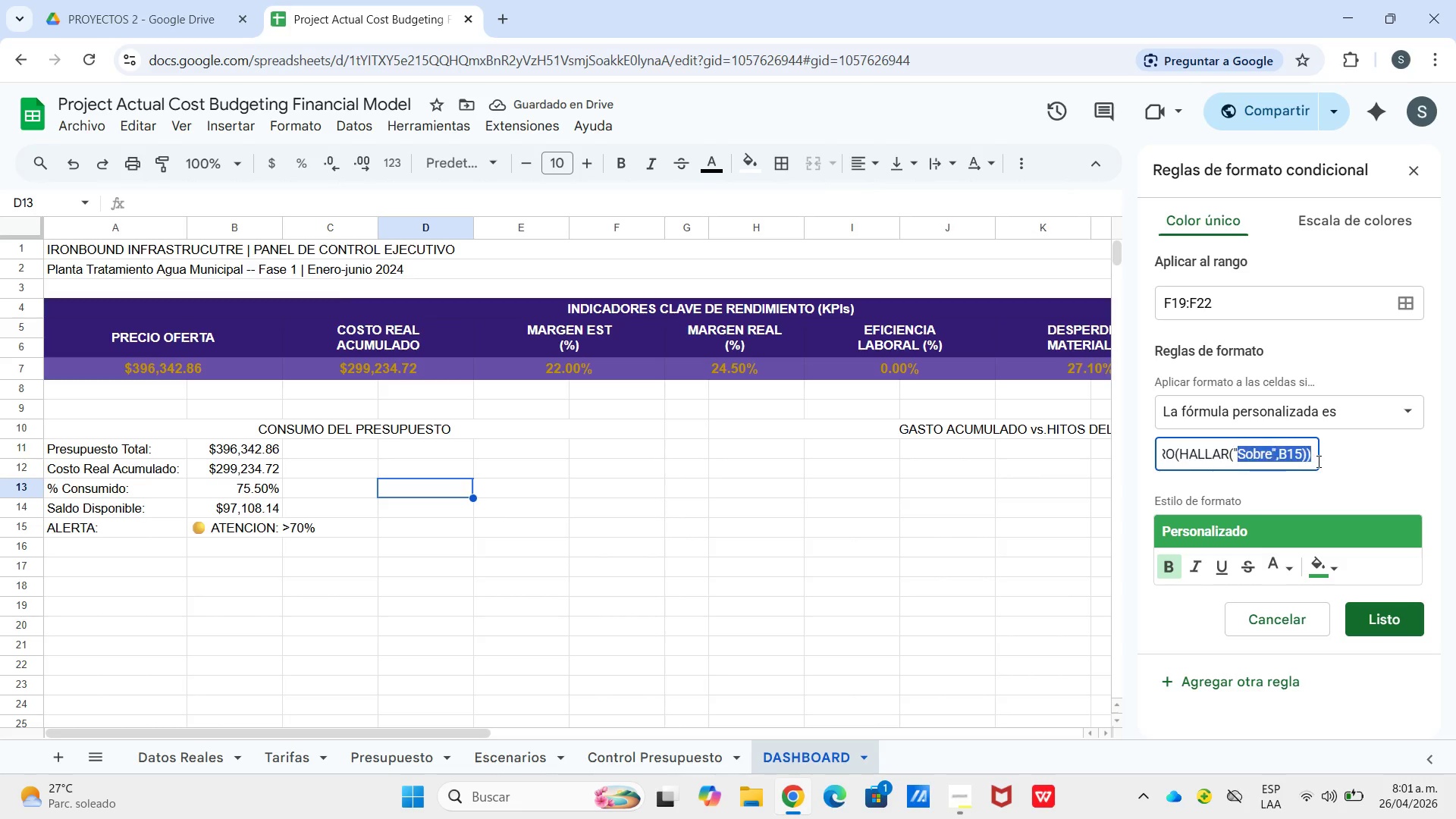 
left_click_drag(start_coordinate=[1306, 457], to_coordinate=[1341, 464])
 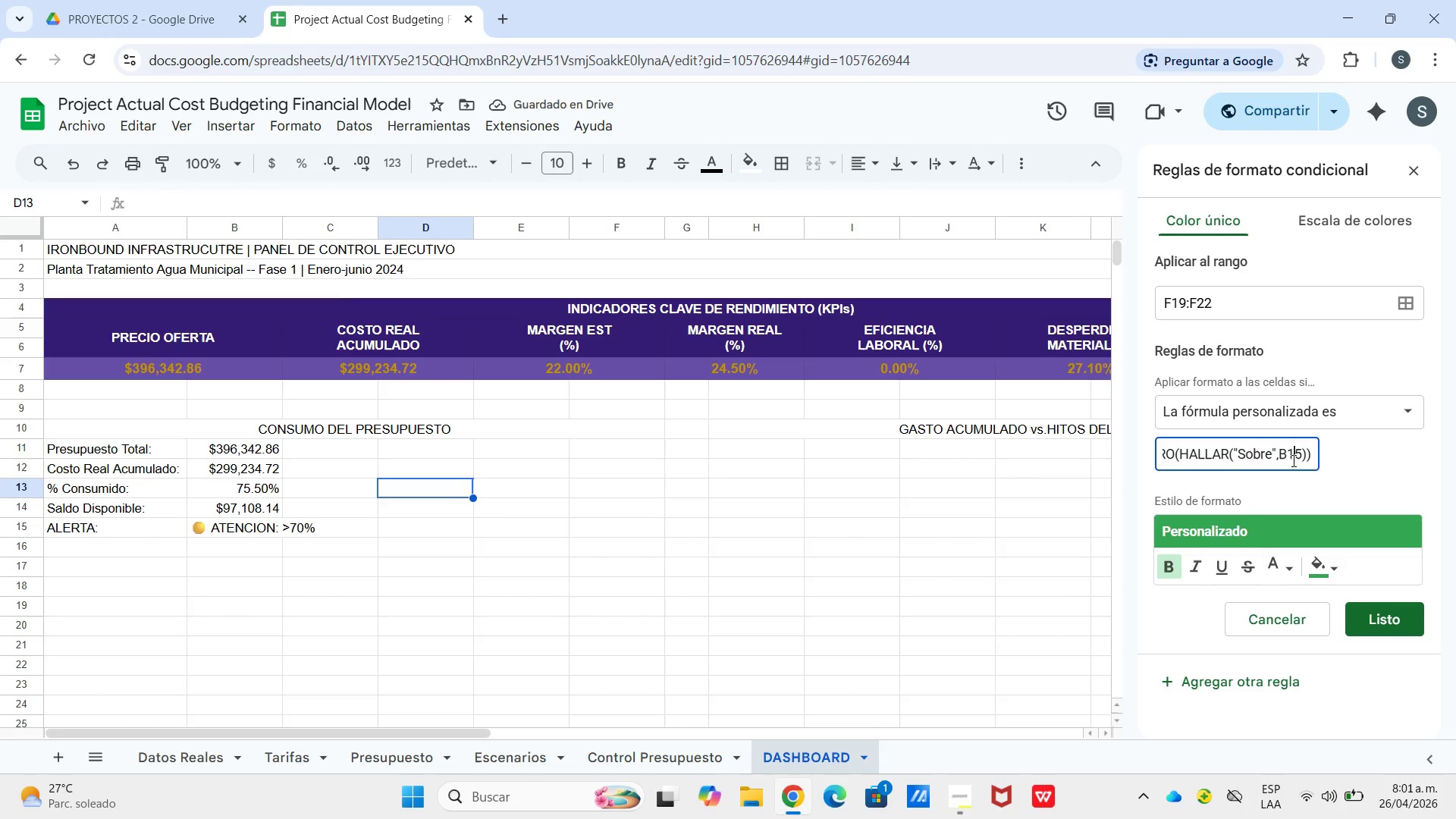 
left_click([1292, 460])
 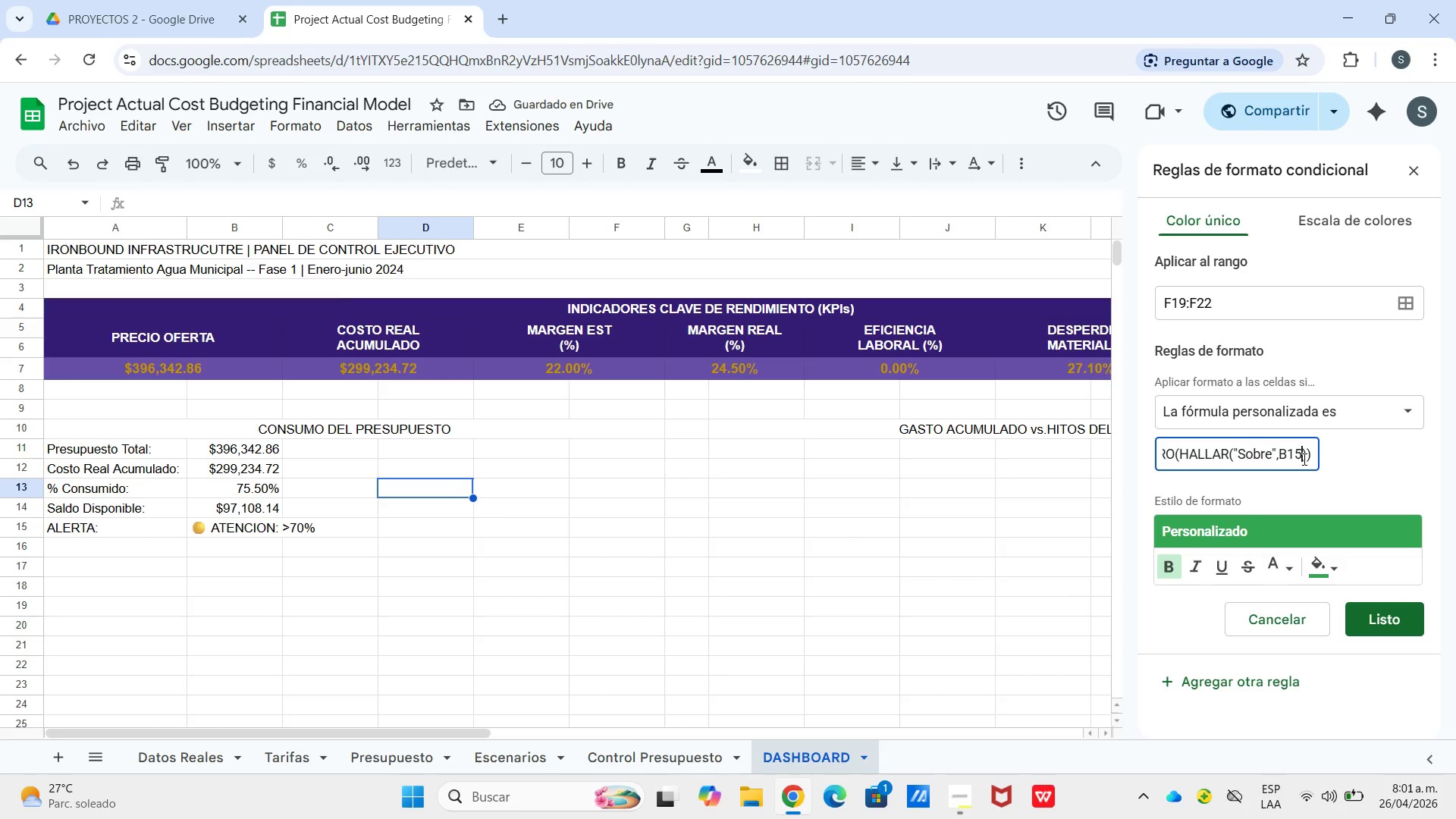 
left_click([1303, 459])
 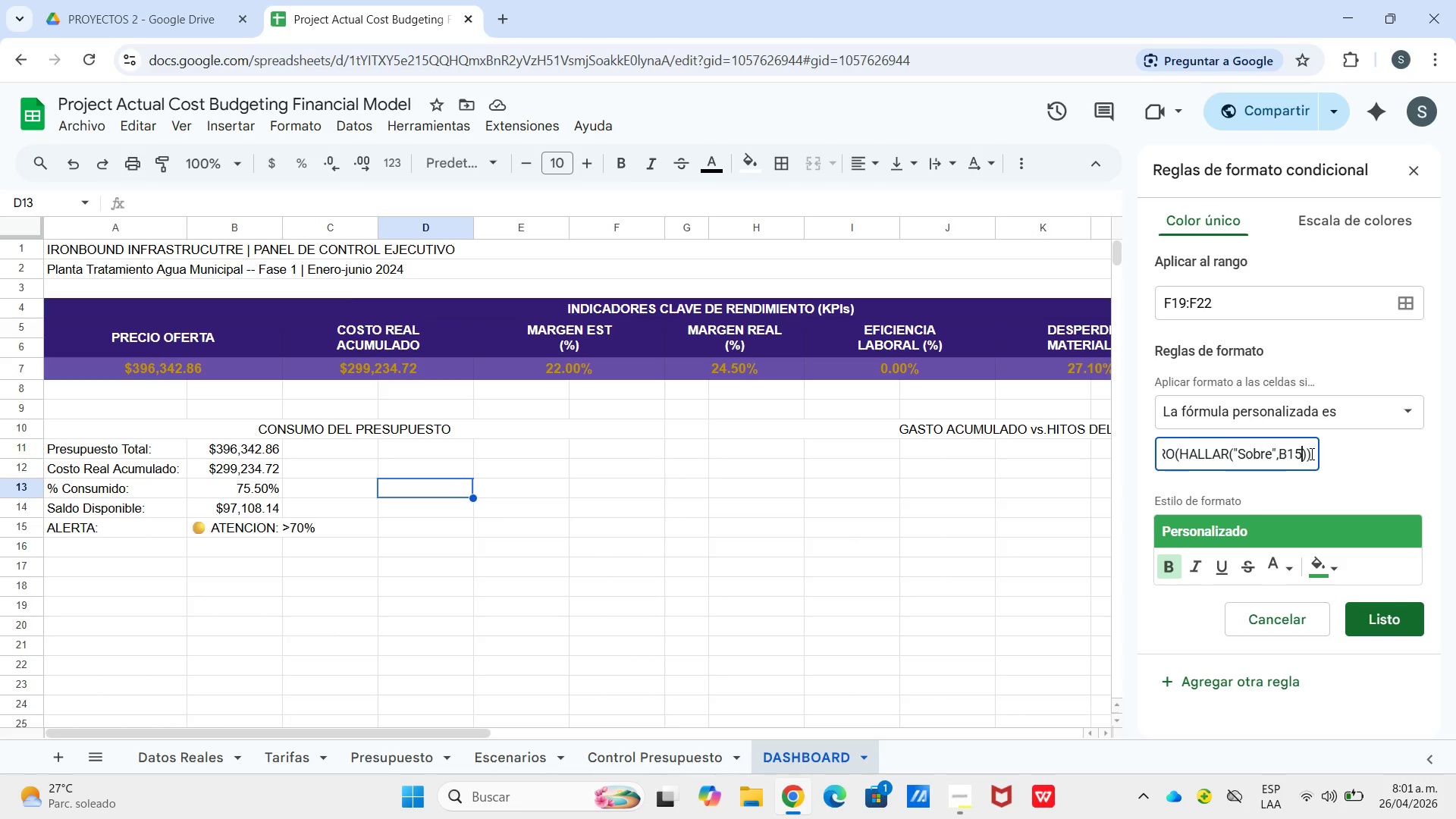 
key(Backspace)
key(Backspace)
key(Backspace)
type(F19)
 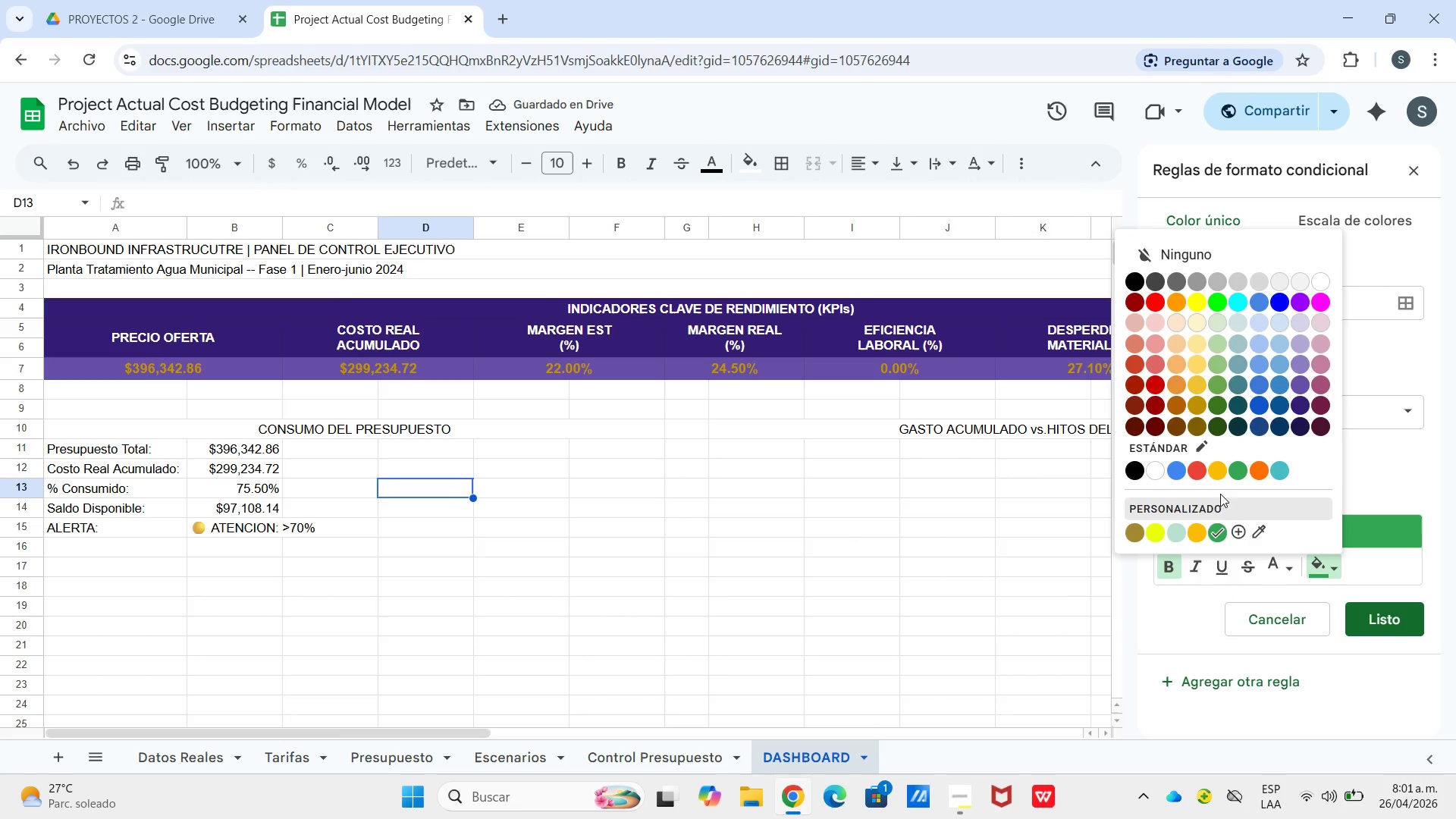 
left_click([1153, 397])
 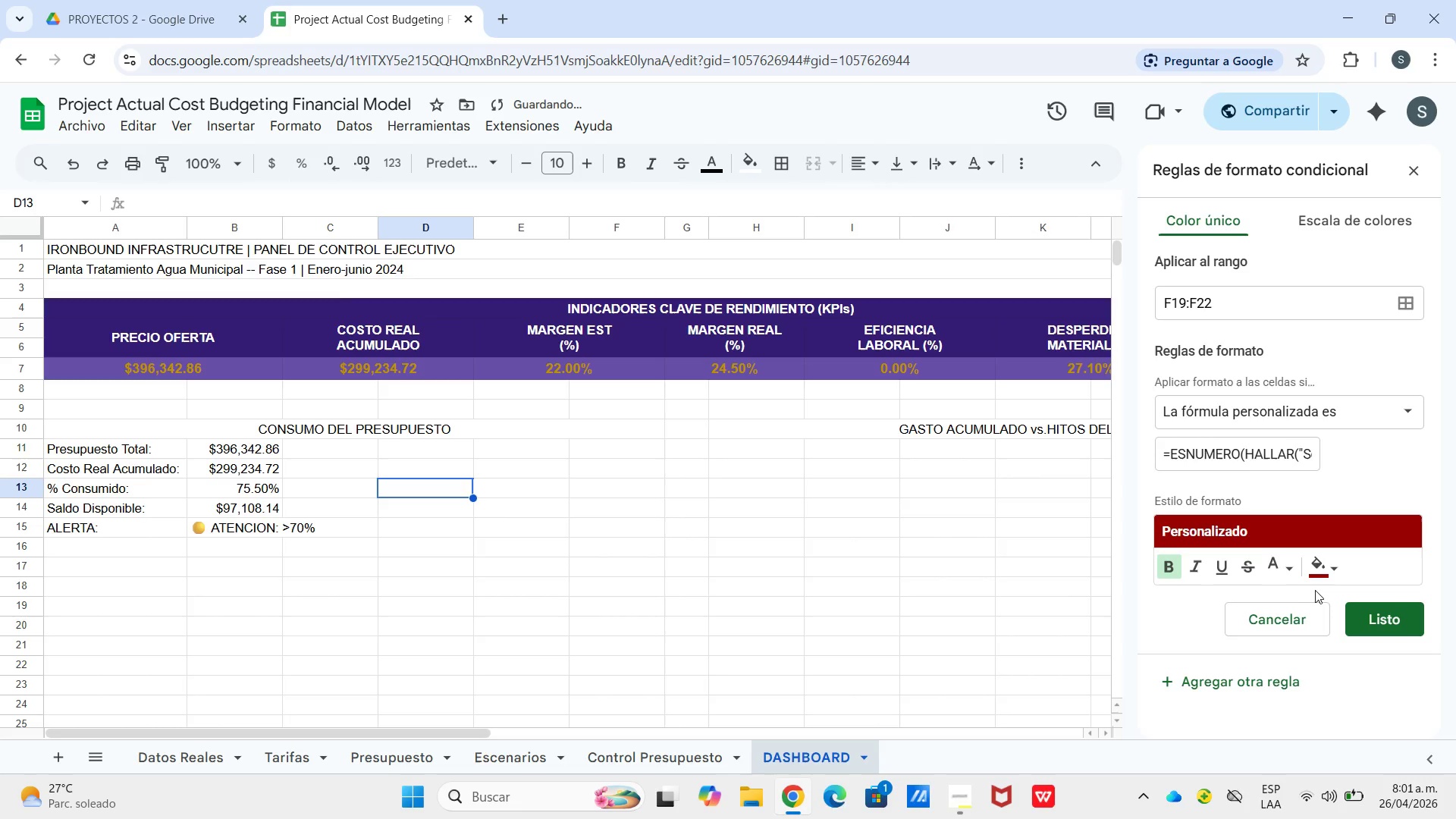 
left_click([1246, 677])
 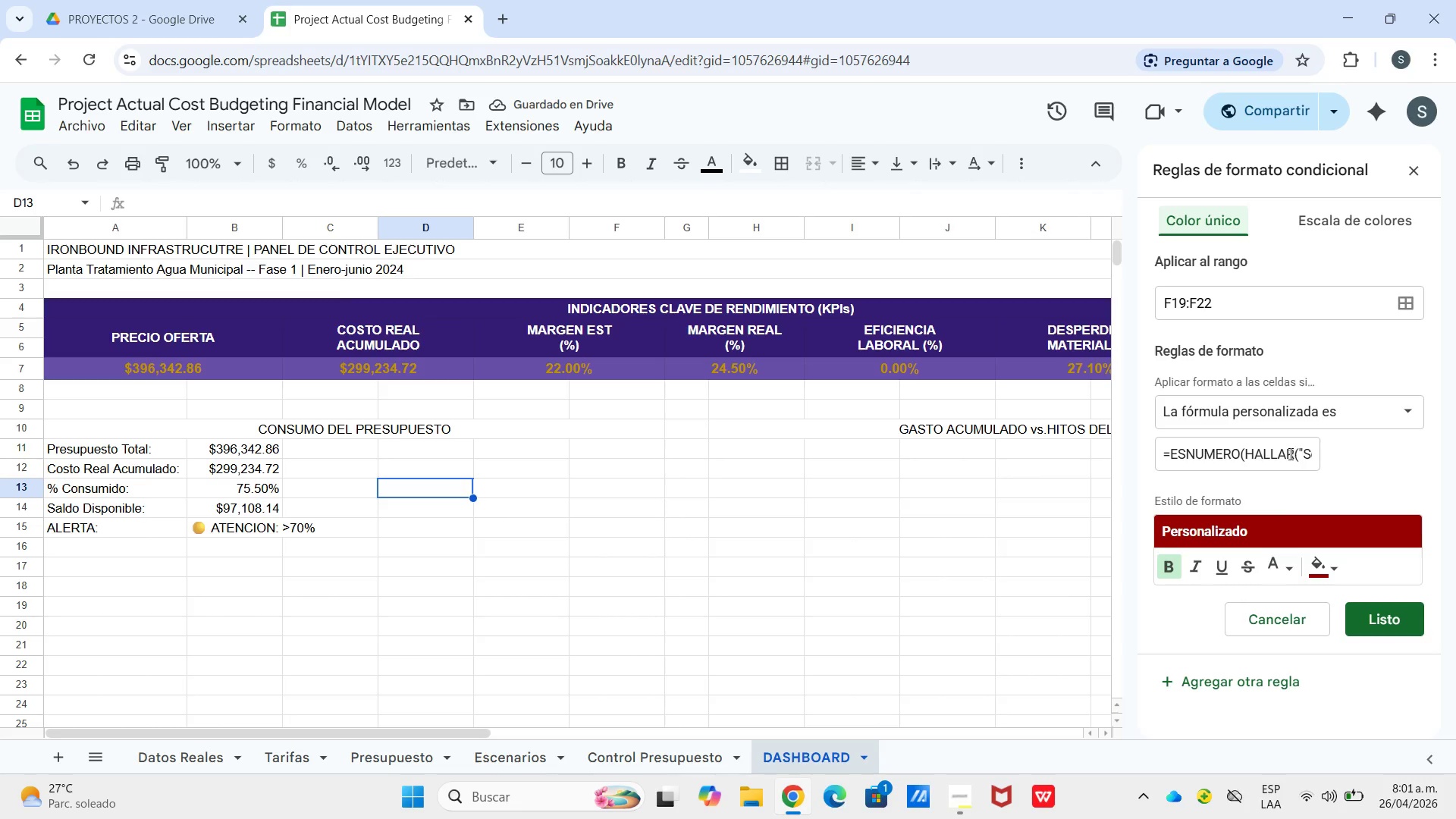 
wait(8.19)
 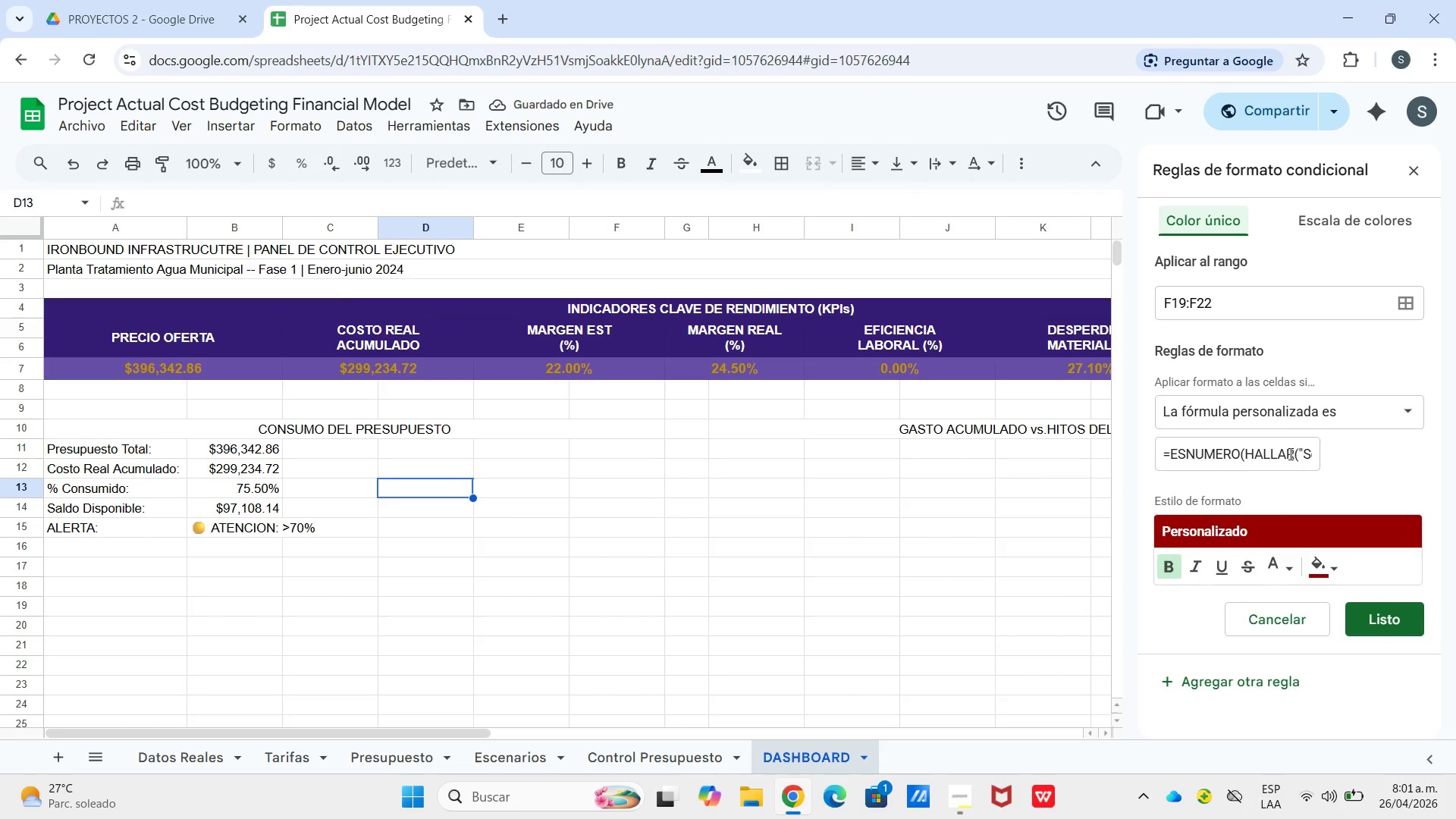 
left_click([1310, 458])
 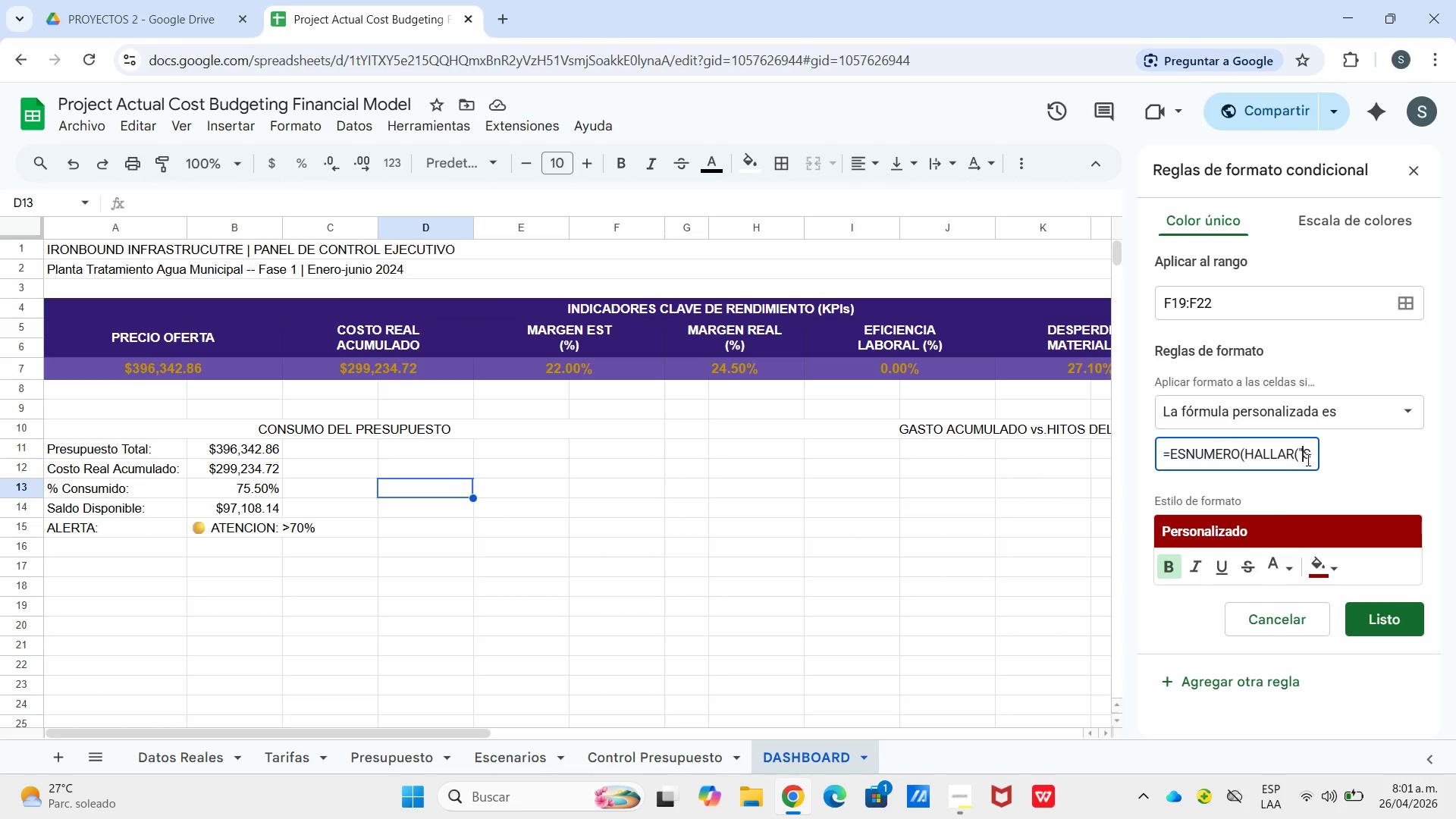 
left_click_drag(start_coordinate=[1306, 460], to_coordinate=[1274, 467])
 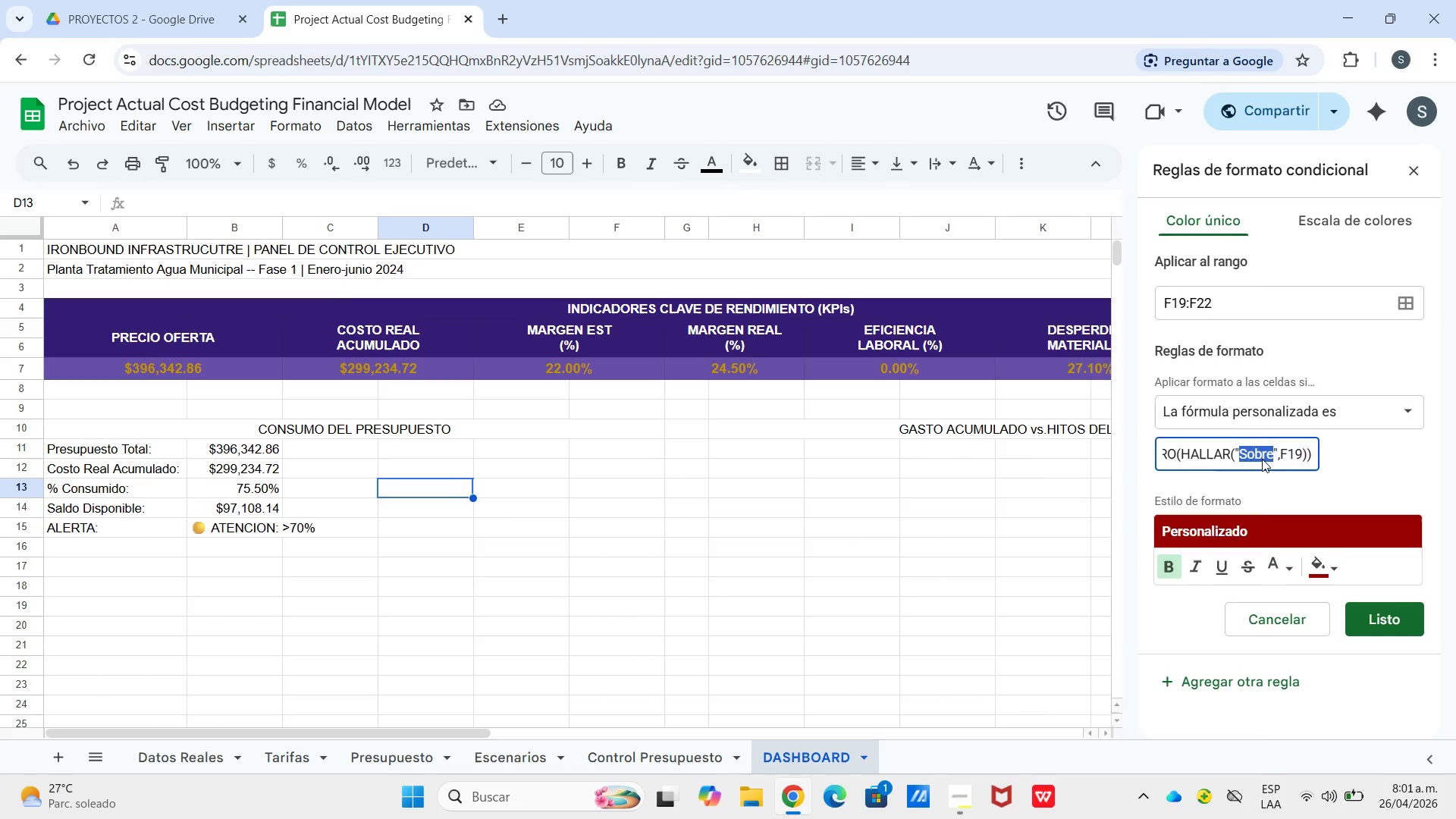 
right_click([1262, 459])
 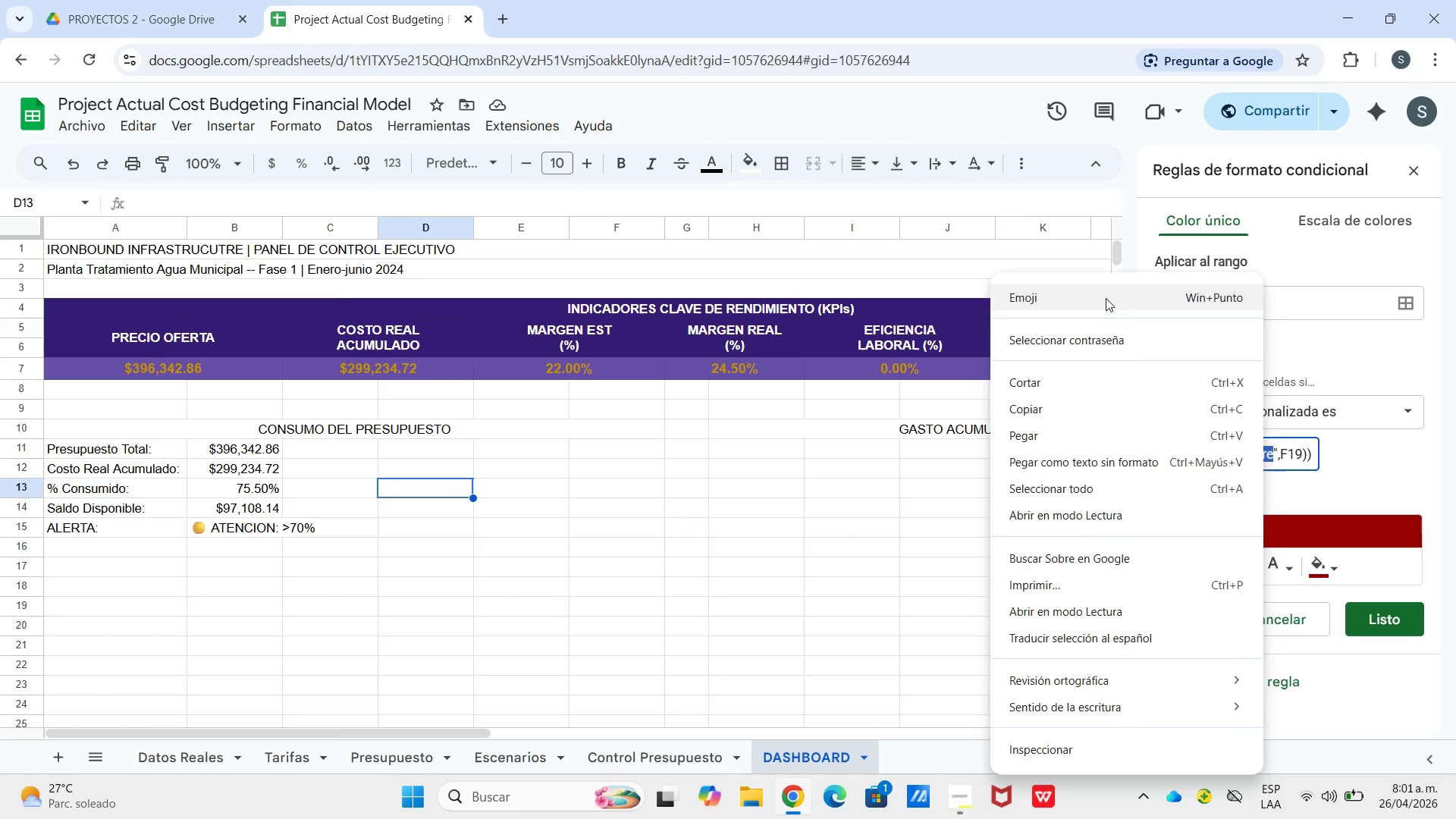 
left_click([1106, 298])
 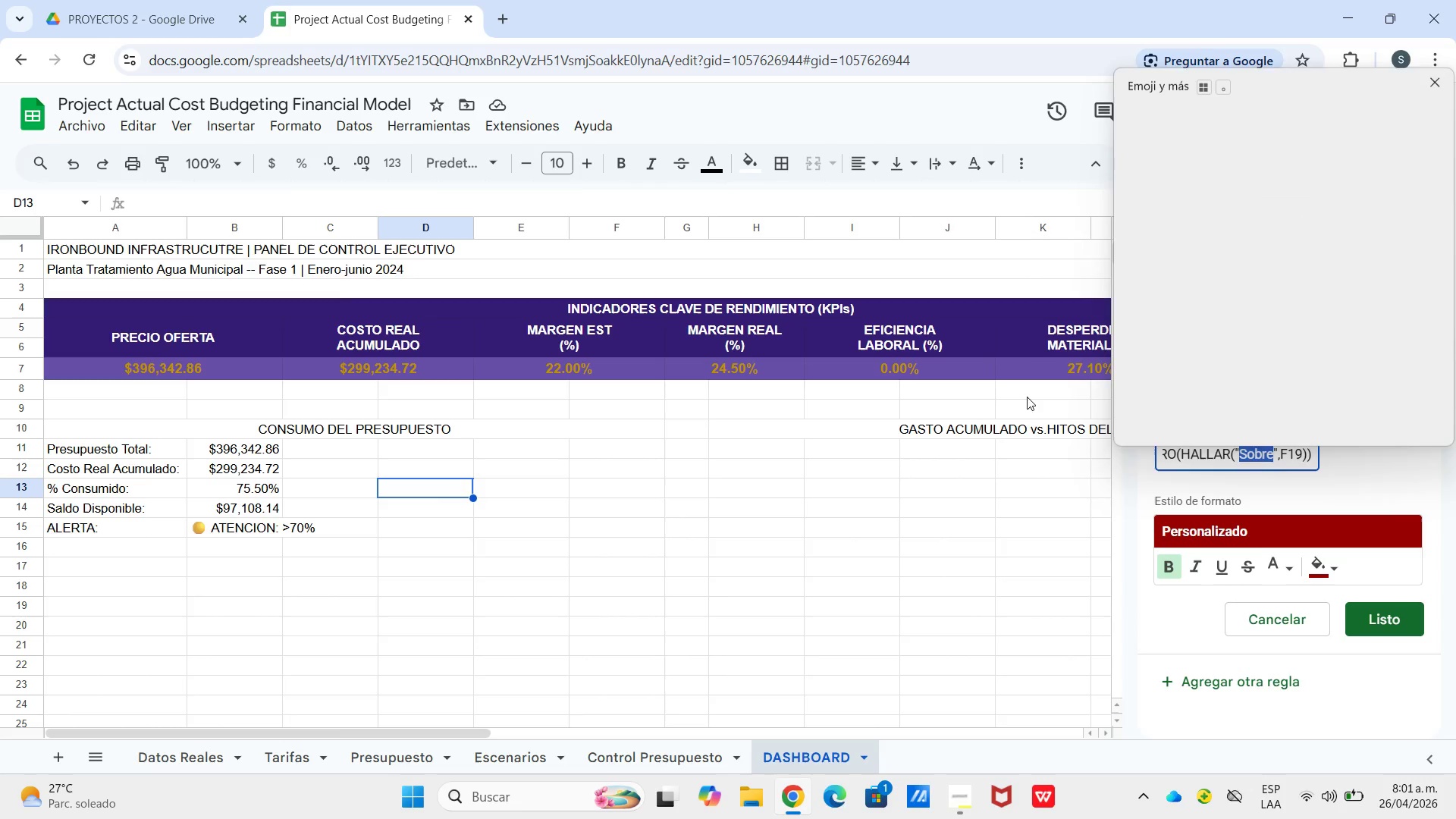 
left_click([1156, 263])
 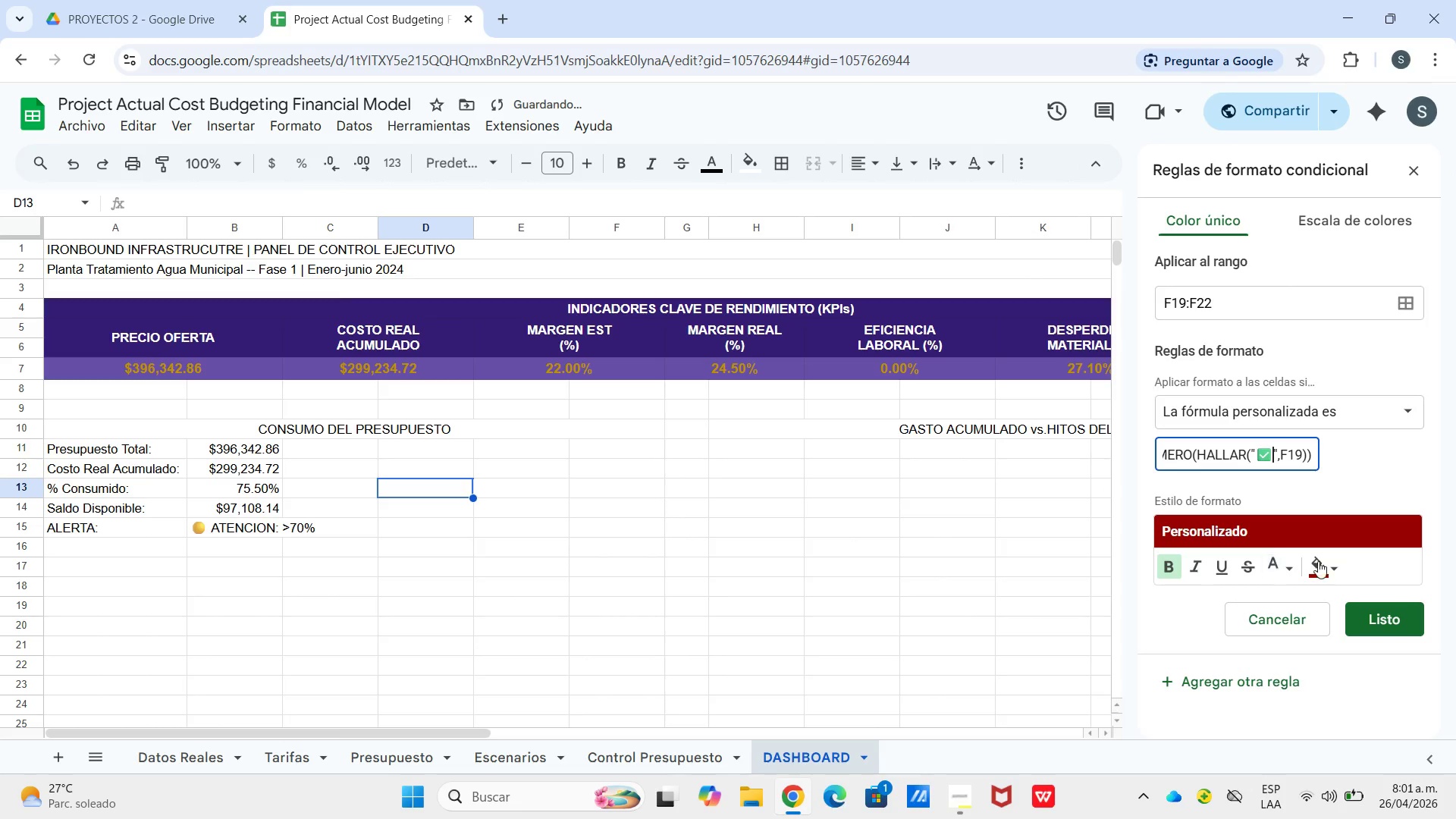 
left_click([1335, 561])
 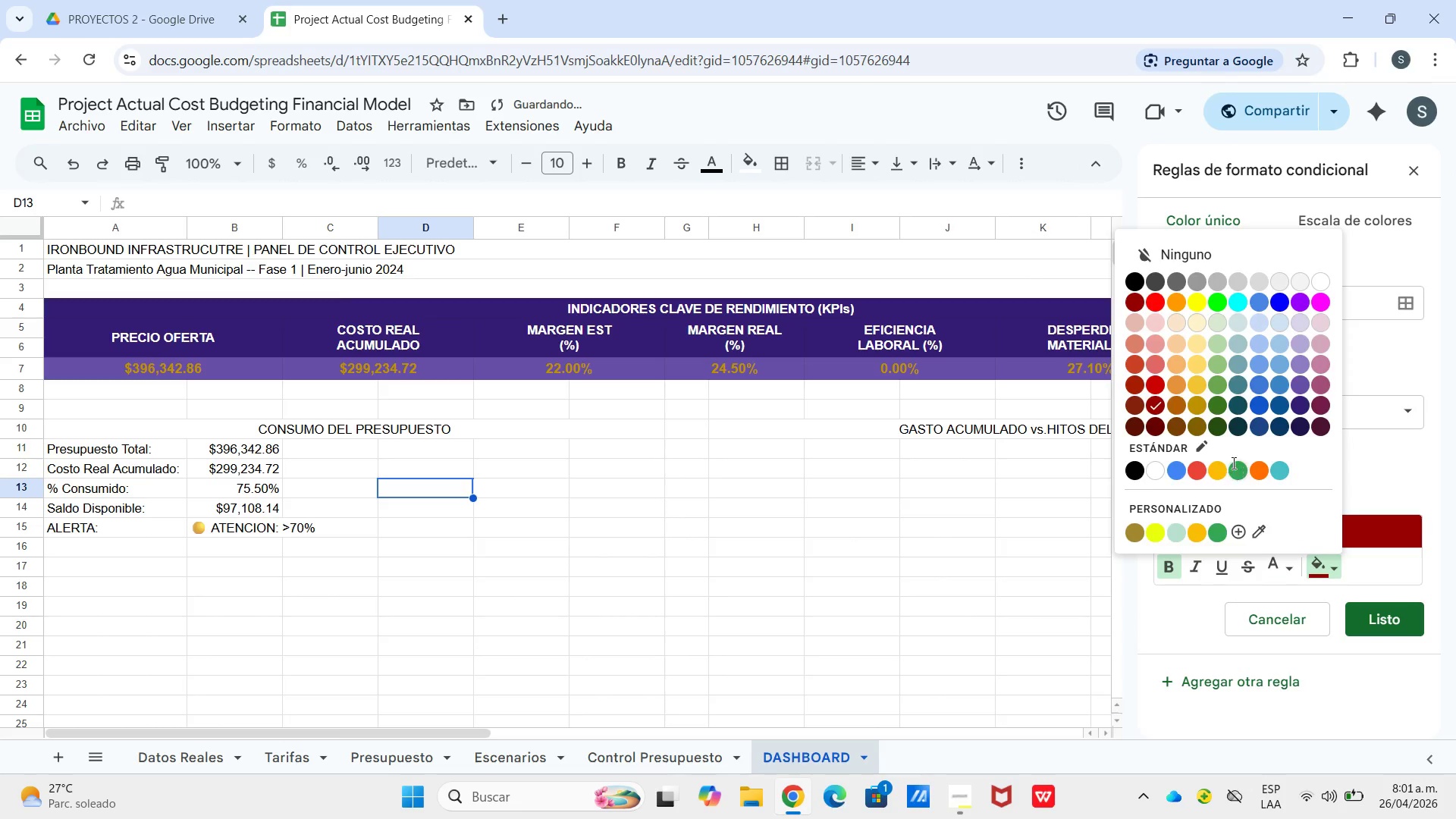 
left_click([1232, 463])
 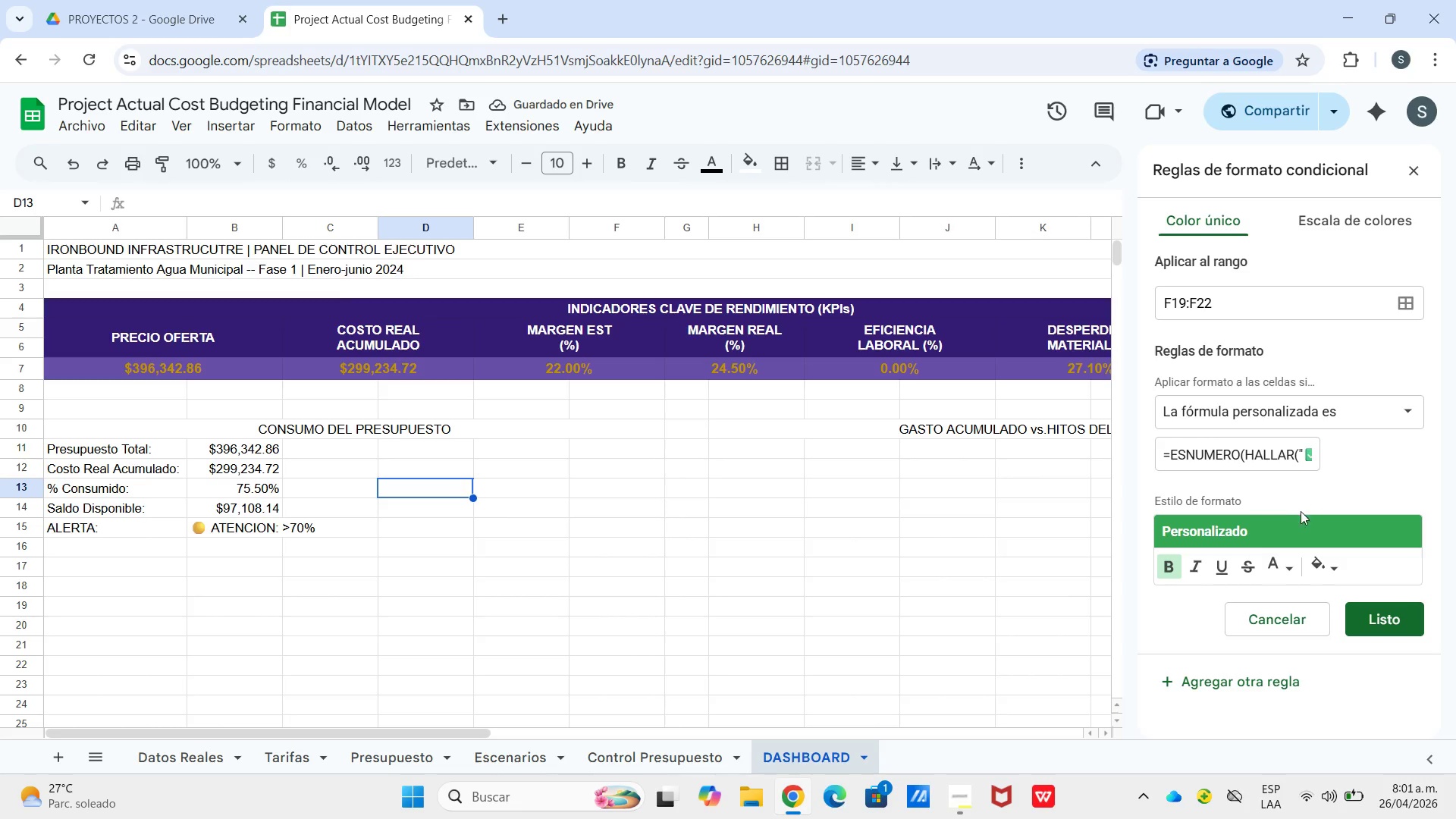 
wait(5.28)
 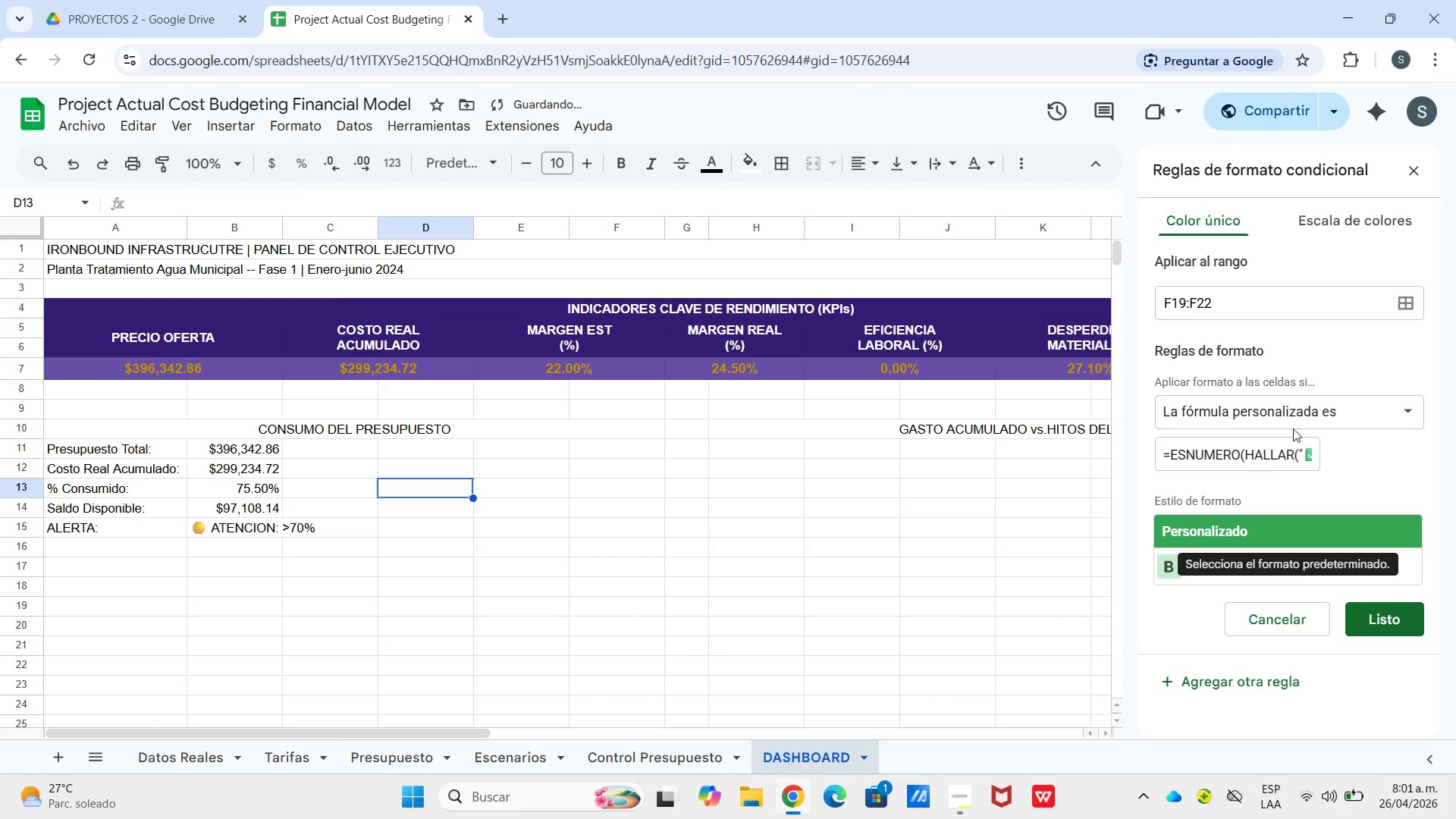 
left_click([1374, 613])
 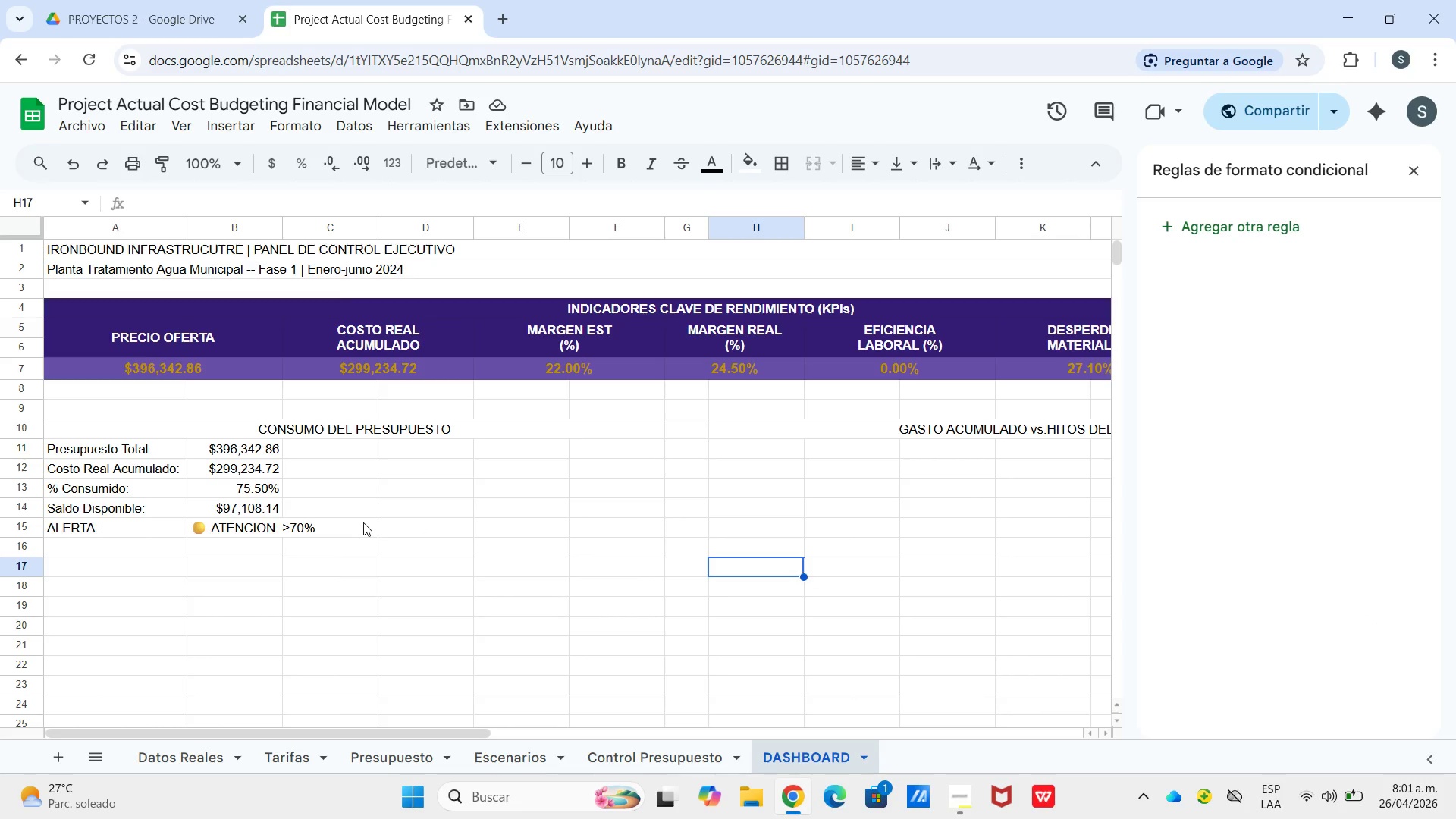 
wait(10.27)
 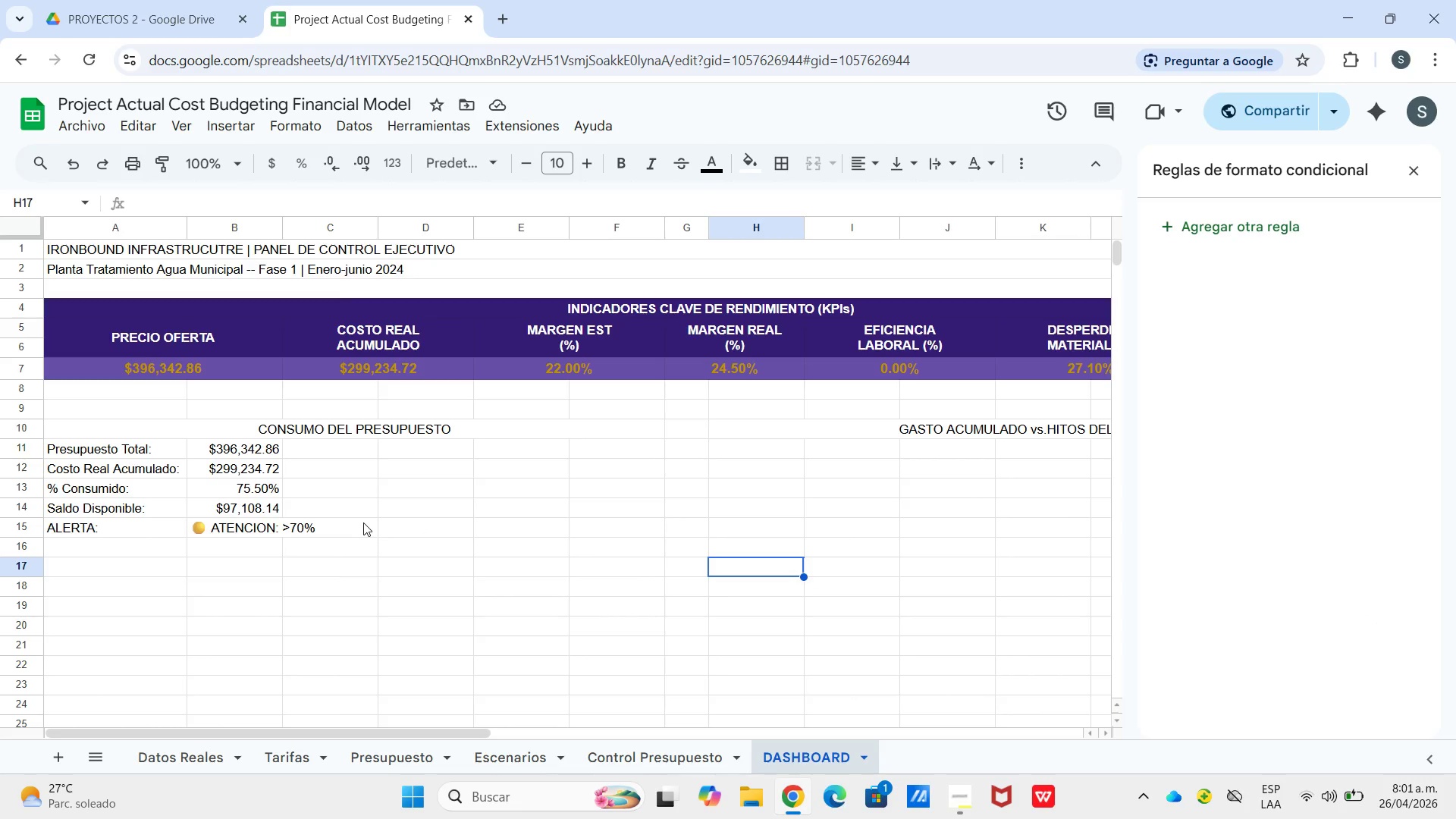 
left_click([231, 526])
 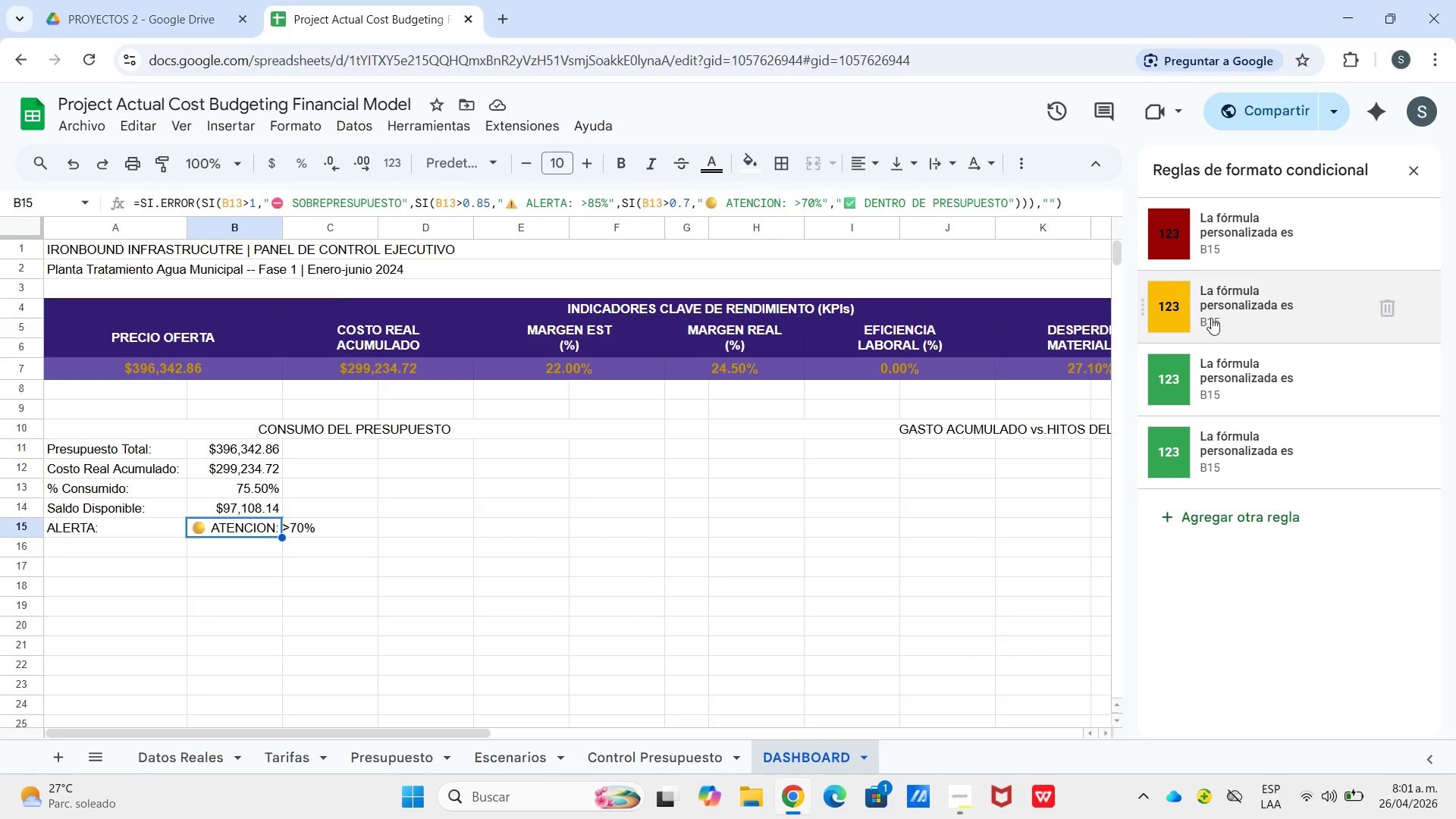 
left_click([1229, 309])
 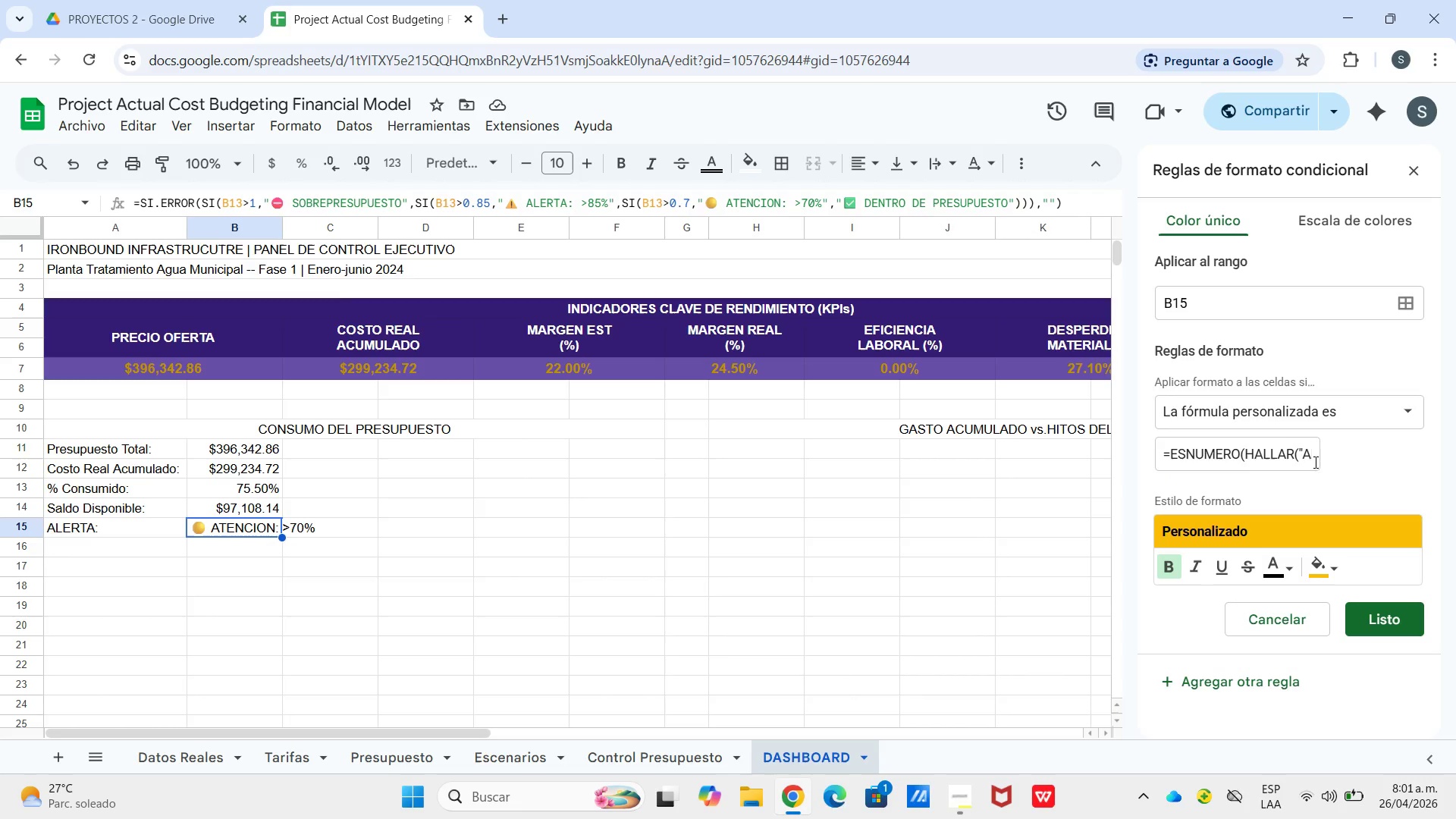 
left_click_drag(start_coordinate=[1300, 463], to_coordinate=[1228, 468])
 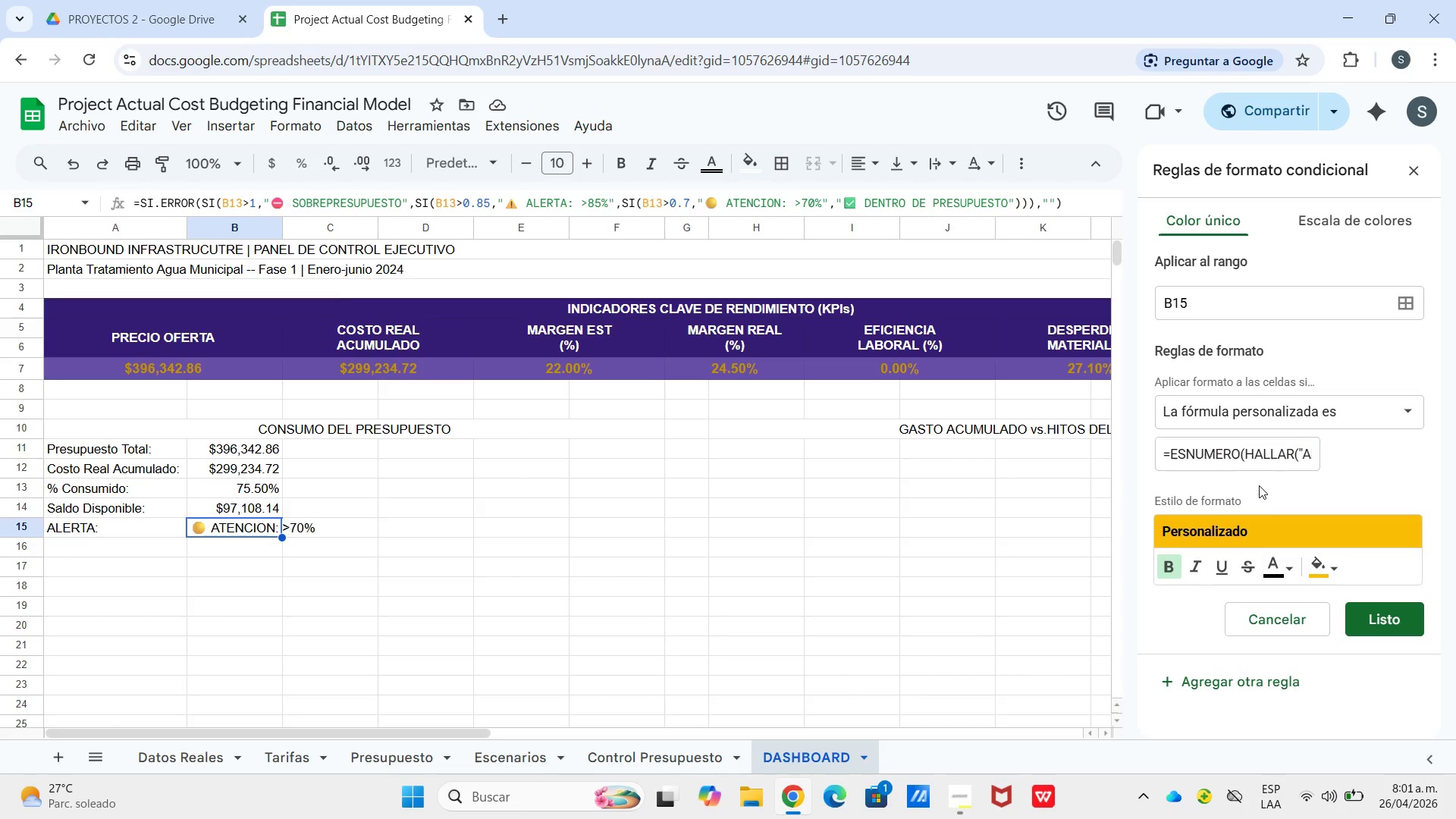 
left_click([1259, 485])
 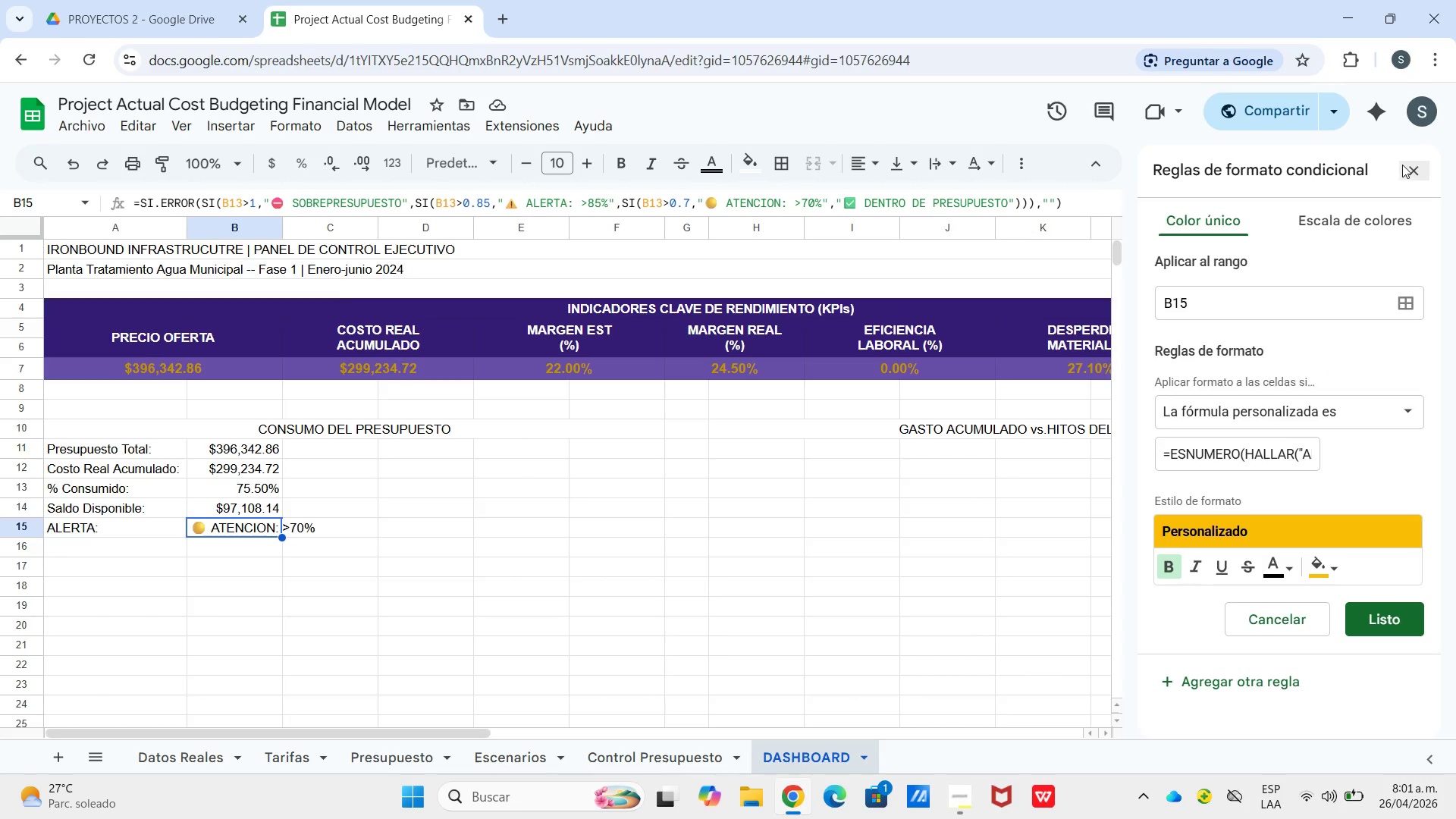 
left_click_drag(start_coordinate=[1402, 165], to_coordinate=[1405, 171])
 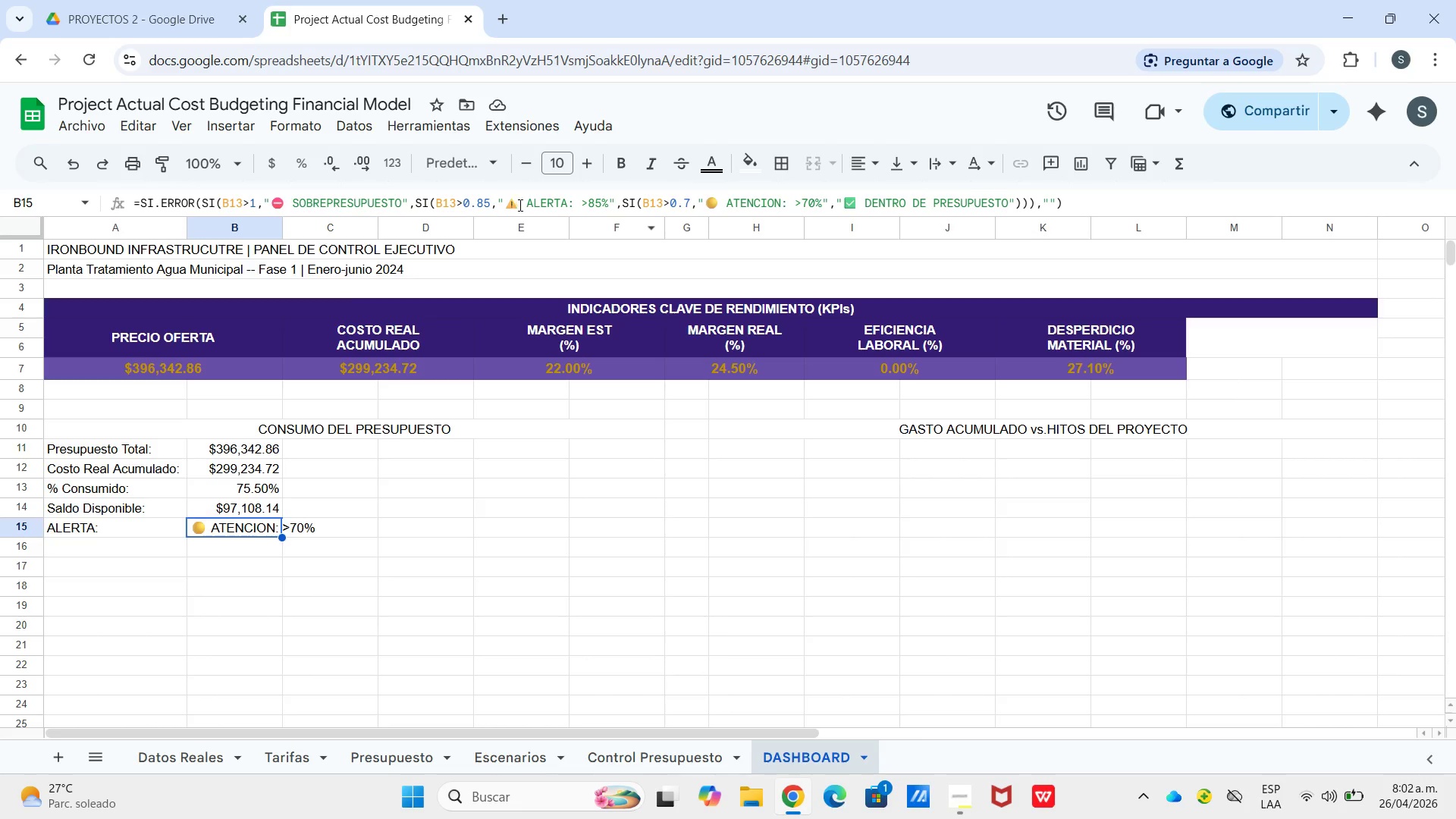 
wait(5.64)
 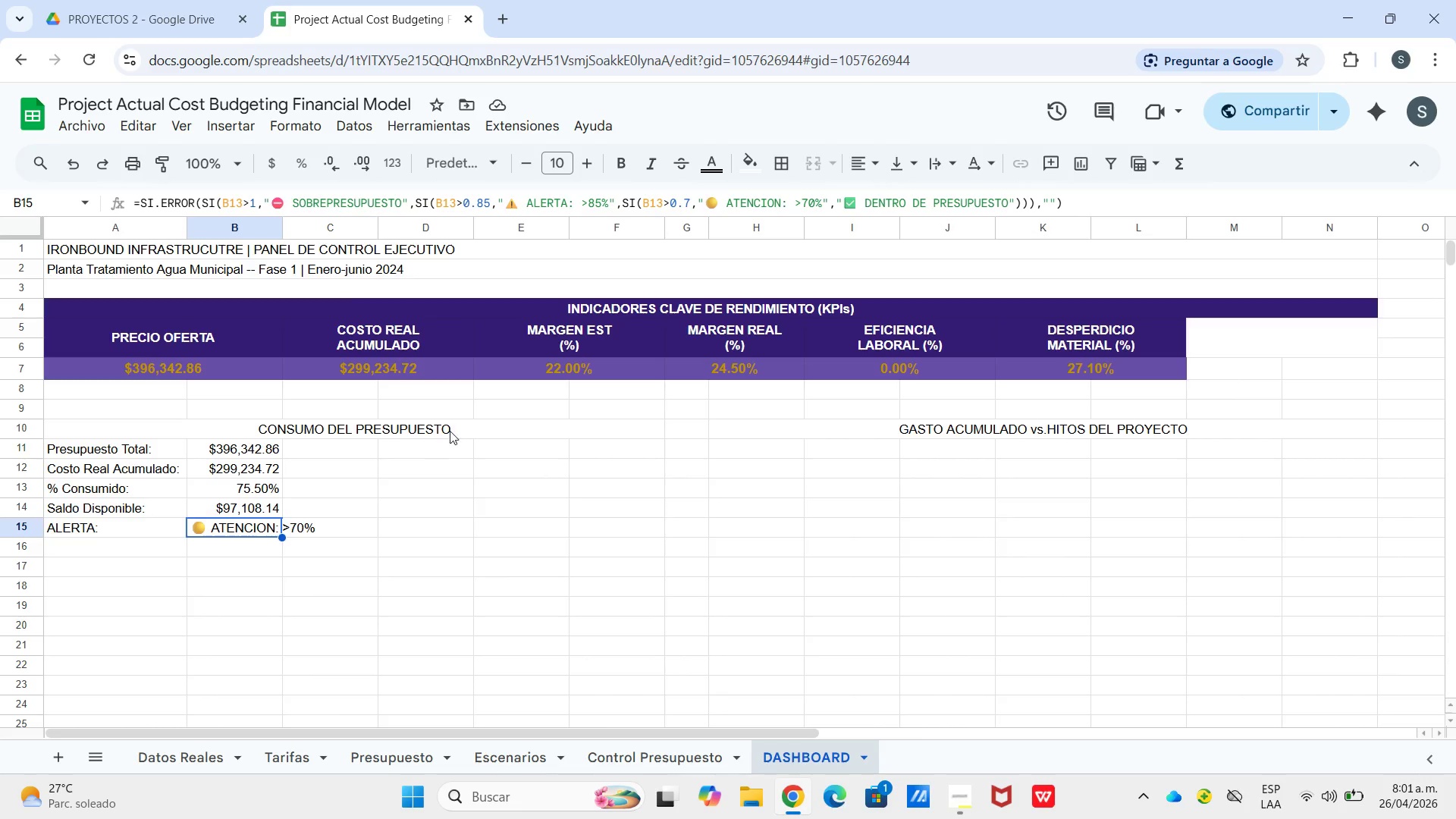 
left_click_drag(start_coordinate=[510, 201], to_coordinate=[566, 204])
 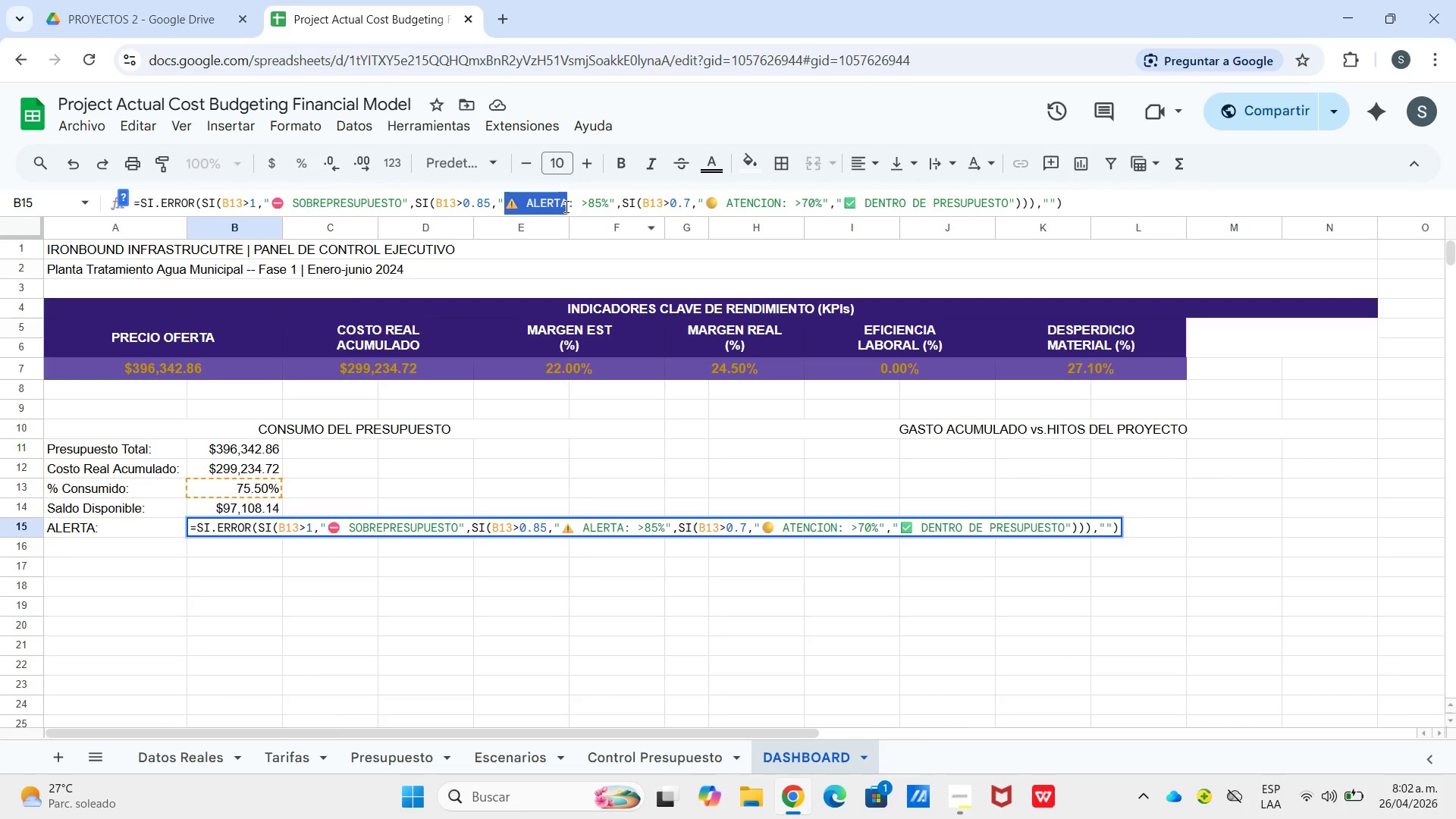 
key(Control+C)
 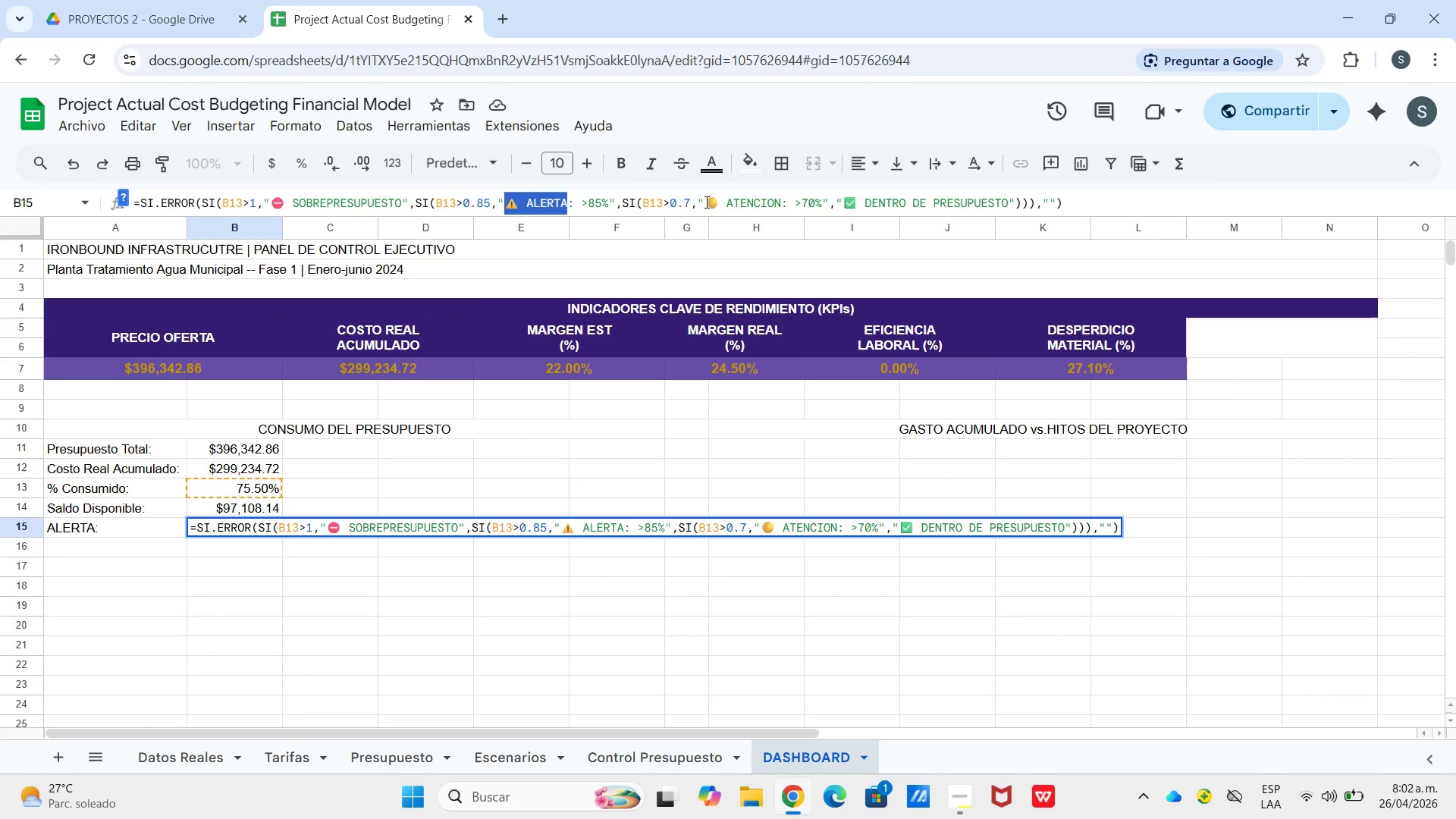 
left_click_drag(start_coordinate=[705, 202], to_coordinate=[778, 212])
 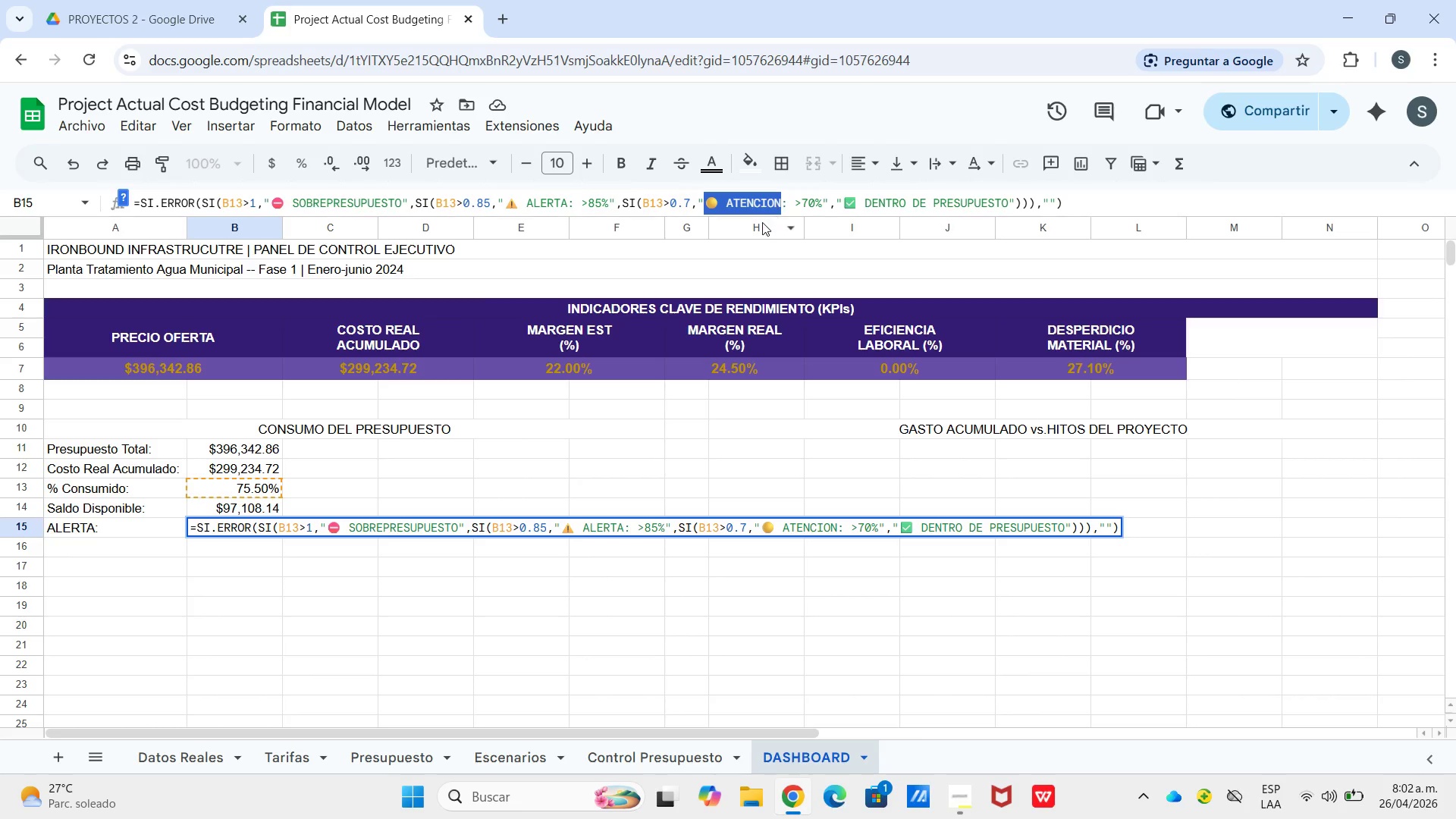 
hold_key(key=ControlLeft, duration=1.27)
 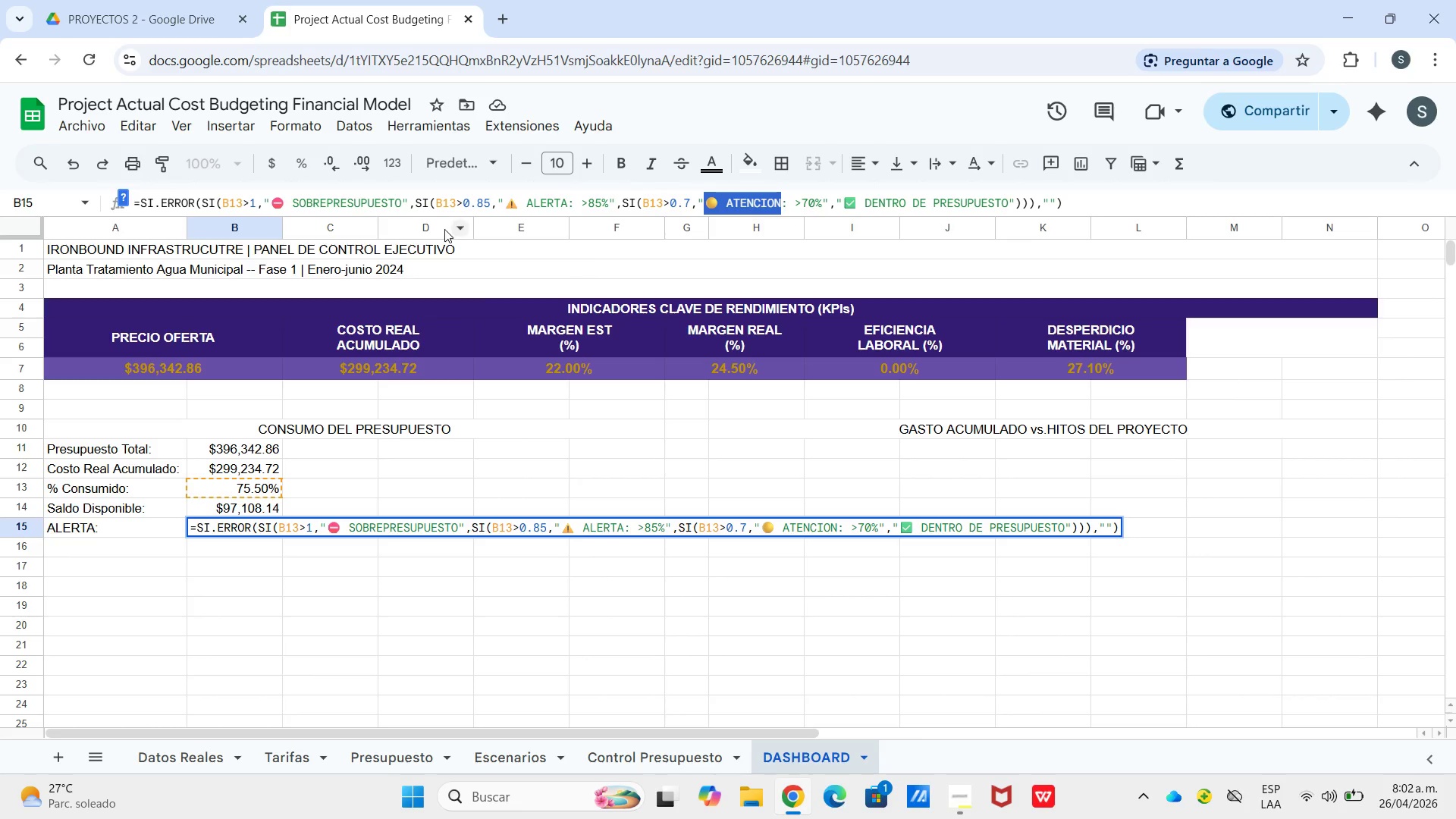 
hold_key(key=C, duration=0.31)
 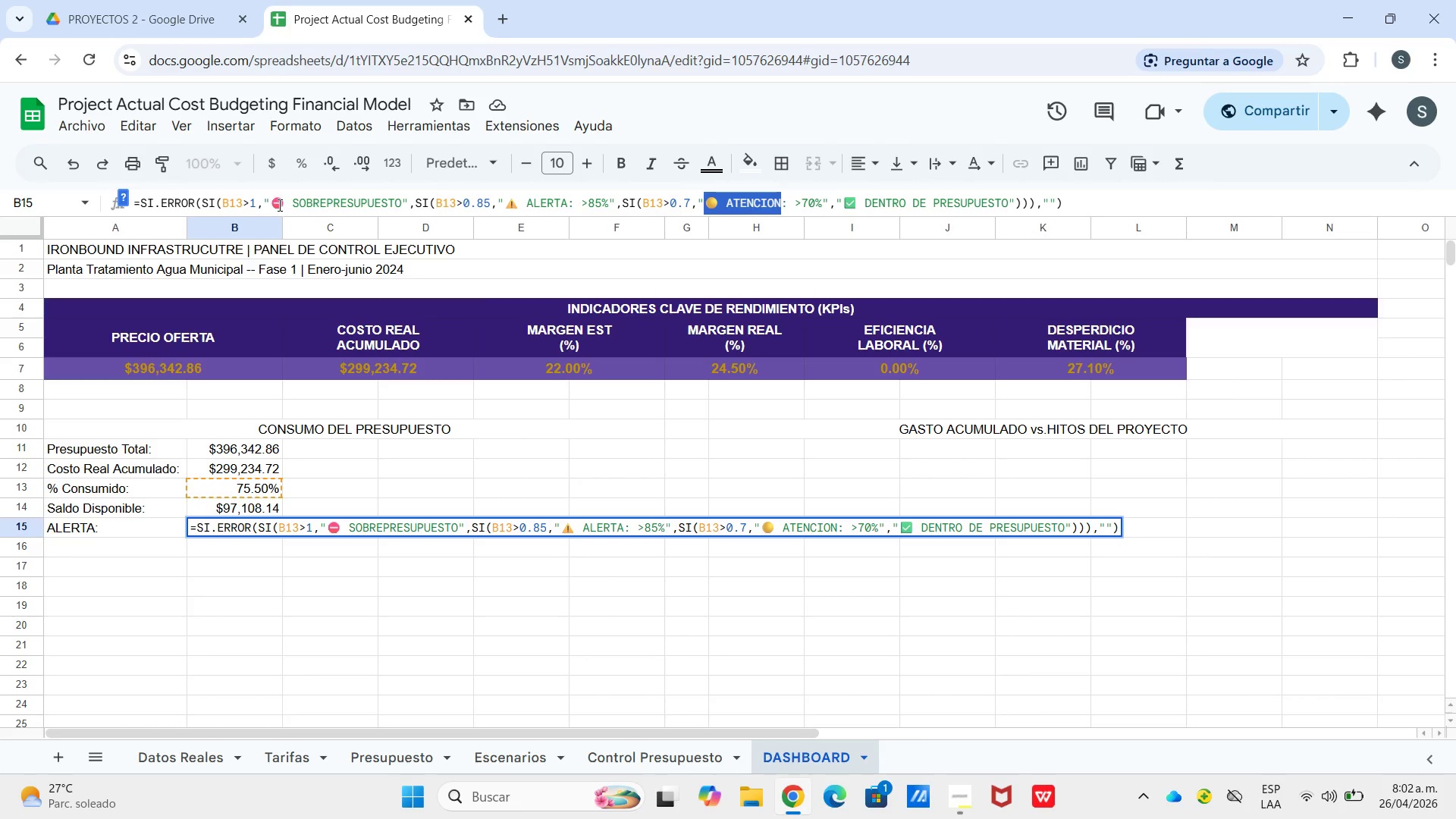 
left_click_drag(start_coordinate=[276, 205], to_coordinate=[402, 211])
 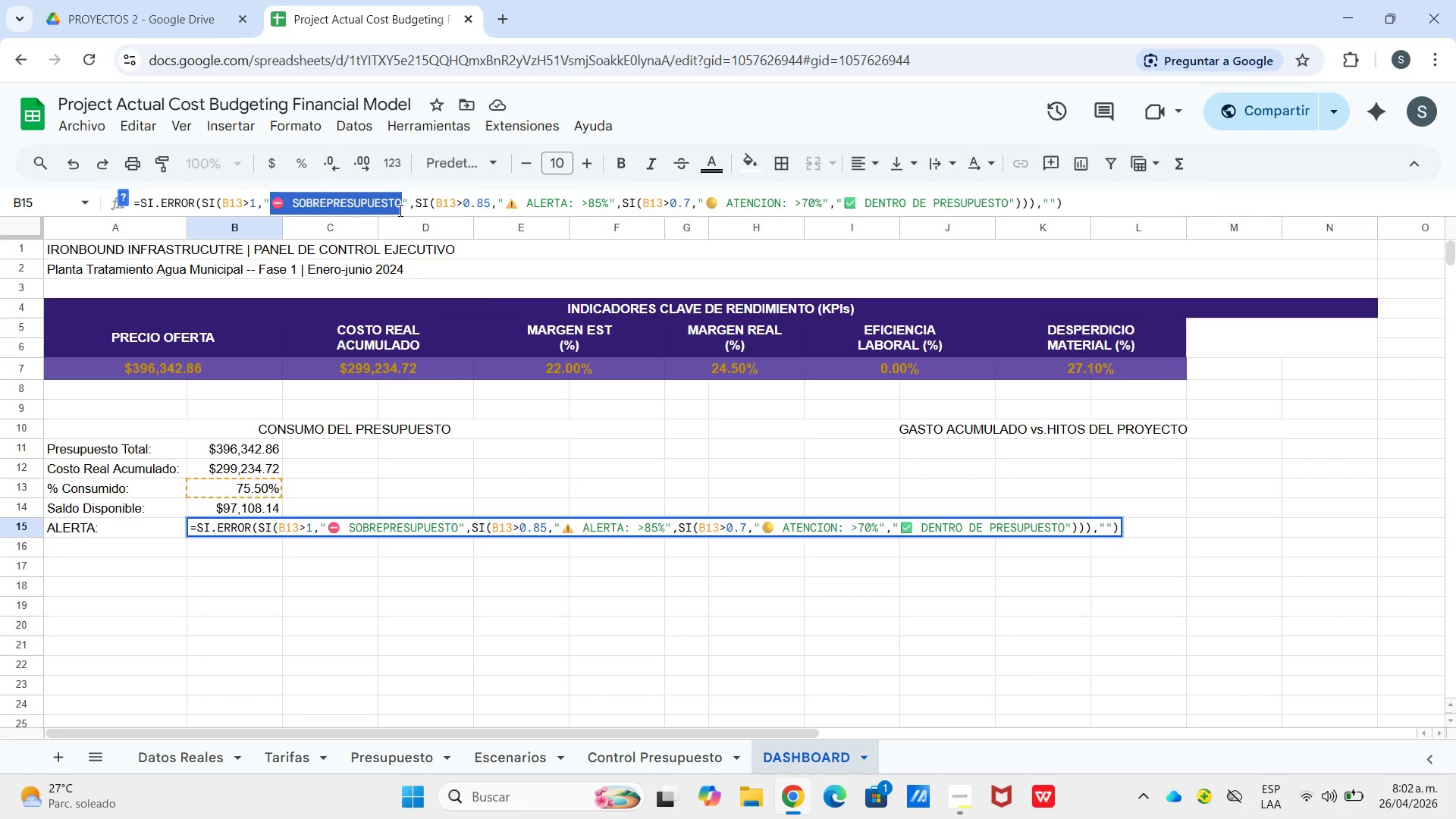 
key(Control+C)
 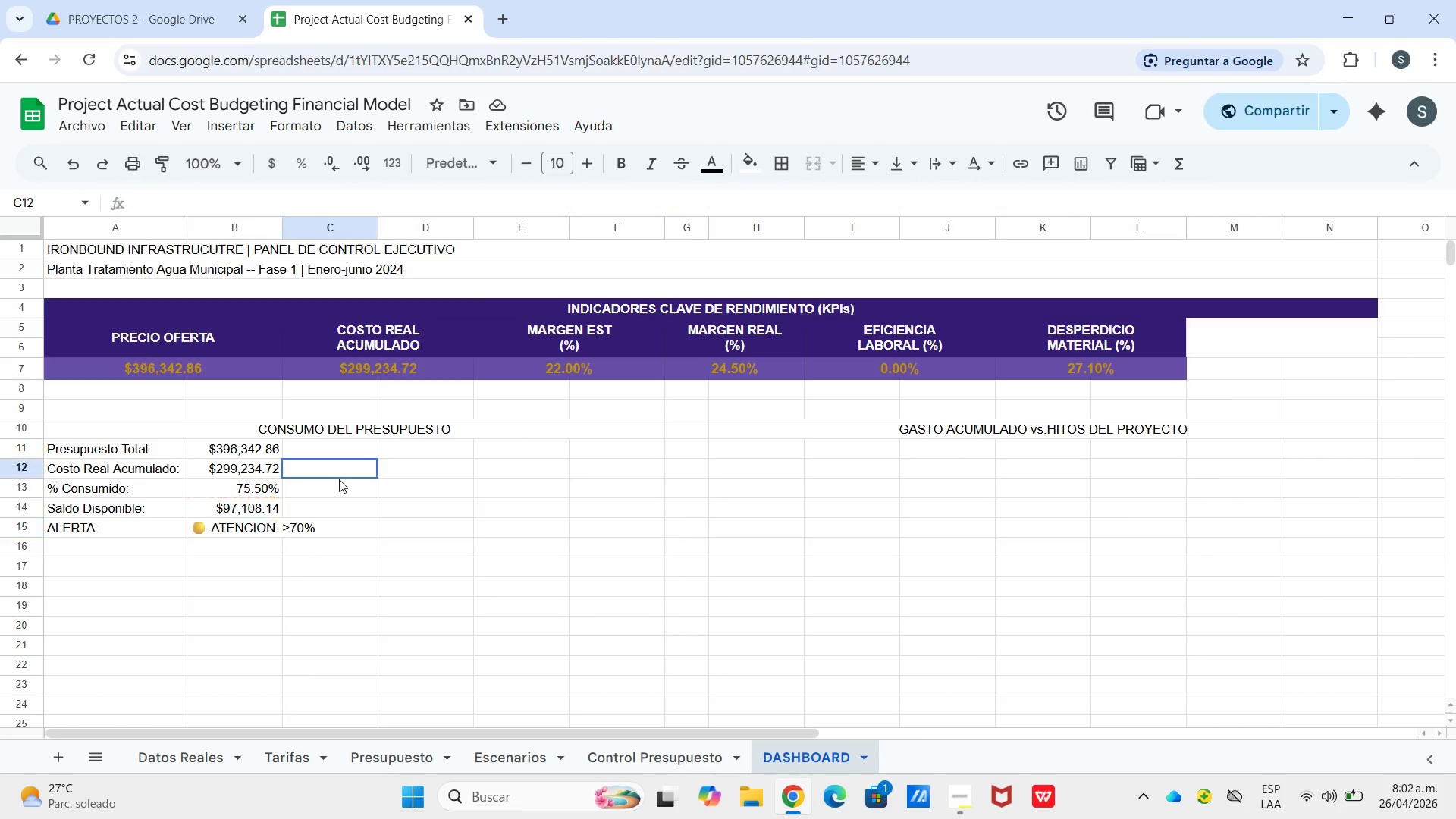 
left_click([339, 479])
 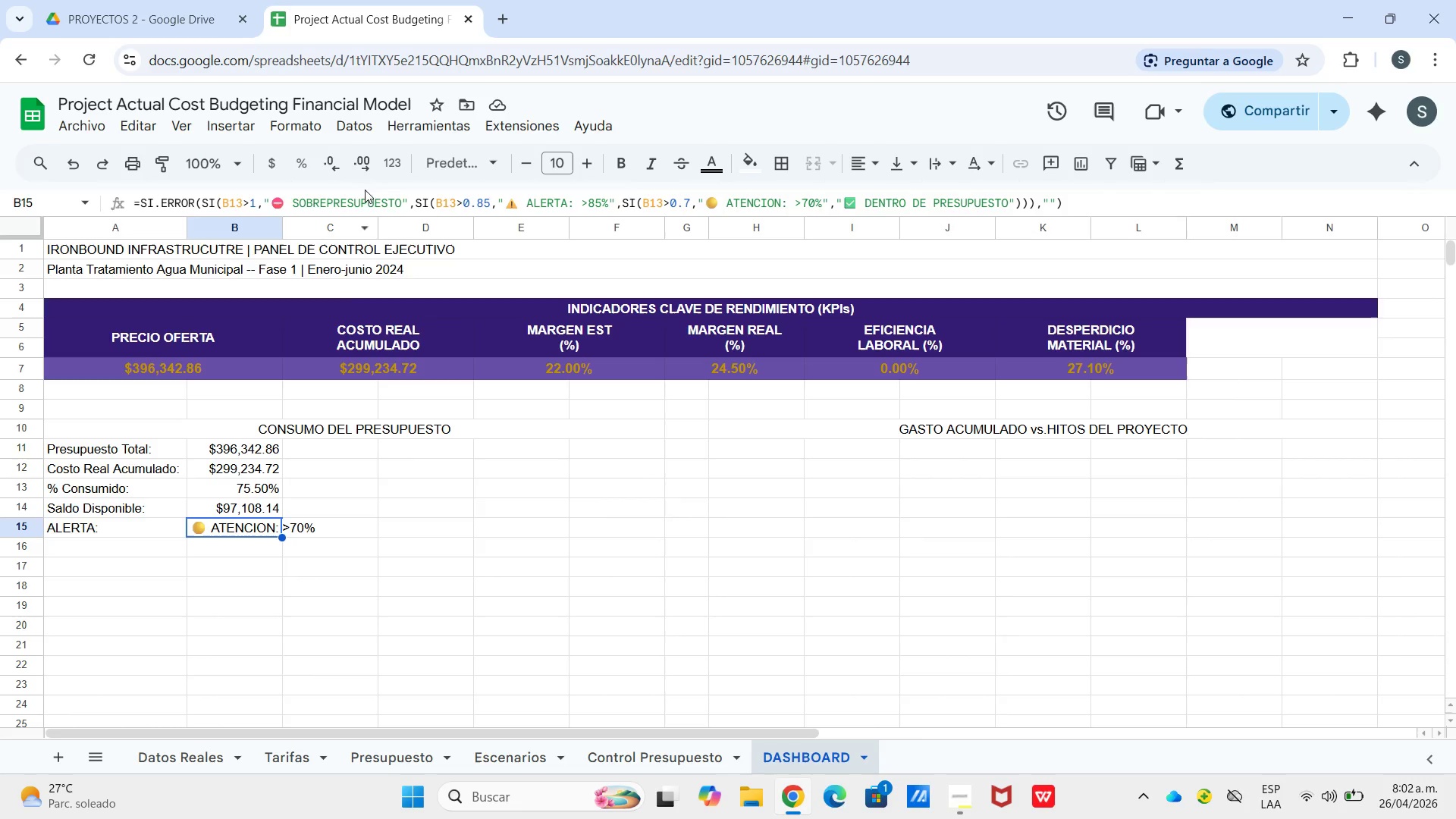 
left_click([375, 504])
 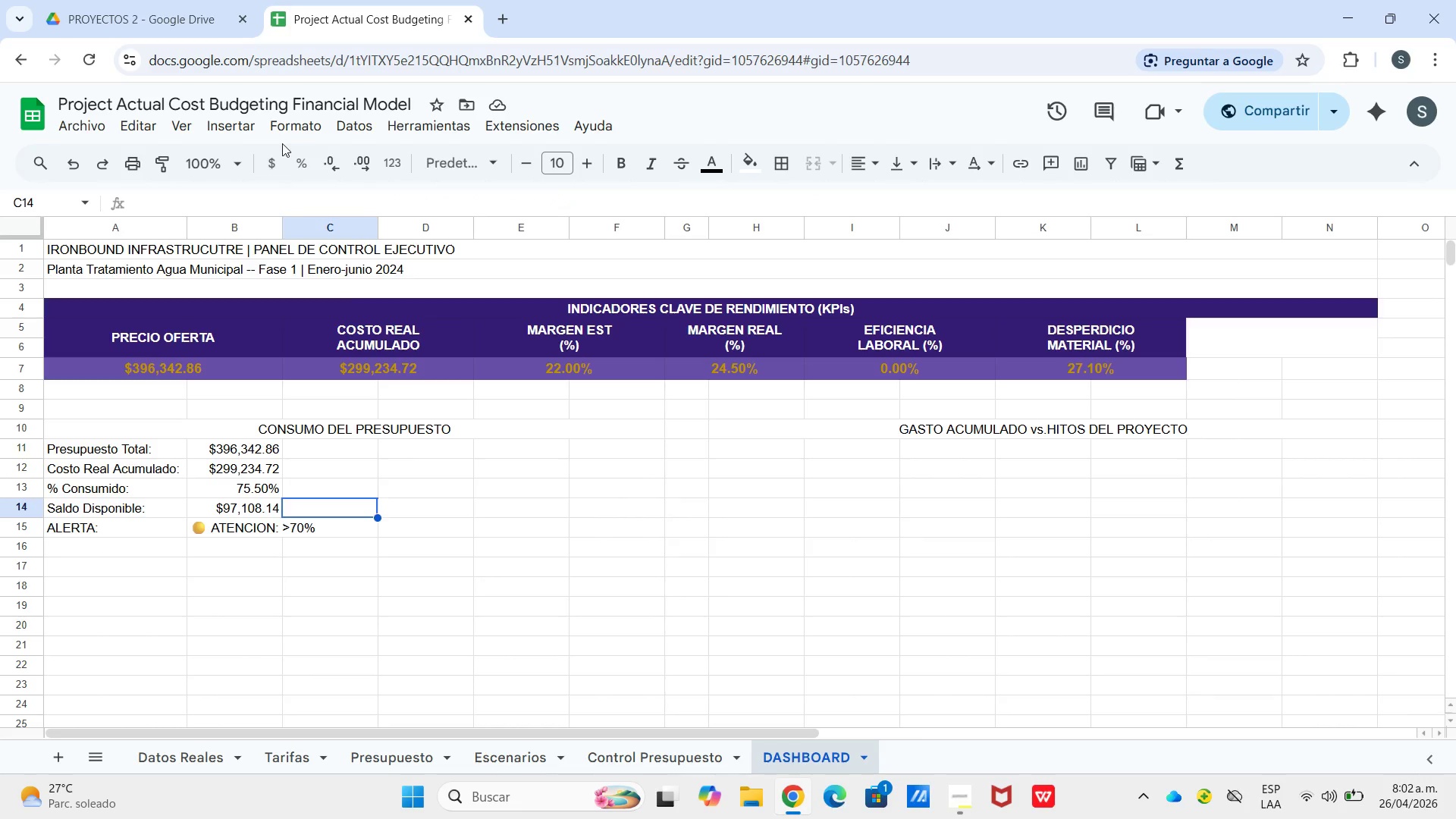 
left_click([297, 128])
 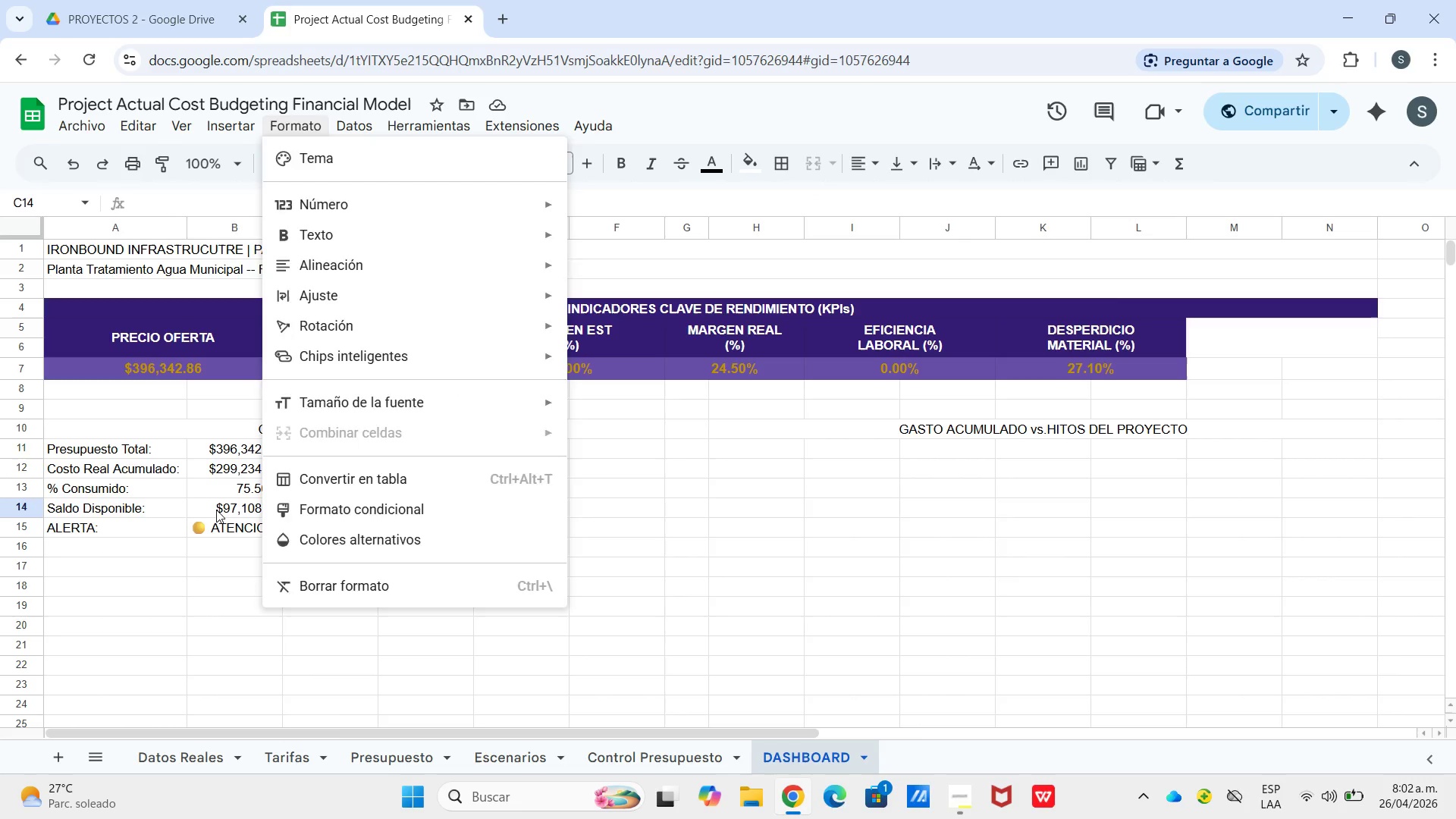 
left_click([216, 510])
 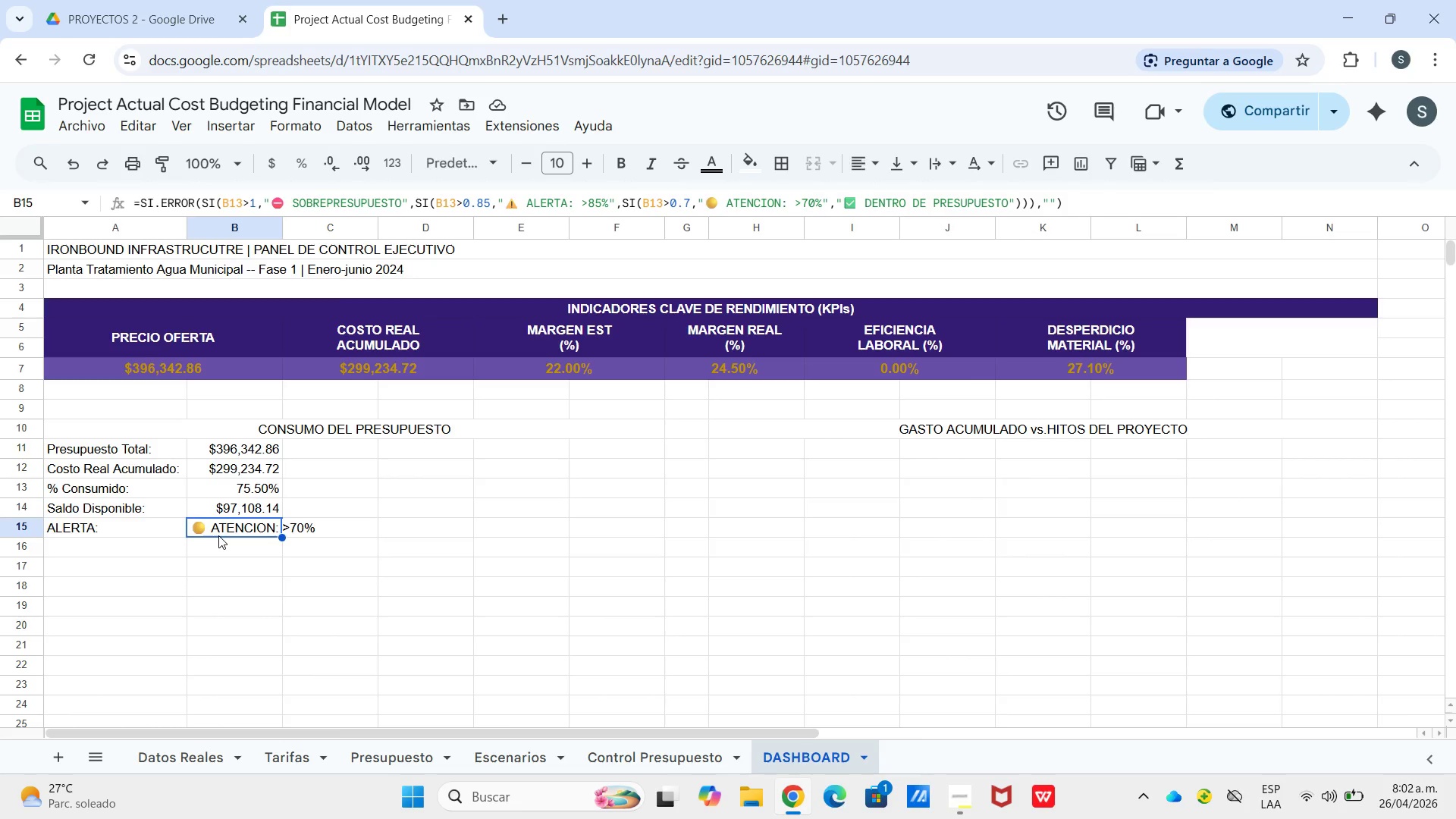 
left_click([218, 535])
 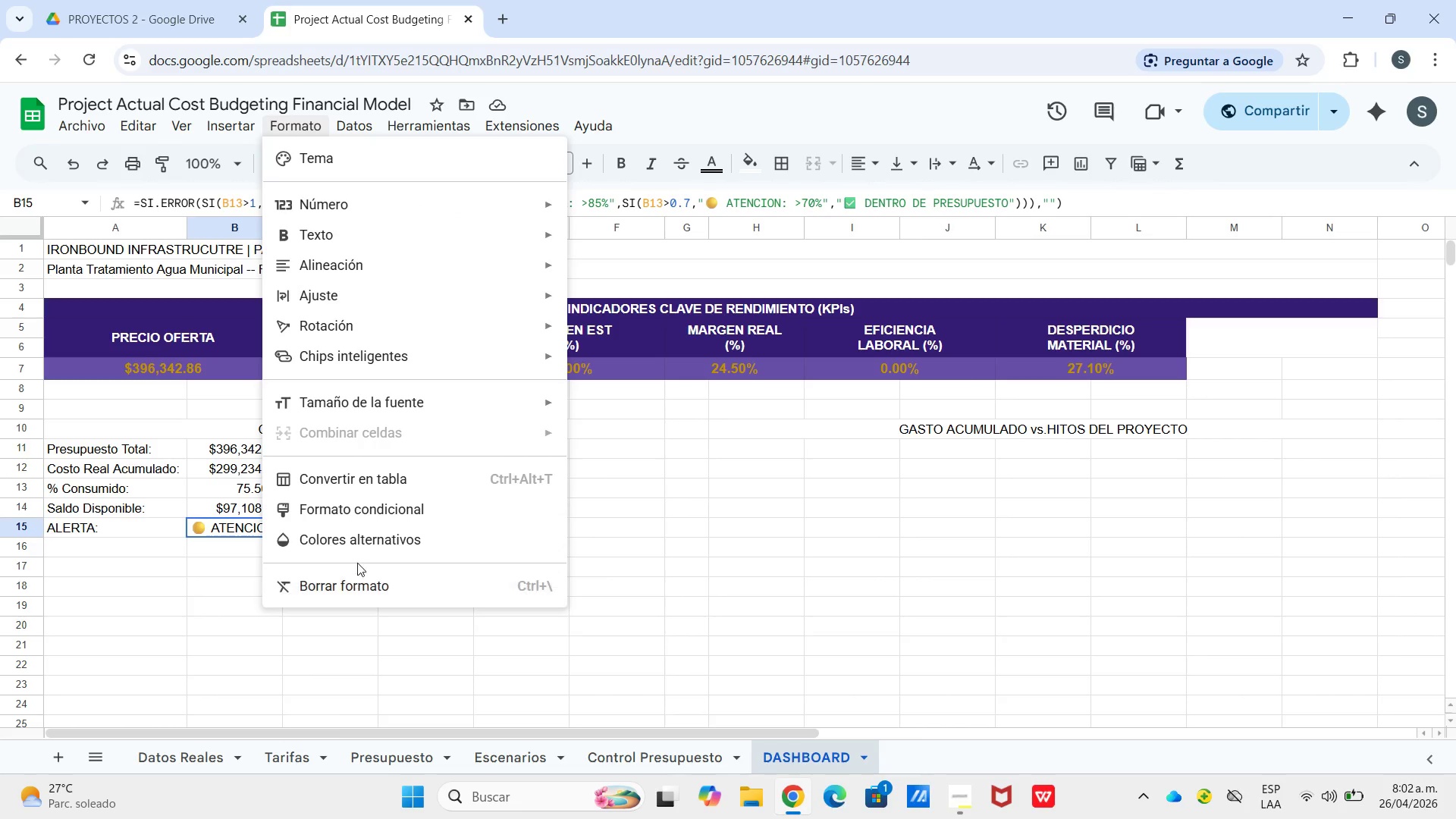 
left_click([377, 512])
 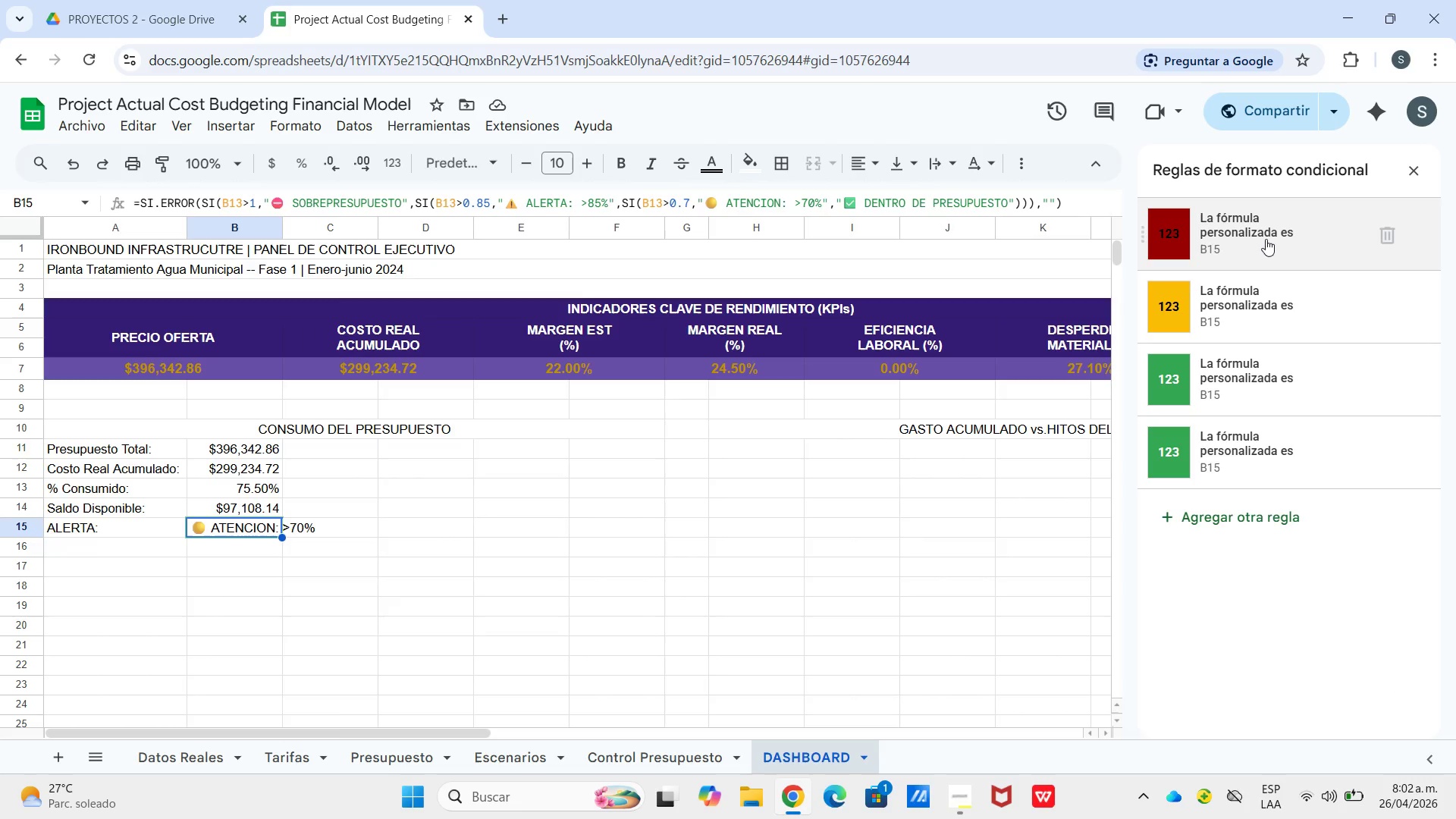 
left_click([1266, 237])
 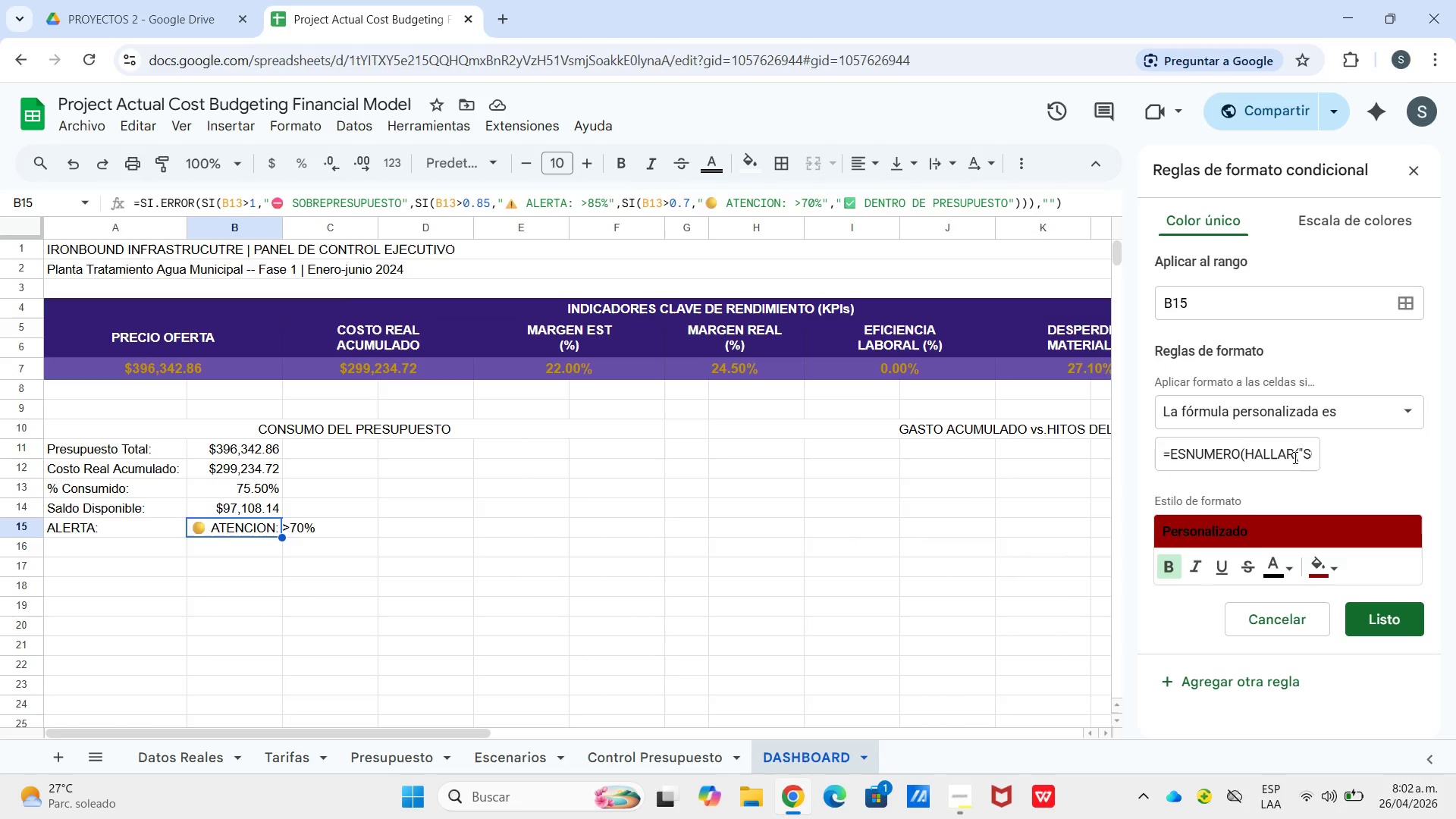 
left_click([1294, 457])
 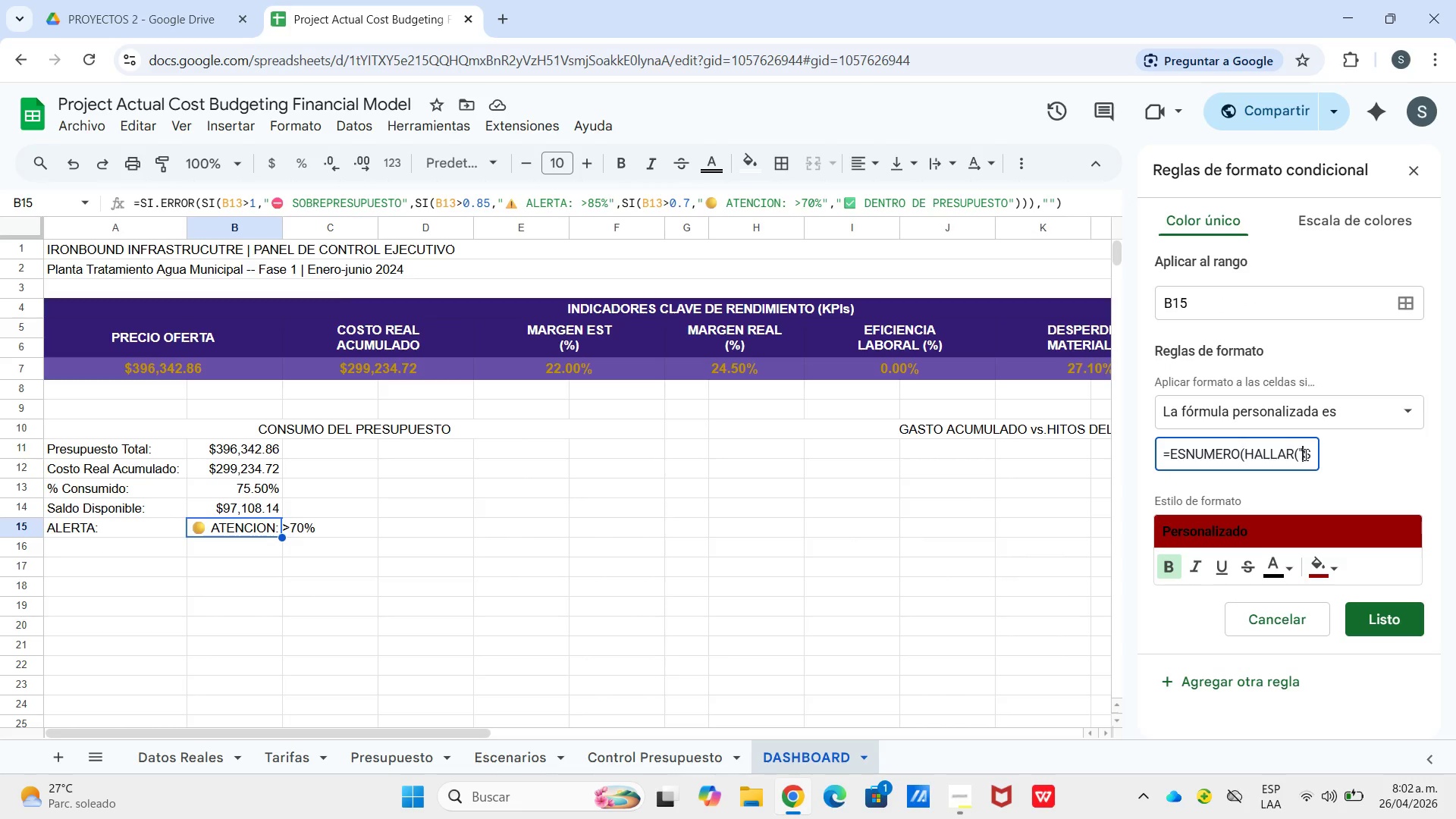 
left_click_drag(start_coordinate=[1303, 454], to_coordinate=[1272, 473])
 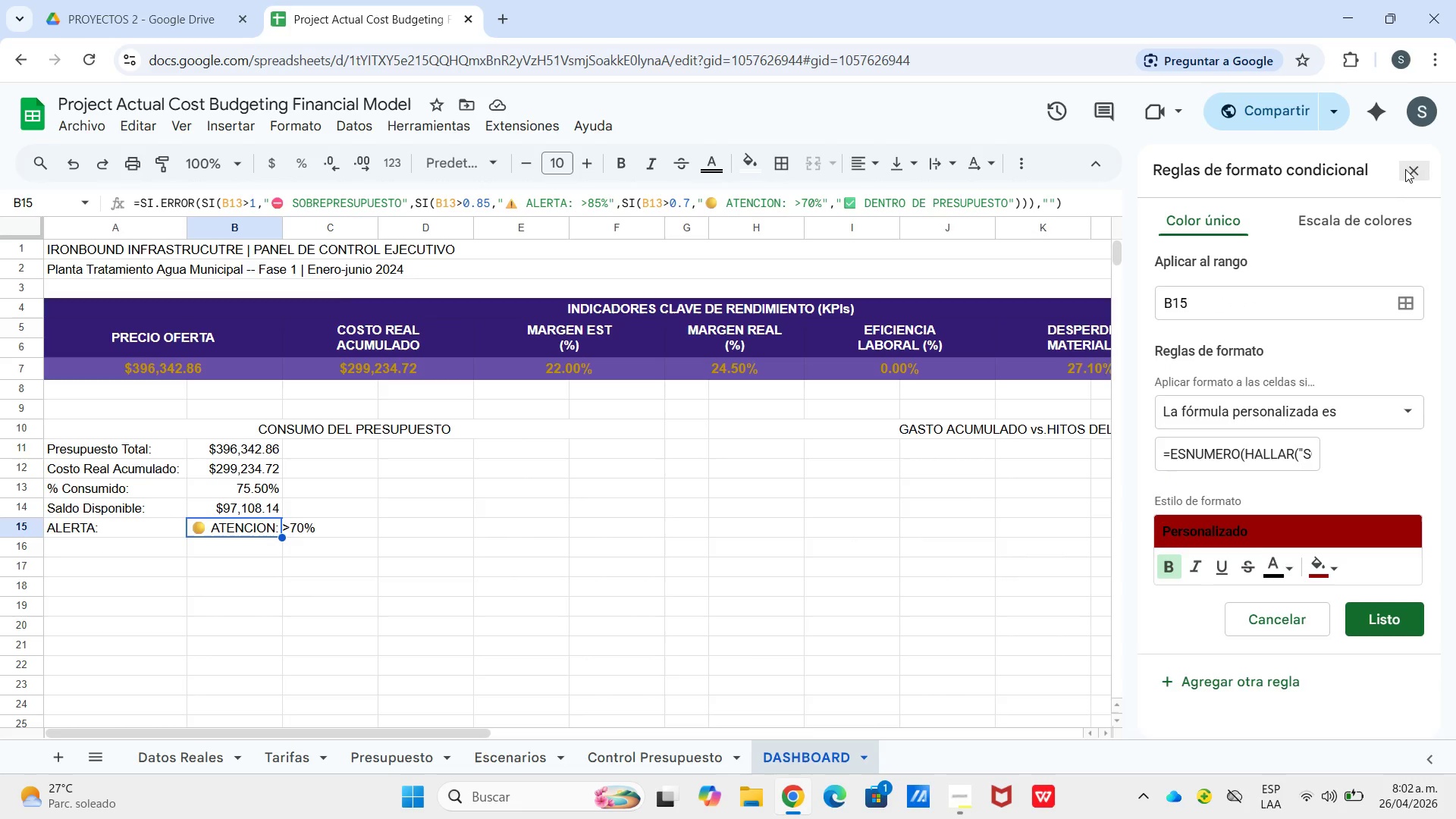 
left_click([1405, 169])
 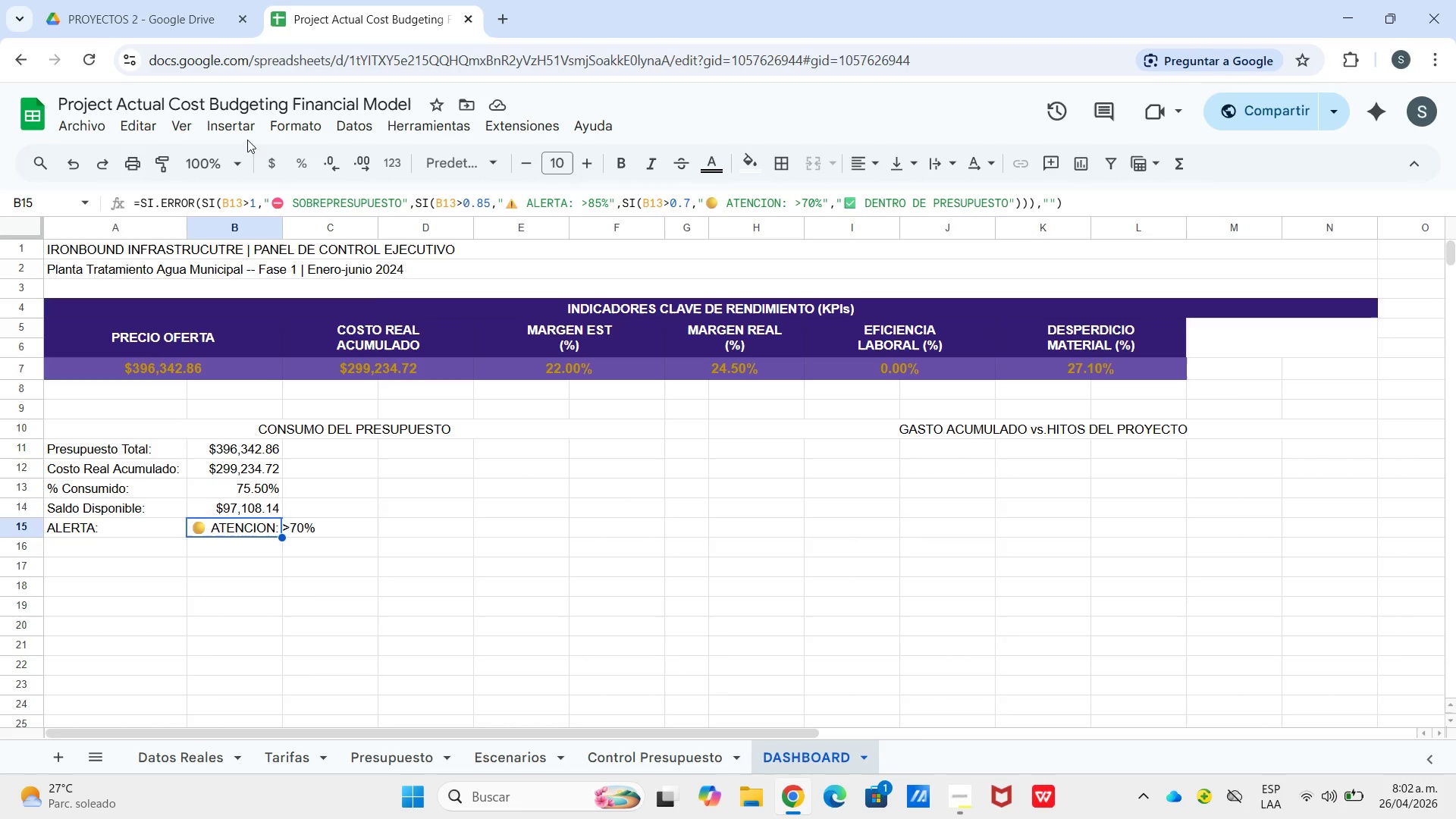 
left_click([280, 123])
 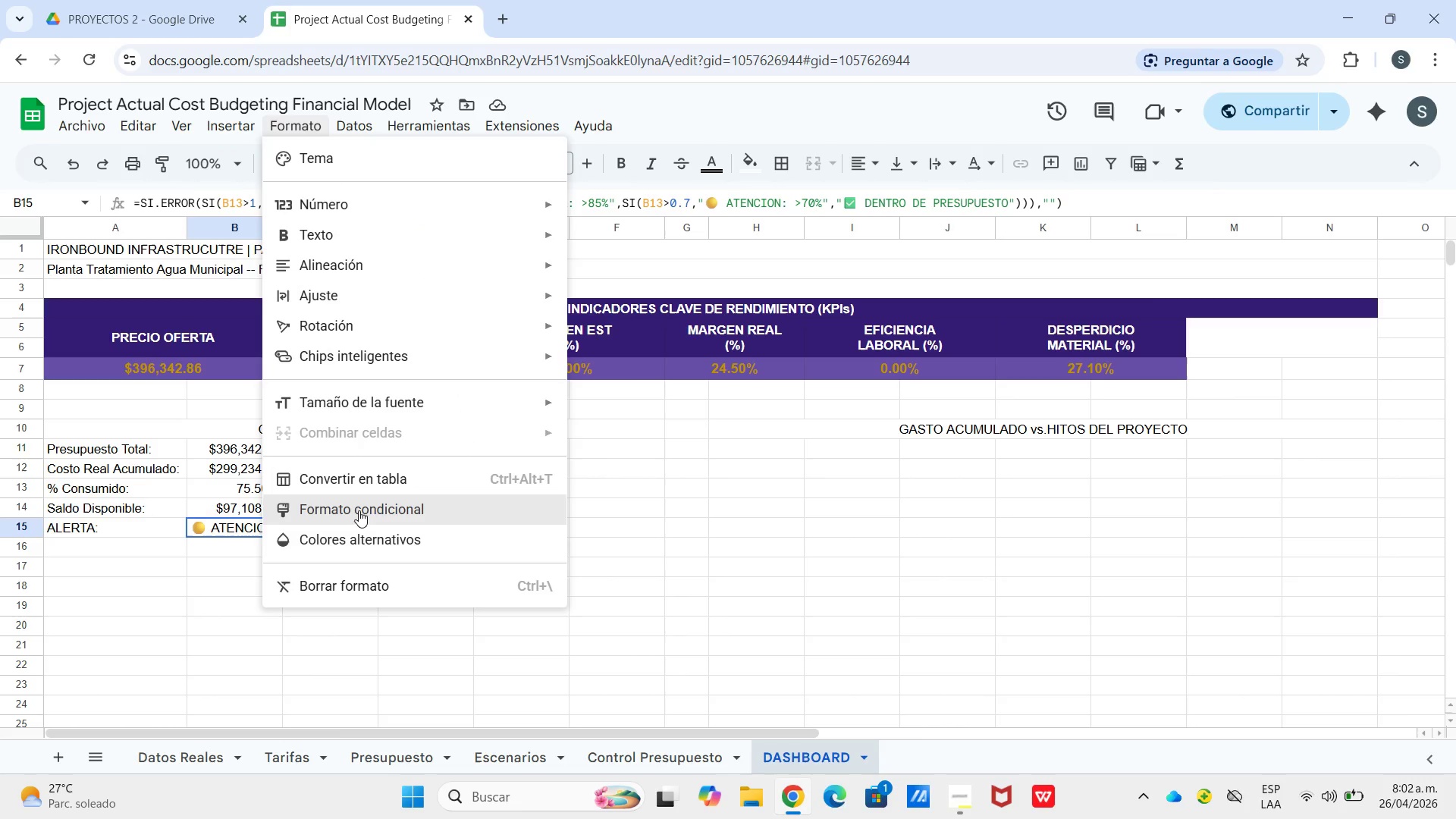 
left_click([359, 510])
 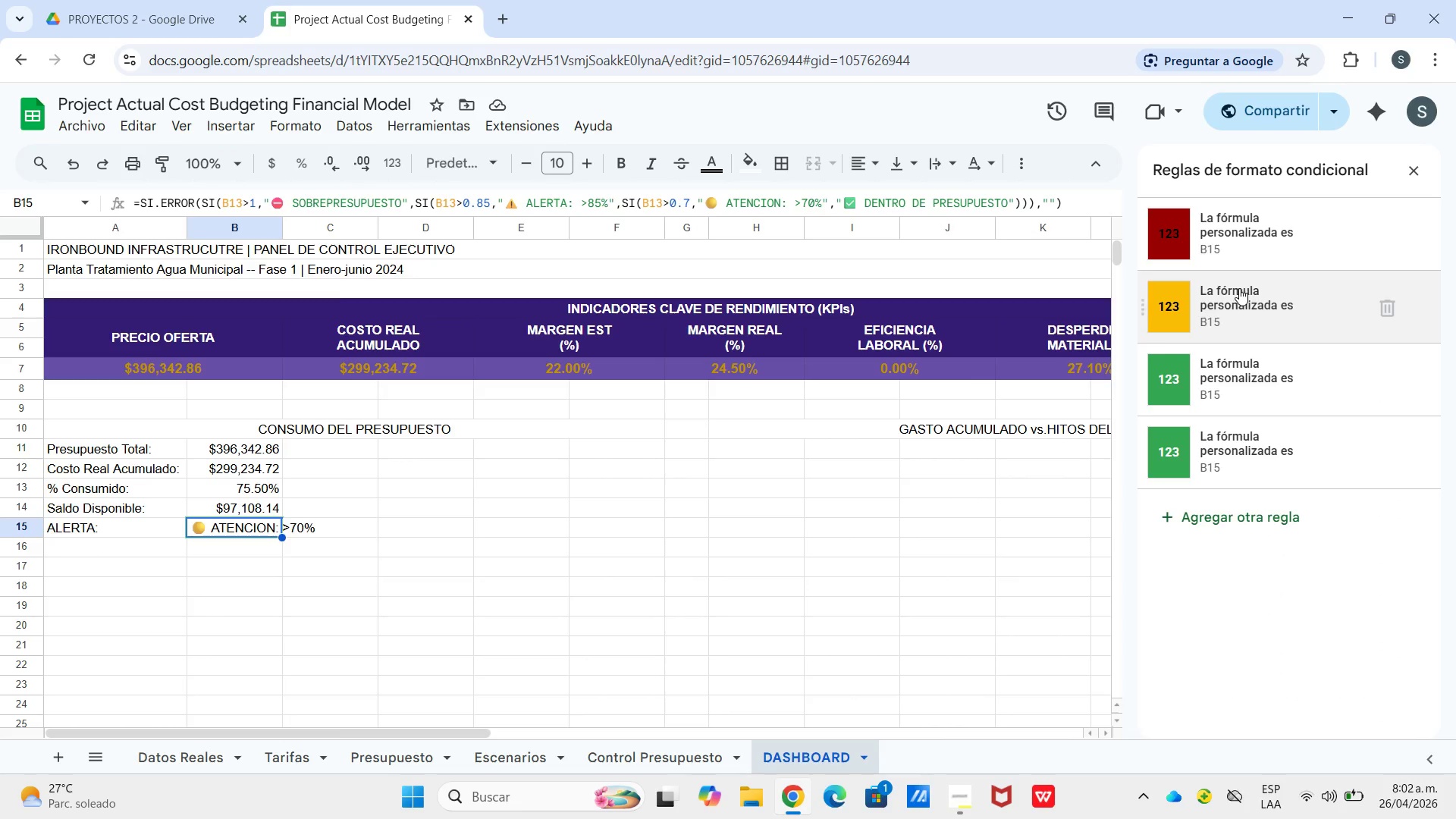 
left_click([1238, 288])
 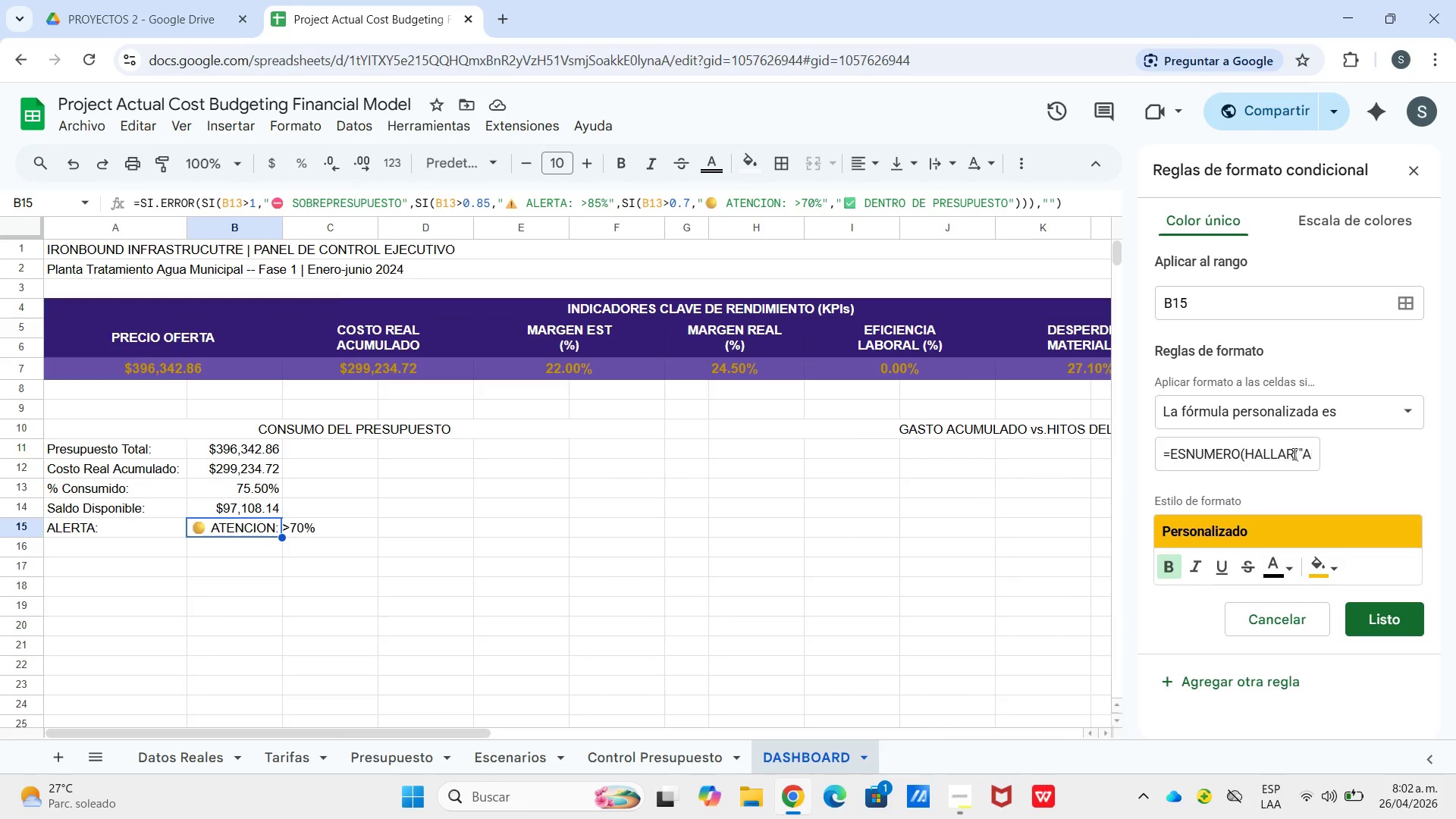 
left_click_drag(start_coordinate=[1293, 453], to_coordinate=[1298, 453])
 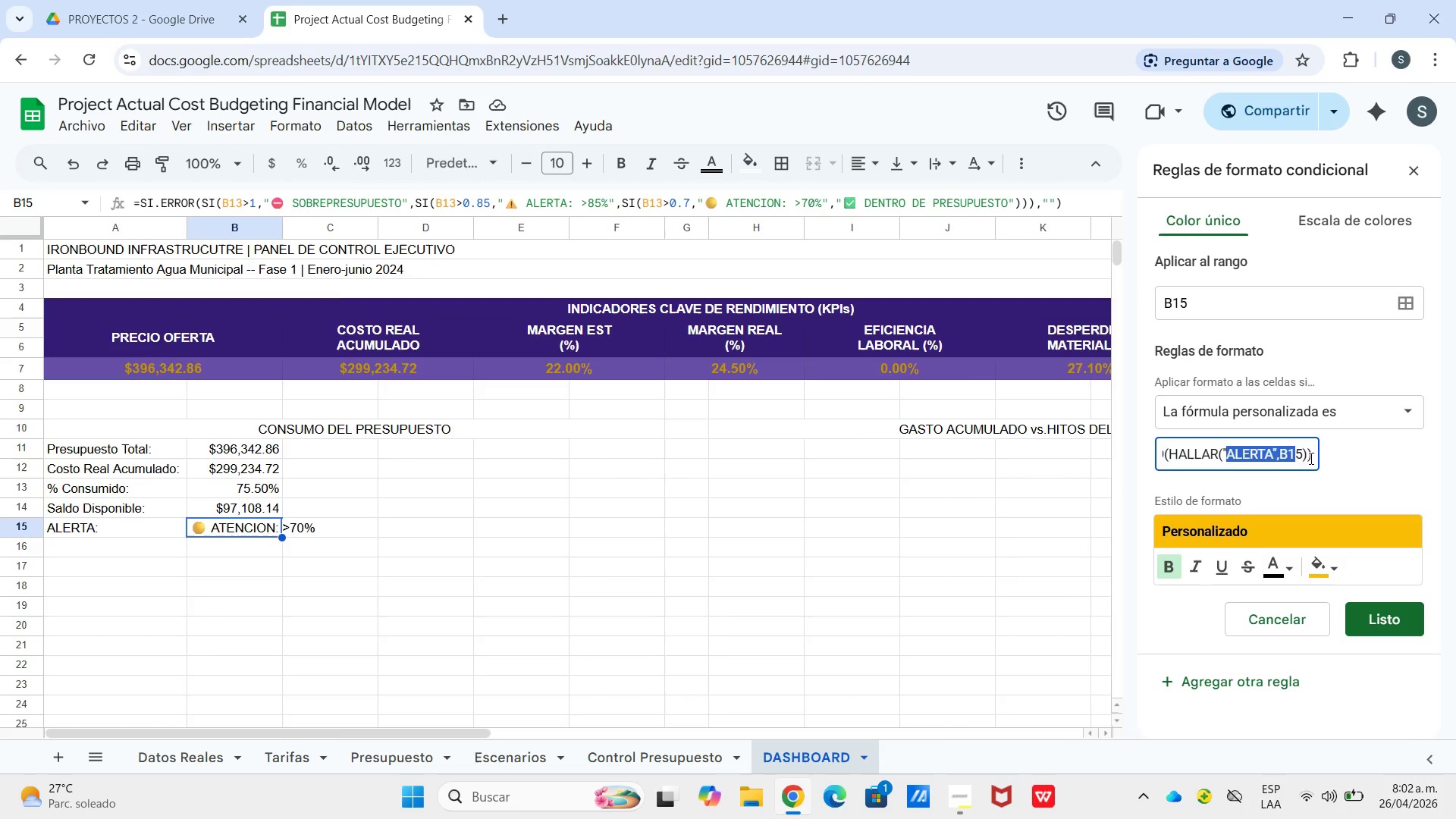 
left_click_drag(start_coordinate=[1302, 453], to_coordinate=[1272, 472])
 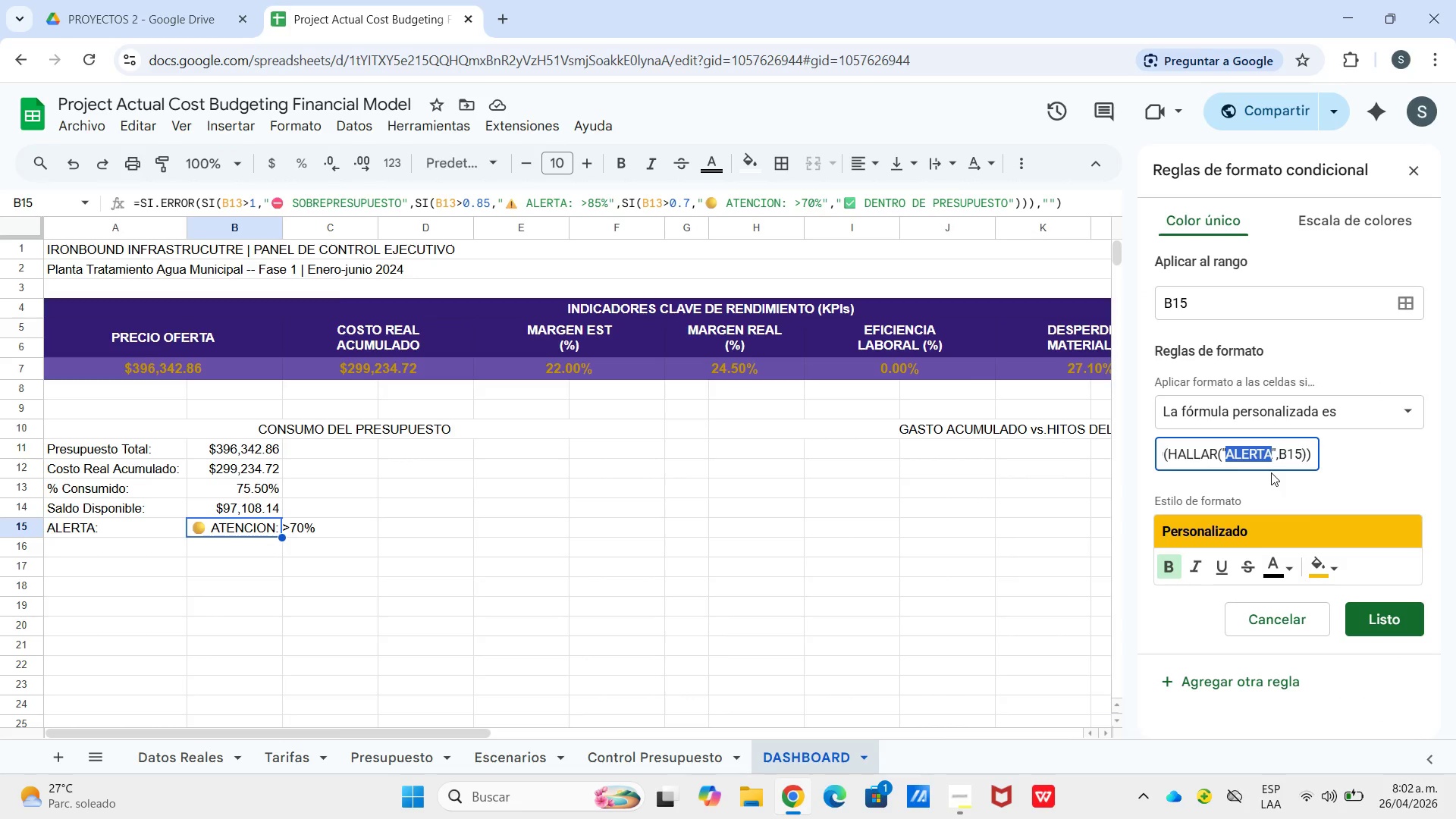 
key(Control+Meta+V)
 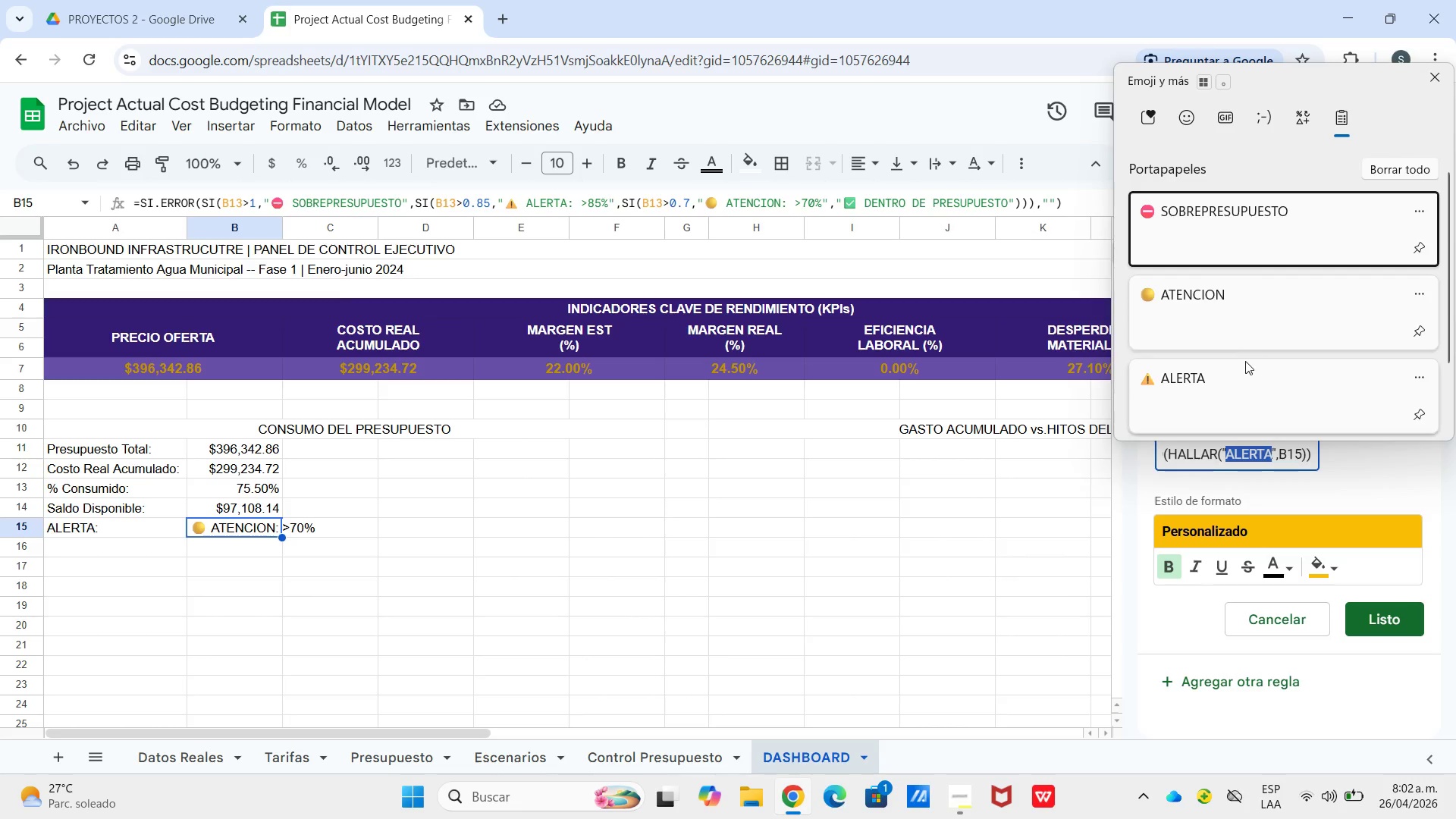 
key(Control+ControlLeft)
 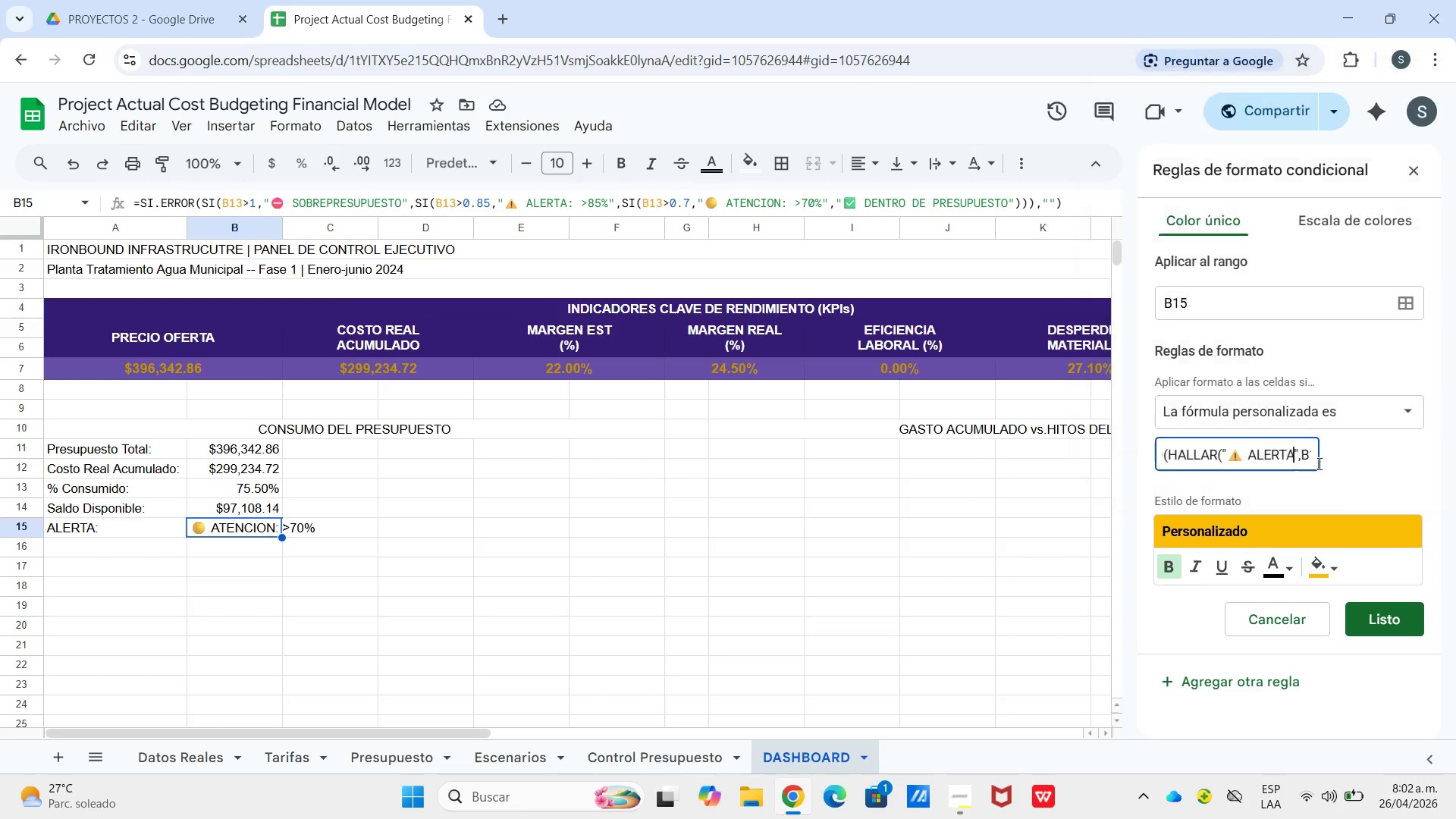 
left_click([1350, 467])
 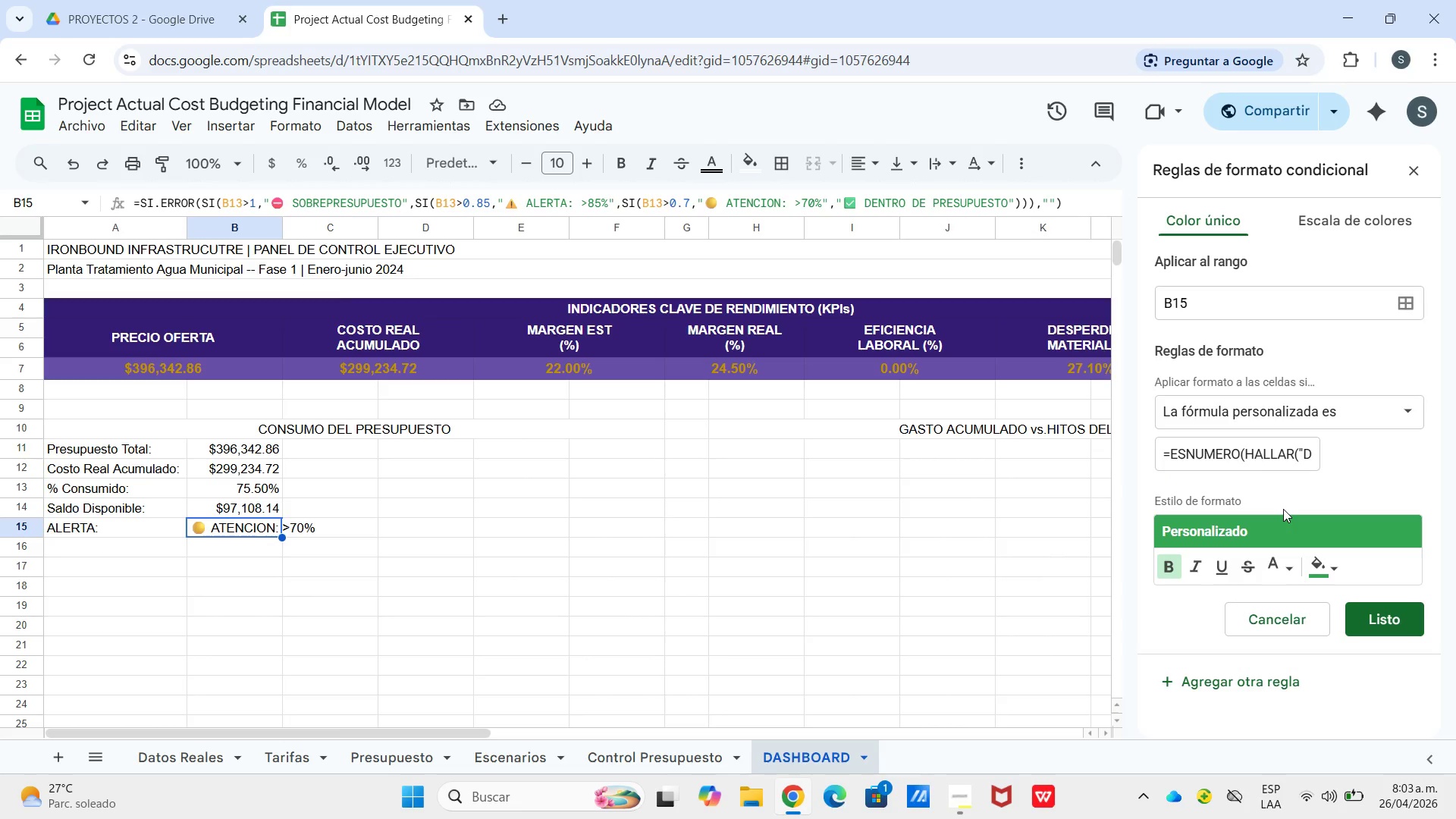 
wait(12.31)
 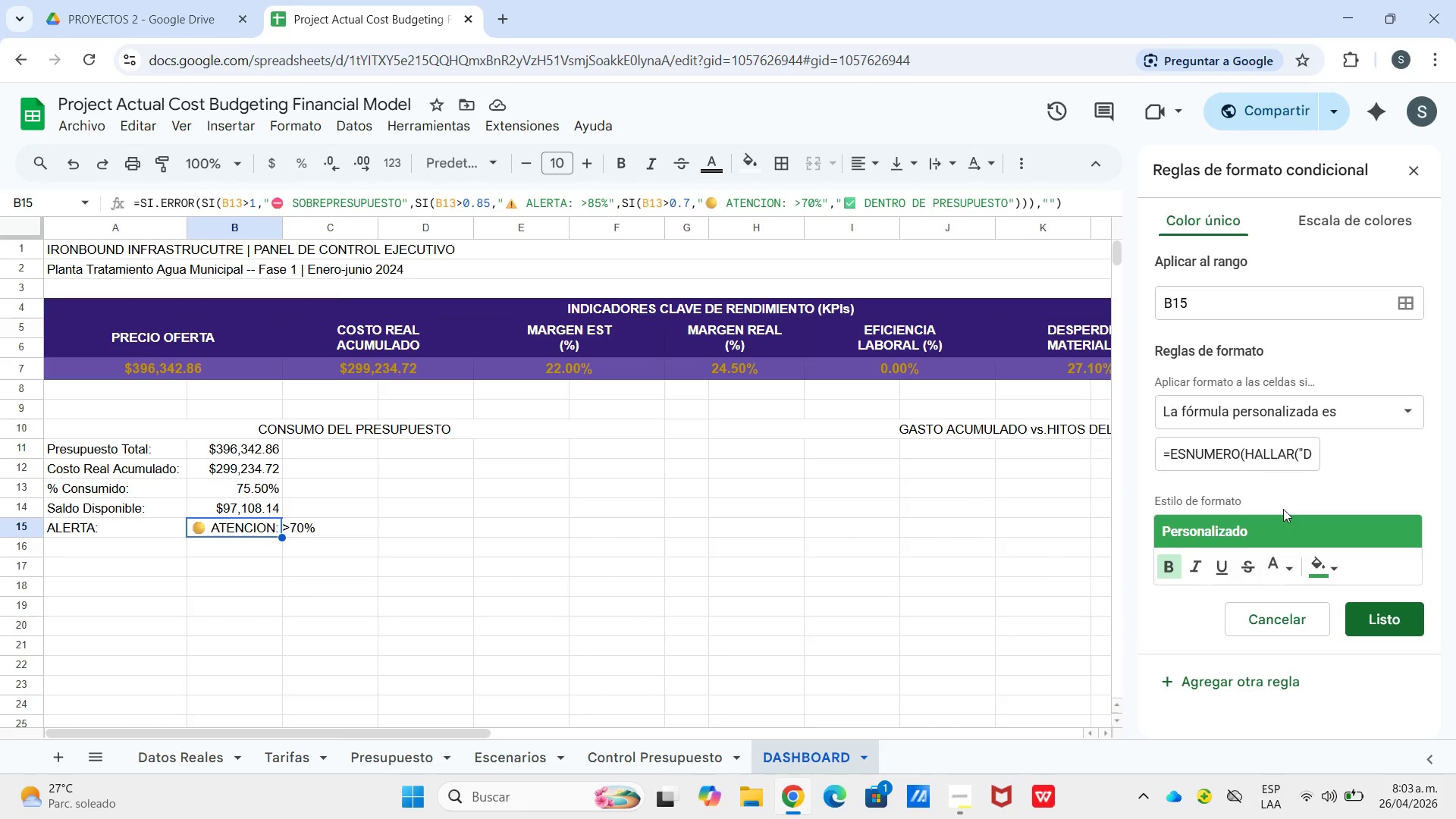 
left_click_drag(start_coordinate=[1306, 459], to_coordinate=[1241, 469])
 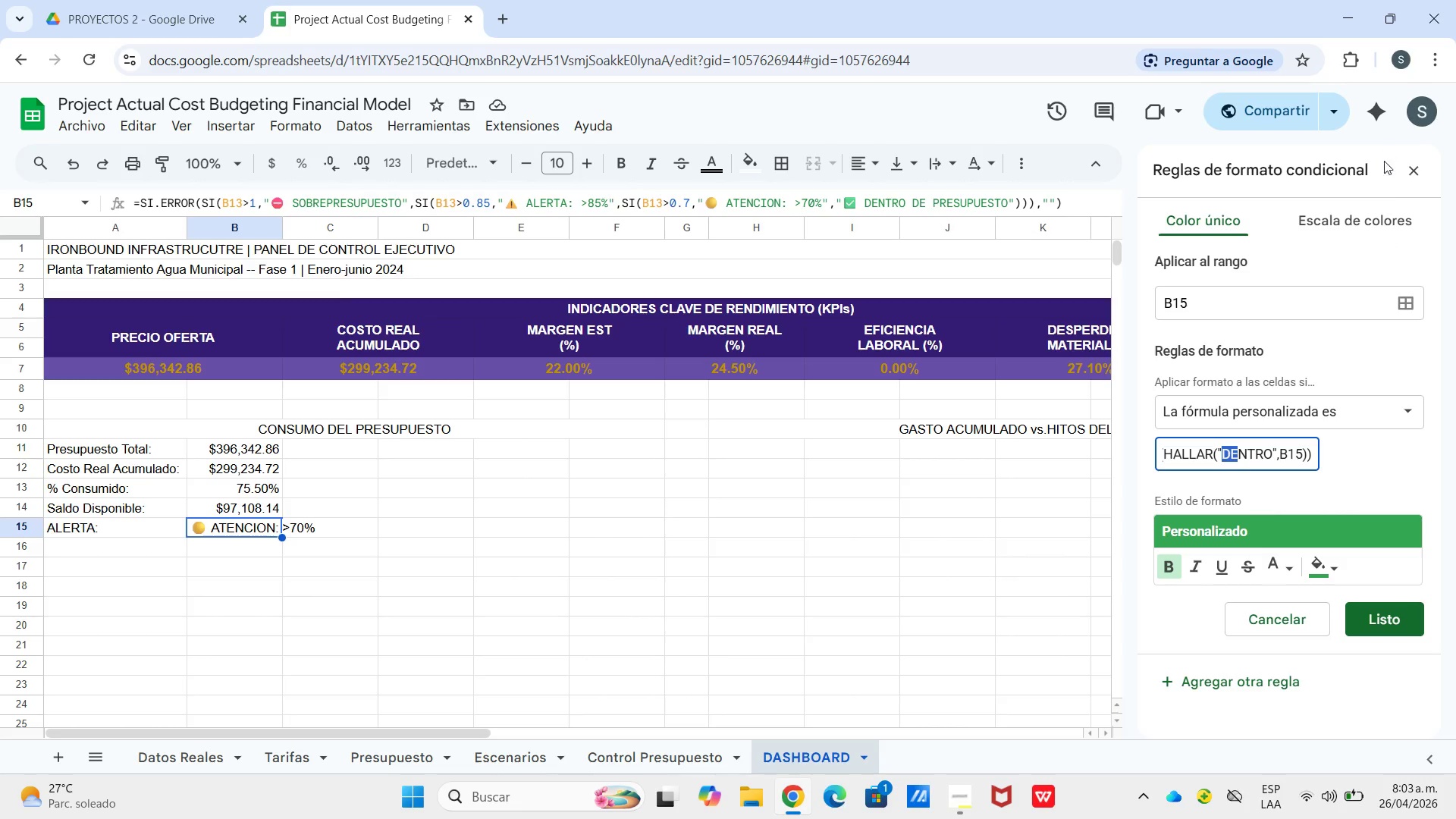 
left_click([1406, 182])
 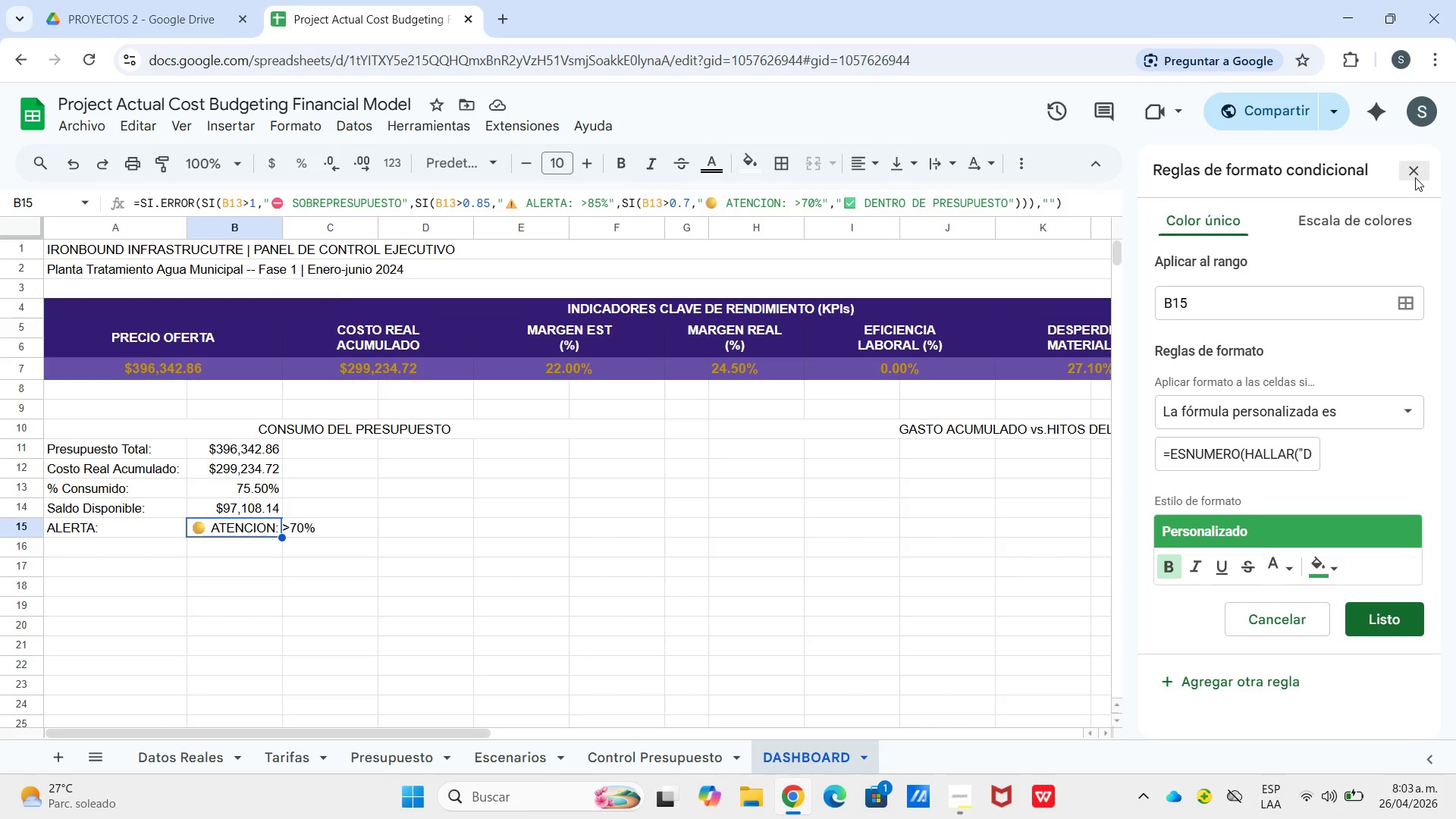 
left_click([1415, 177])
 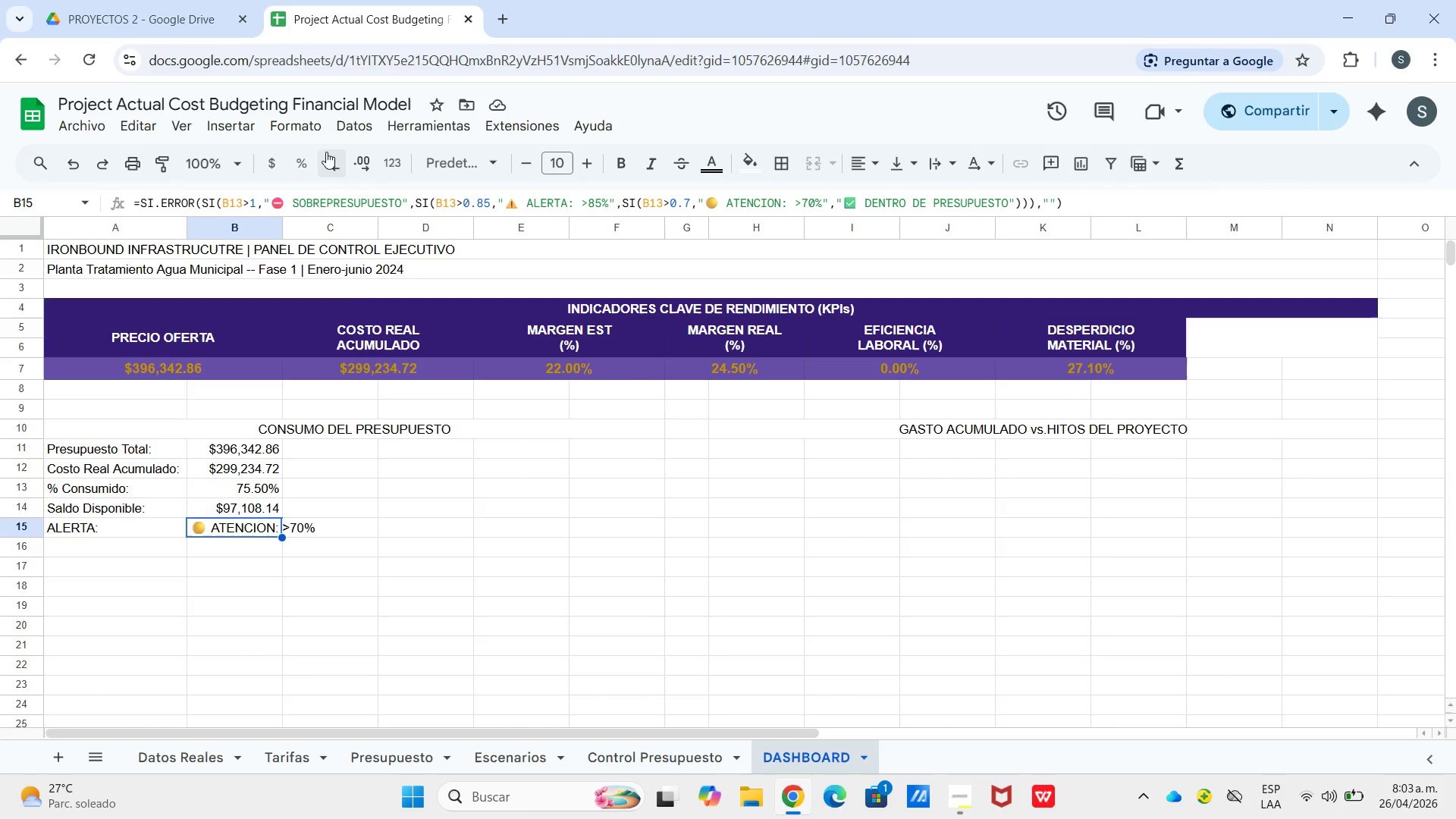 
left_click([302, 123])
 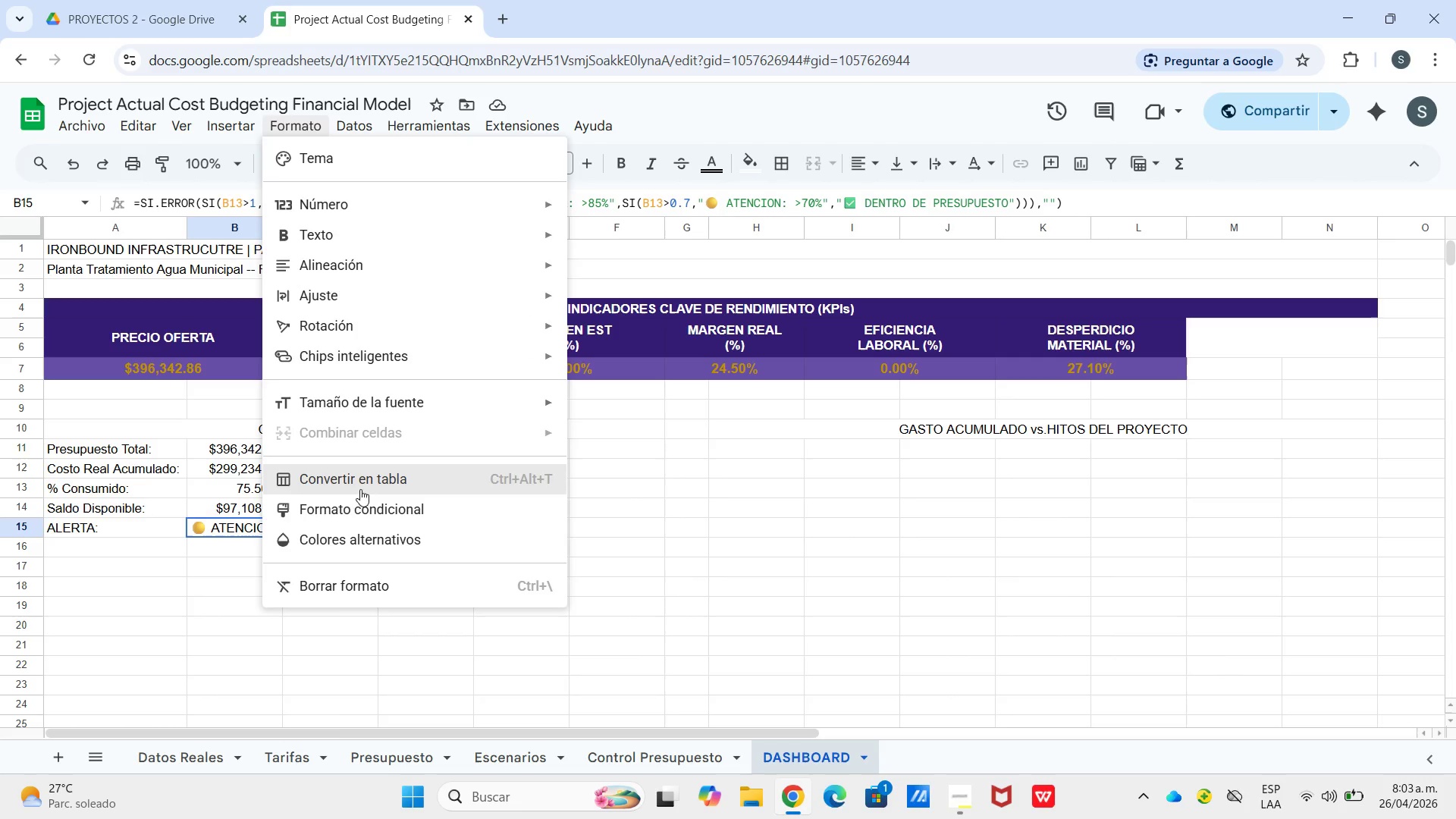 
left_click([362, 511])
 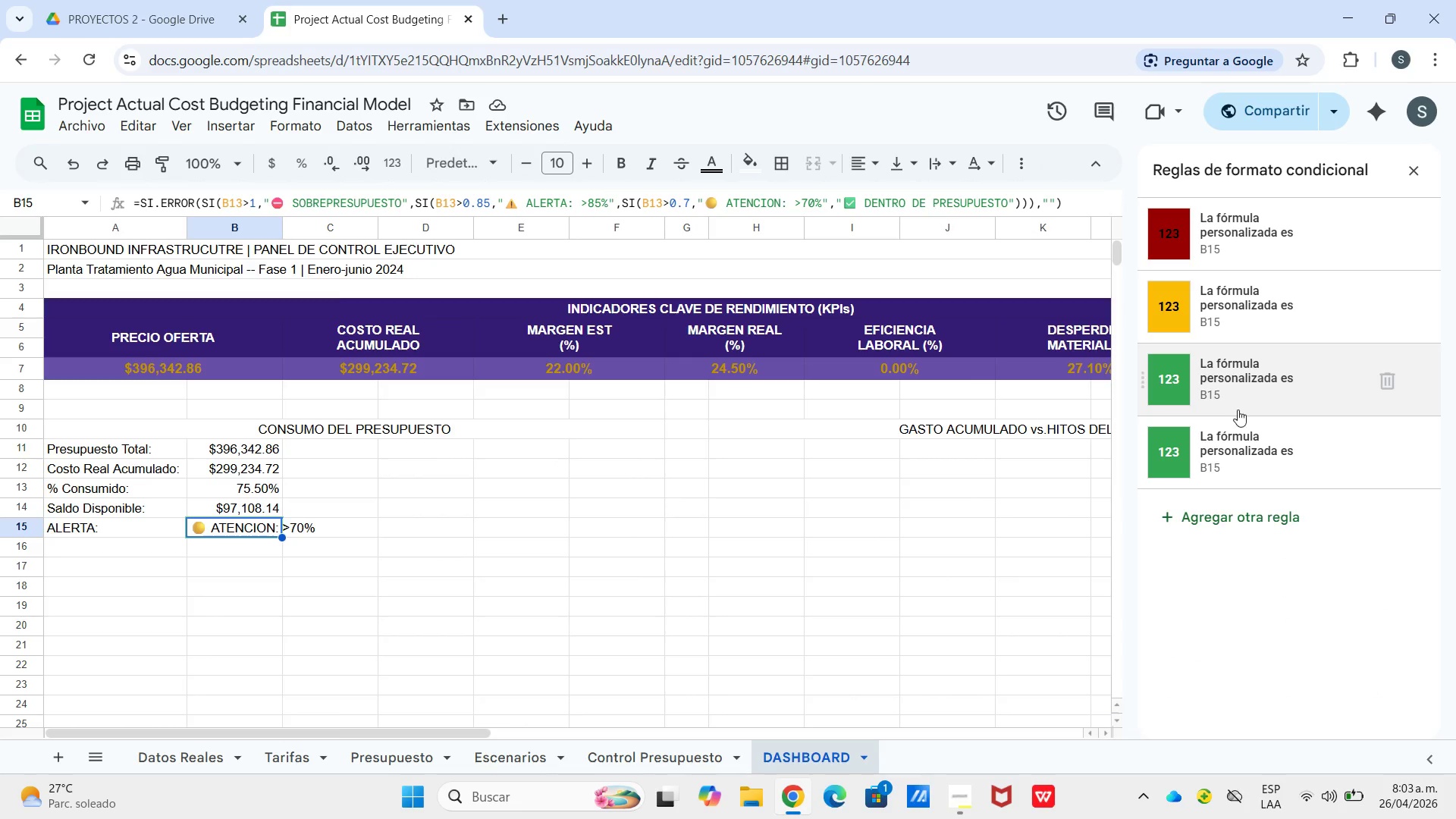 
wait(5.09)
 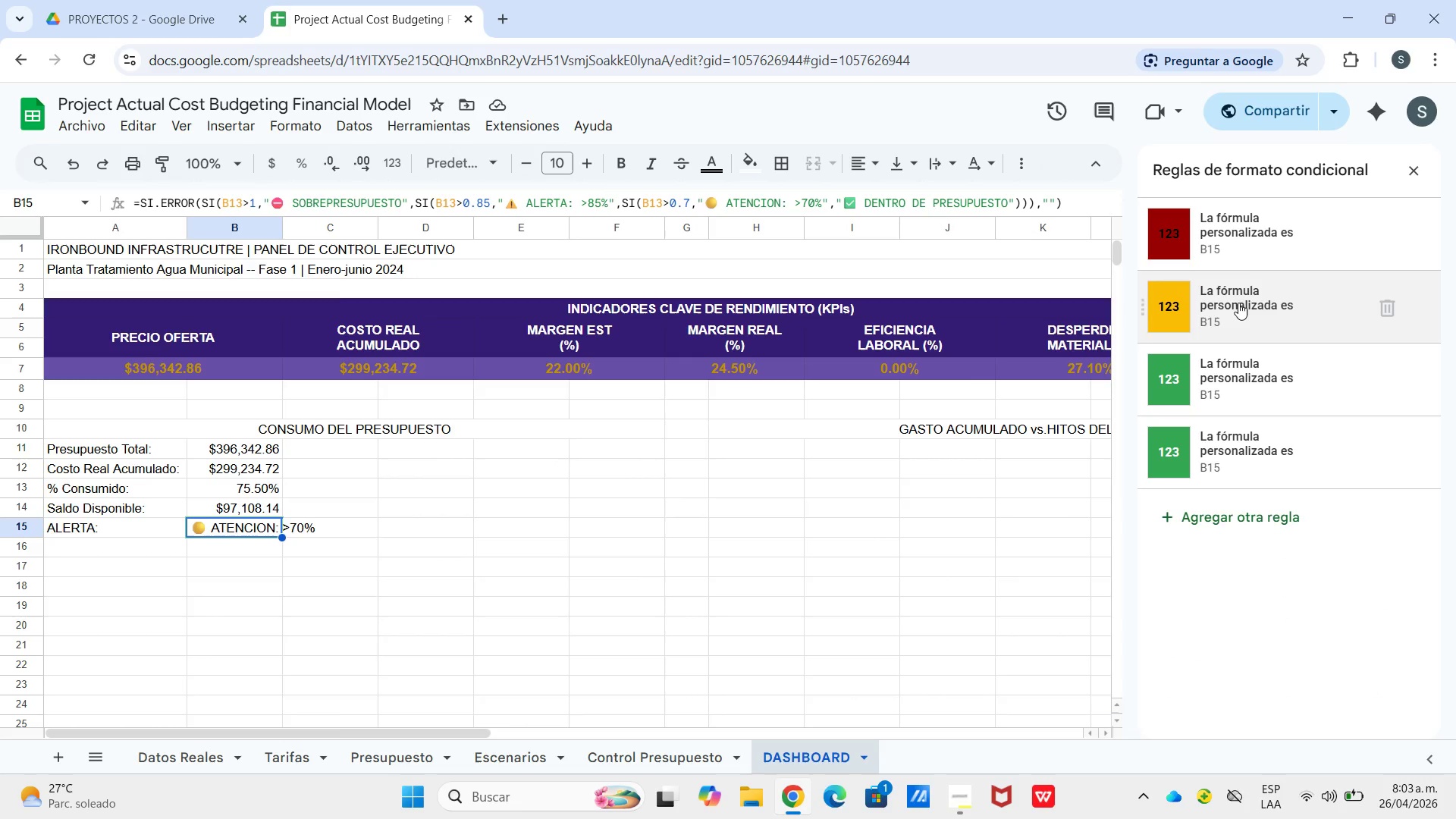 
left_click([1242, 443])
 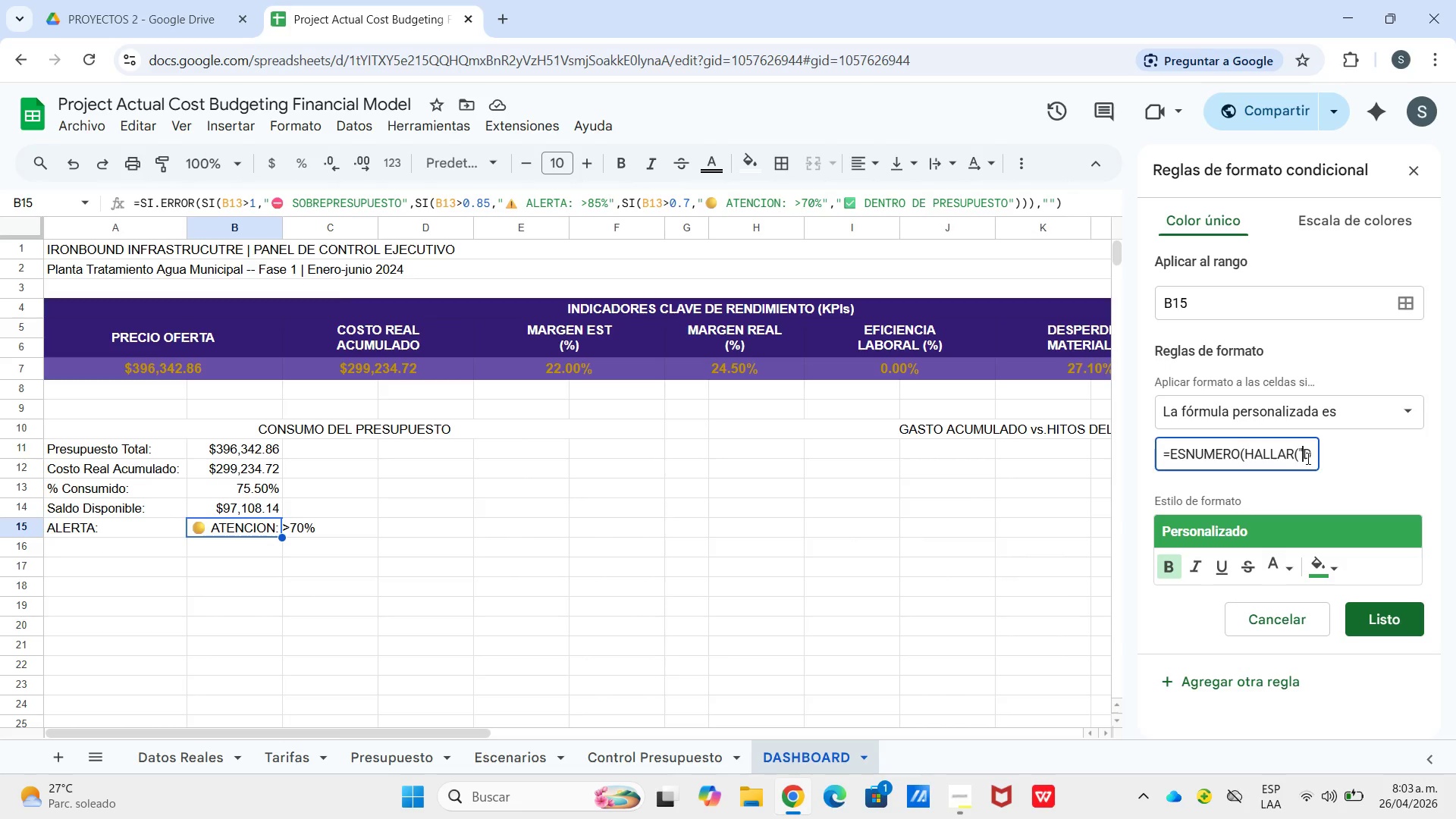 
left_click_drag(start_coordinate=[1307, 458], to_coordinate=[1314, 463])
 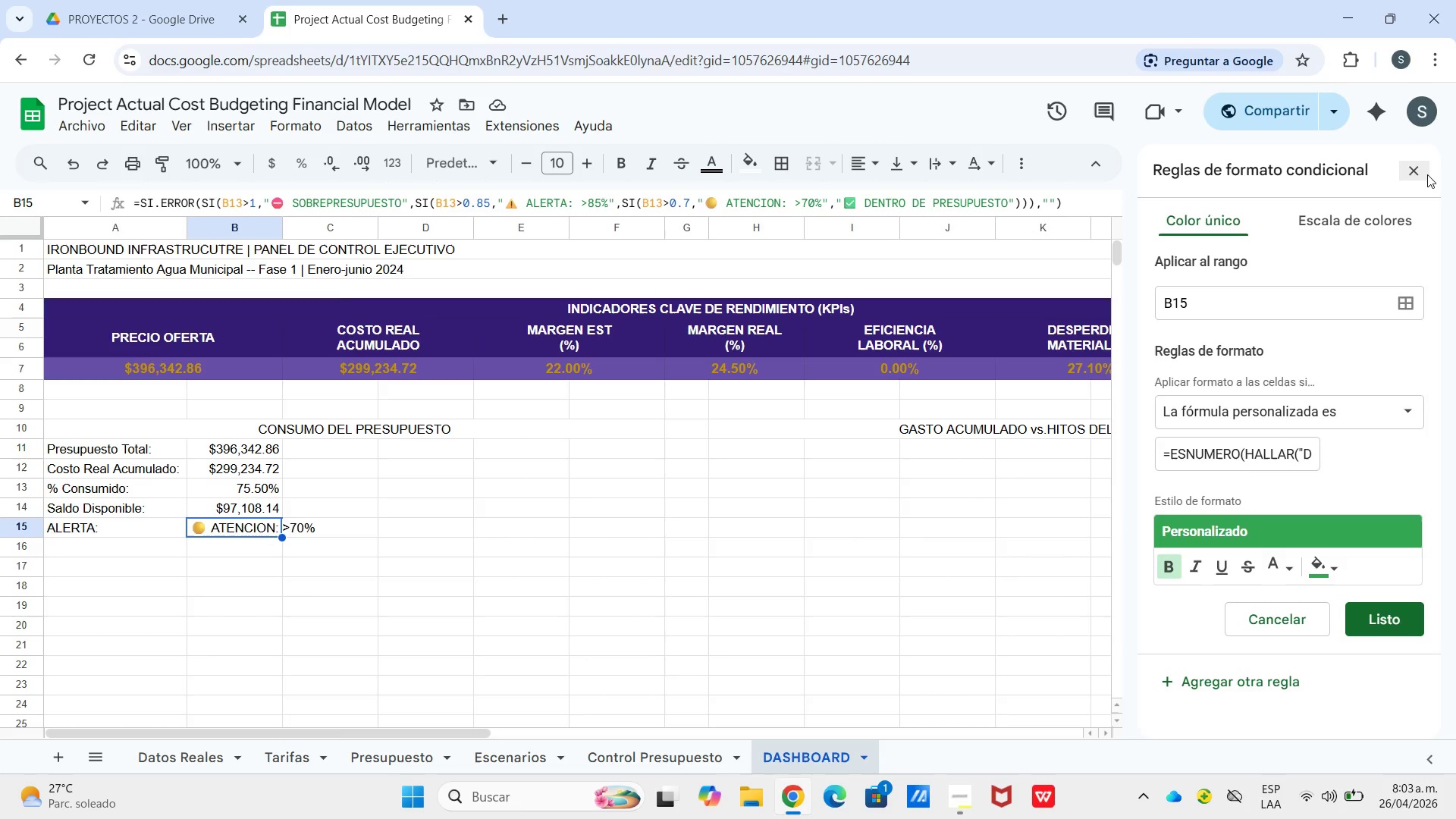 
left_click([1427, 174])
 